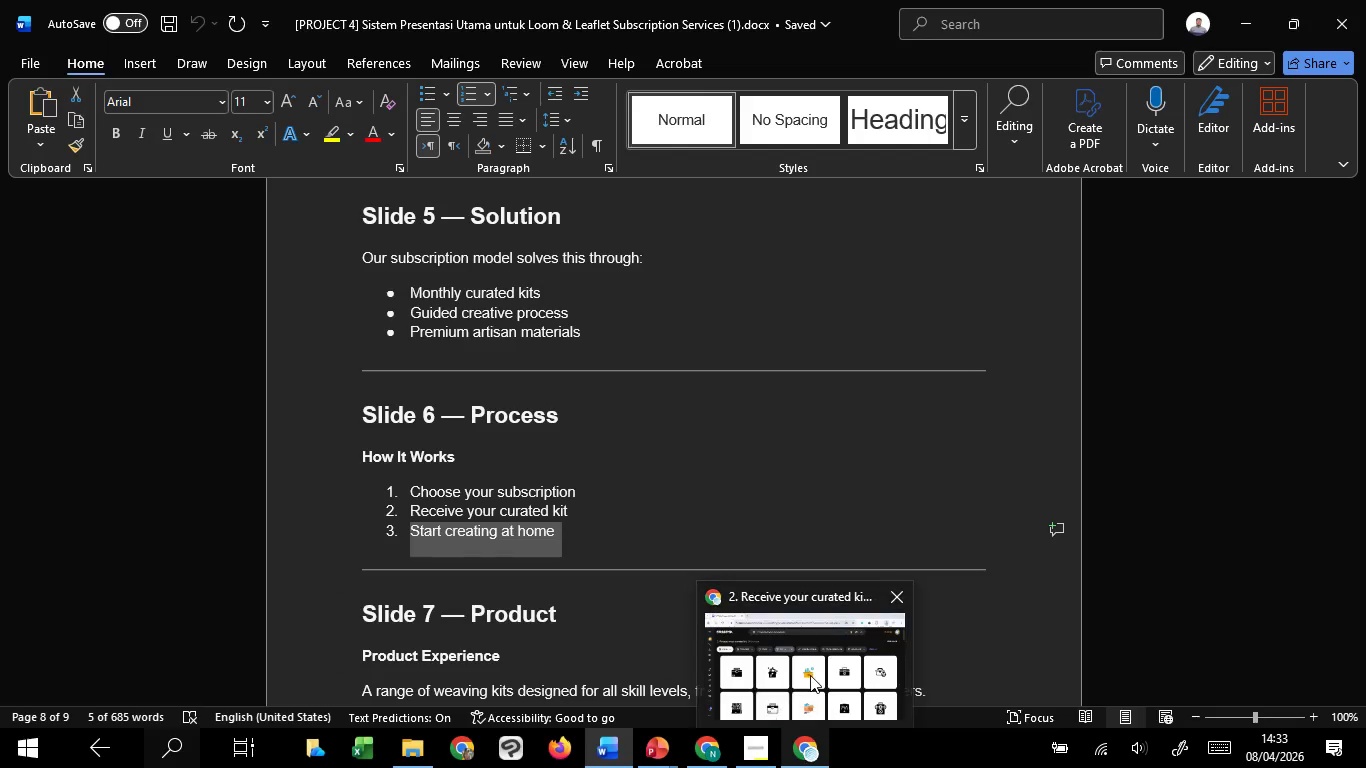 
left_click([810, 675])
 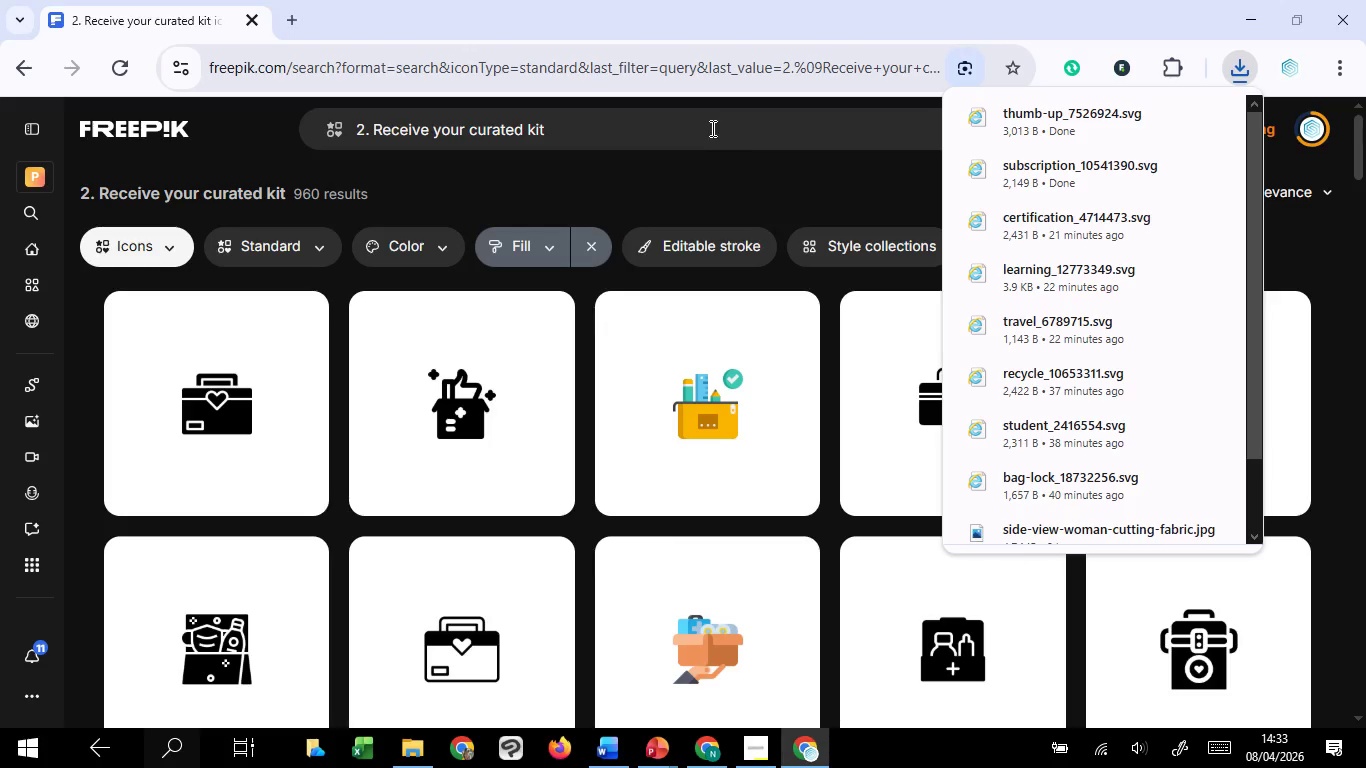 
left_click_drag(start_coordinate=[704, 122], to_coordinate=[246, 162])
 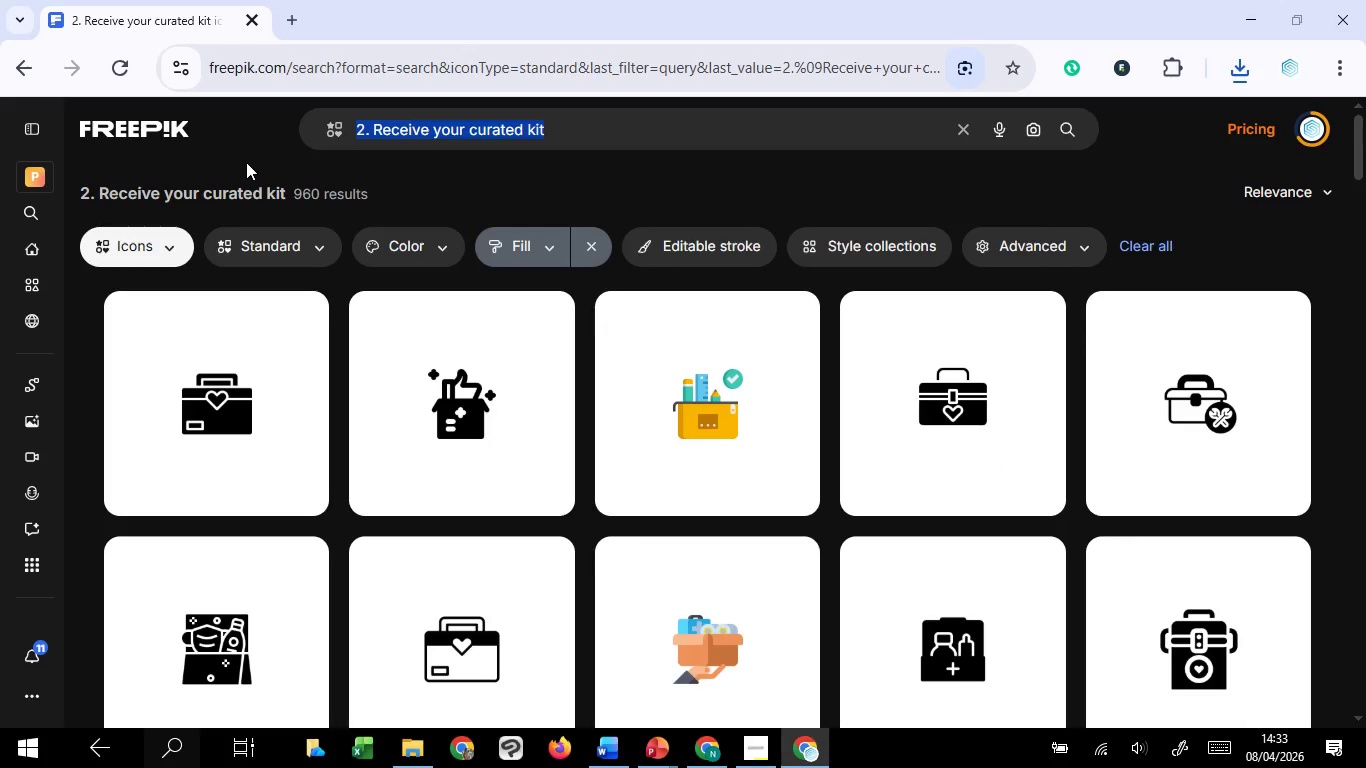 
key(Control+V)
 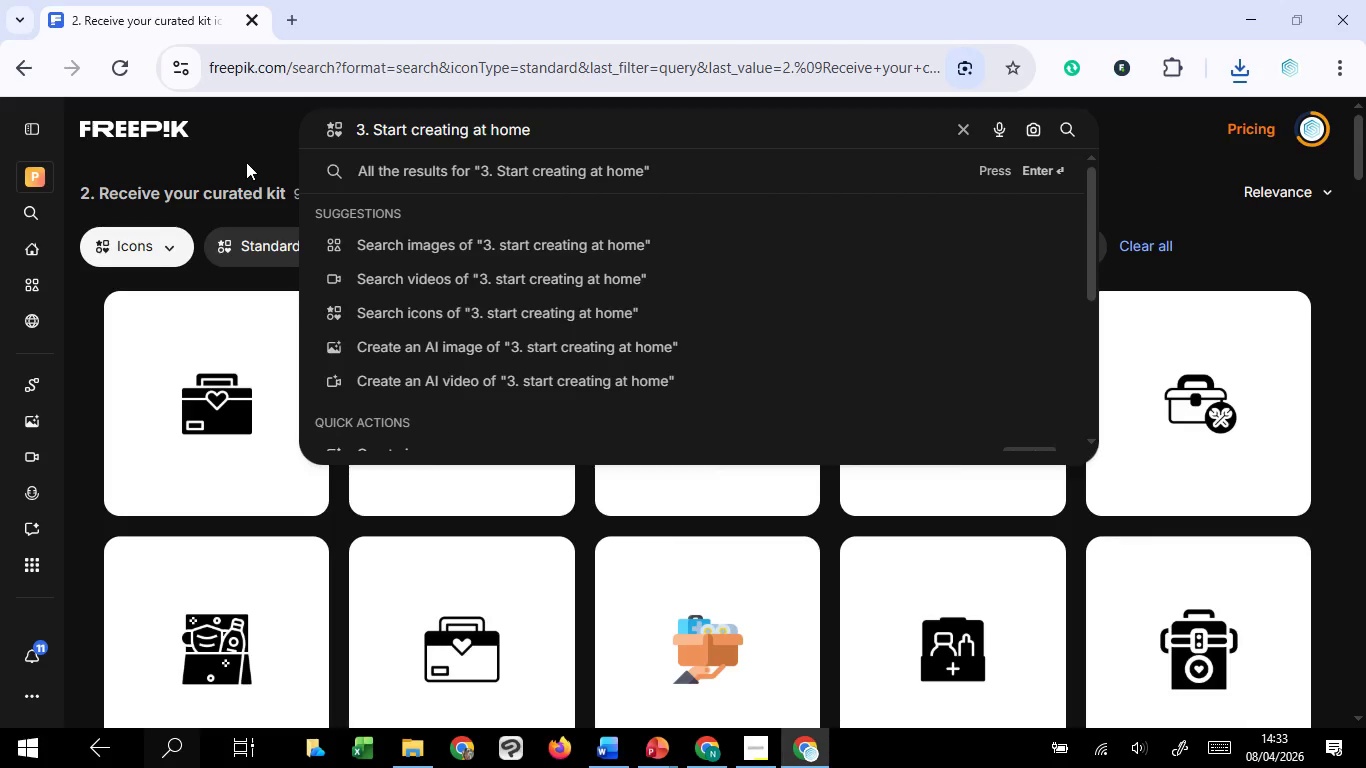 
key(Enter)
 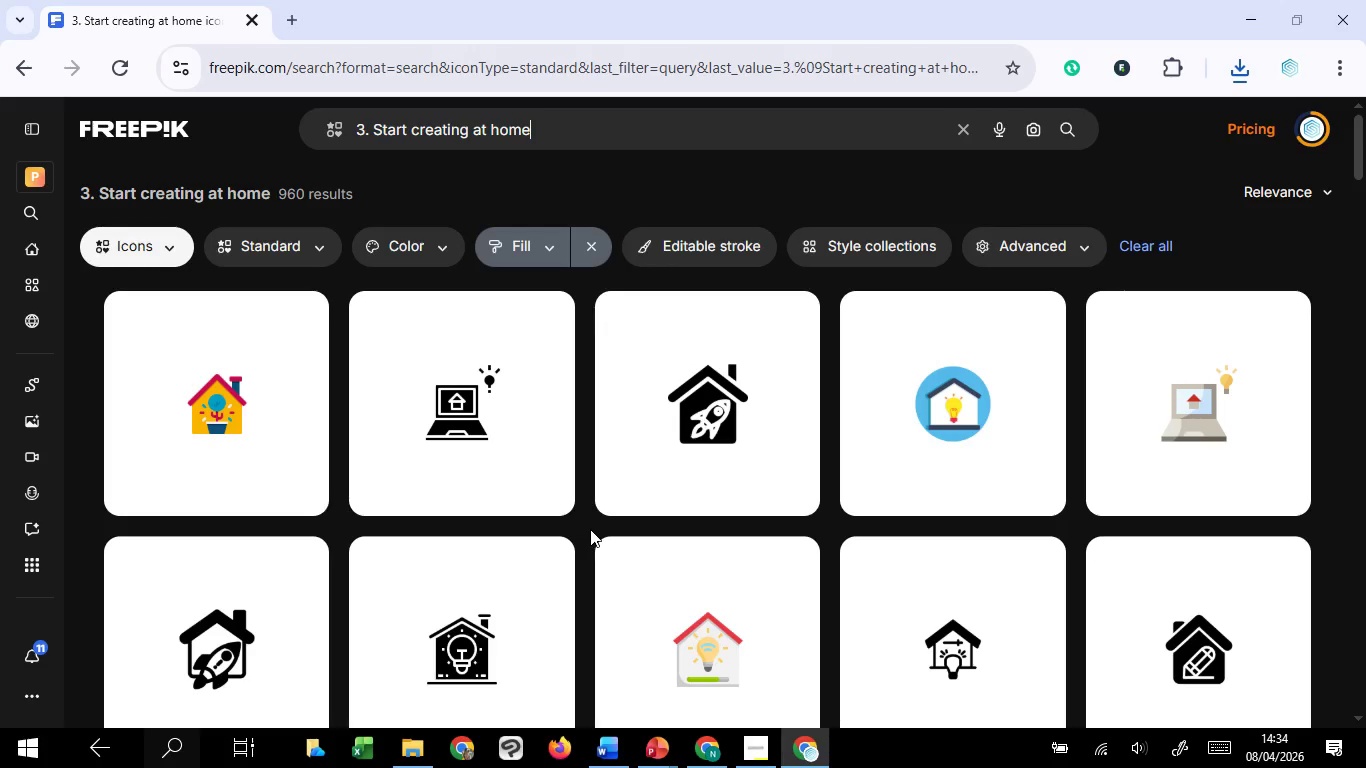 
wait(54.14)
 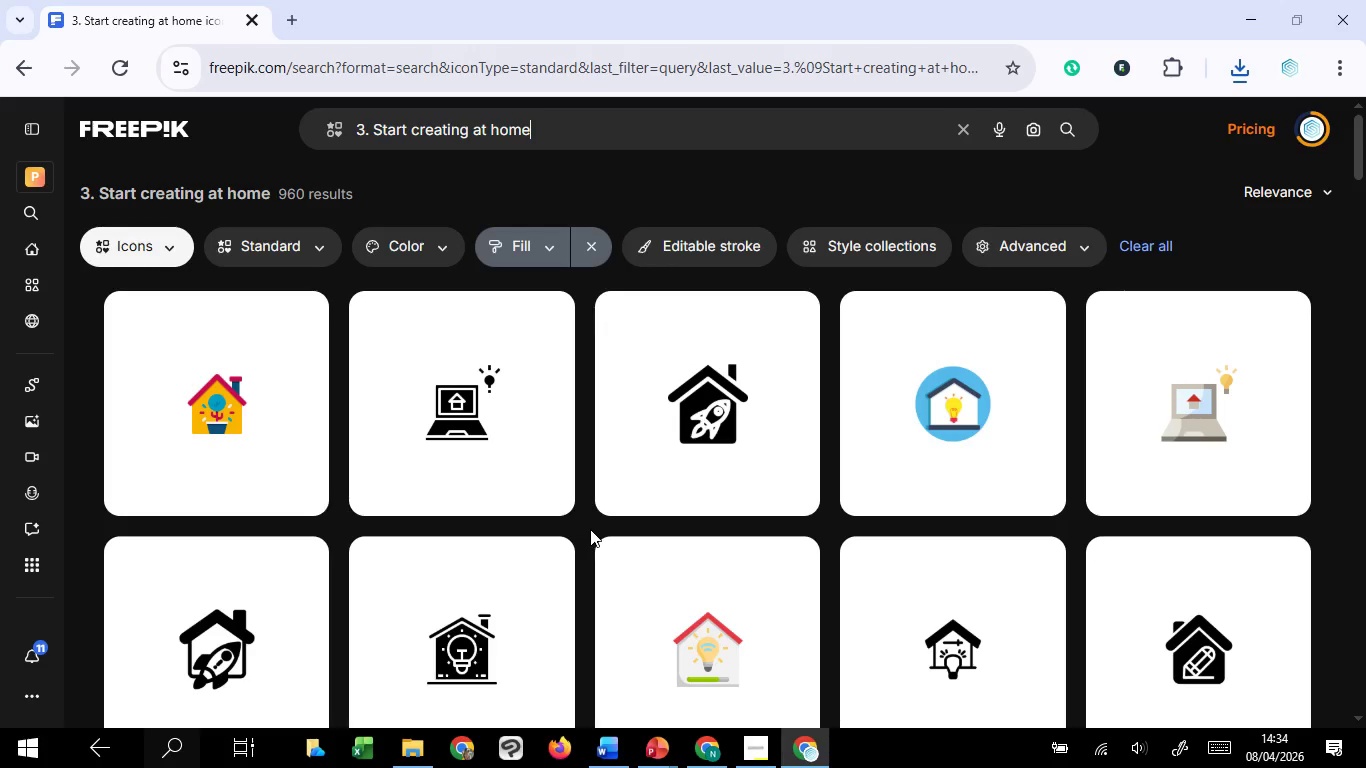 
left_click([792, 310])
 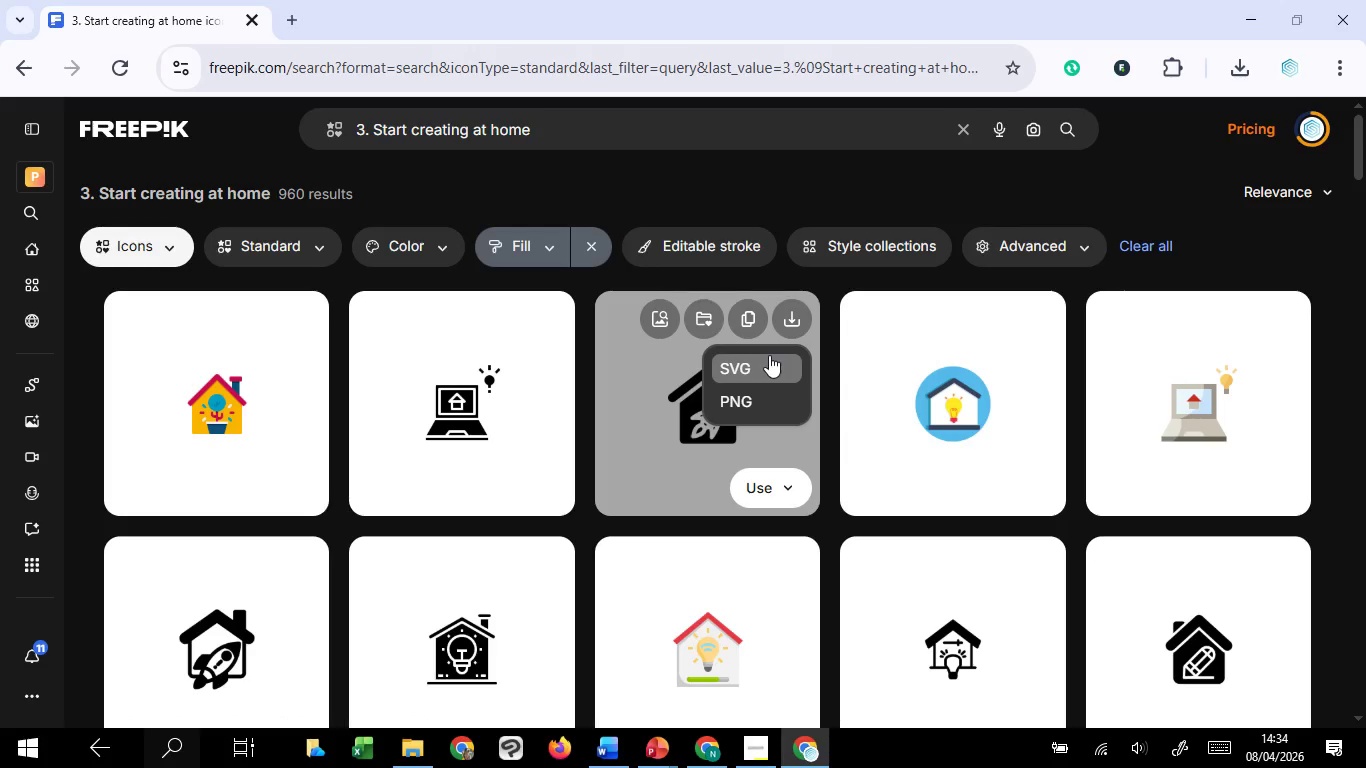 
left_click([769, 355])
 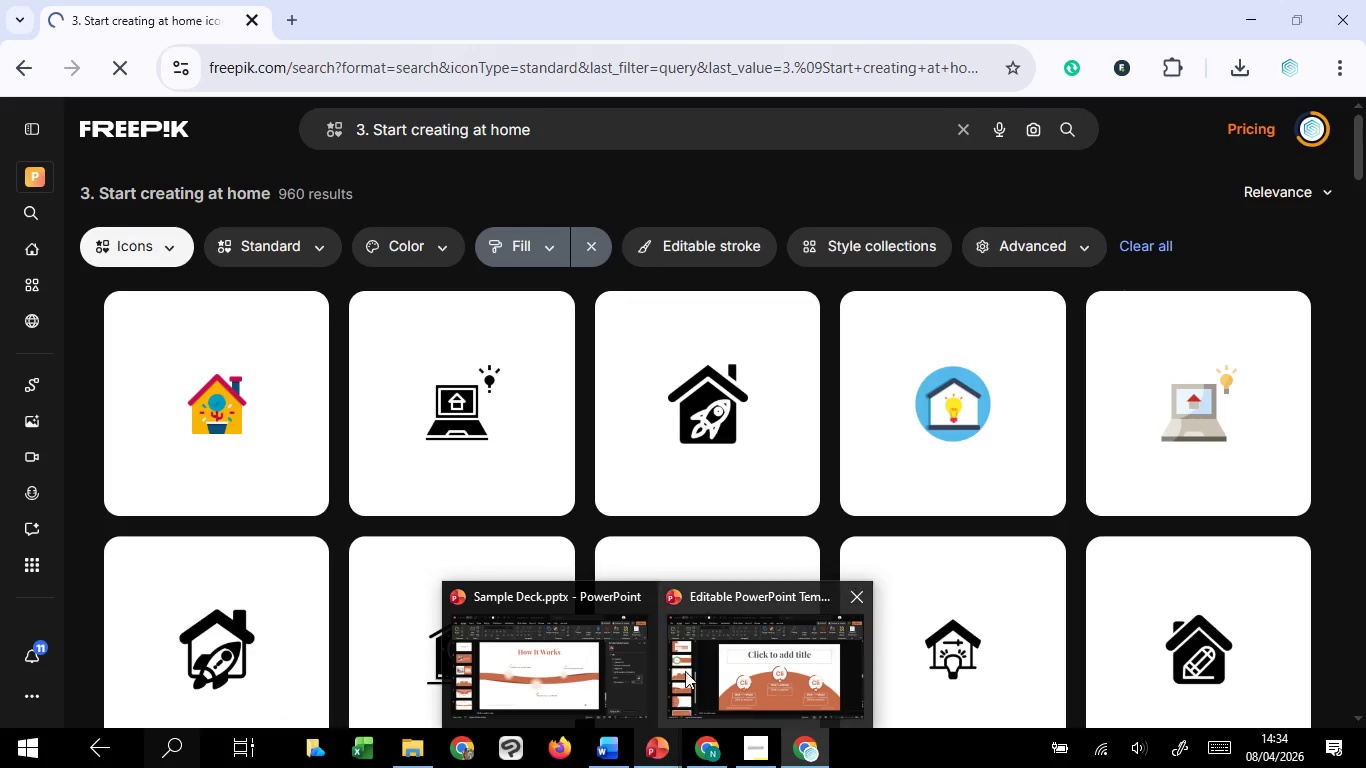 
left_click([619, 667])
 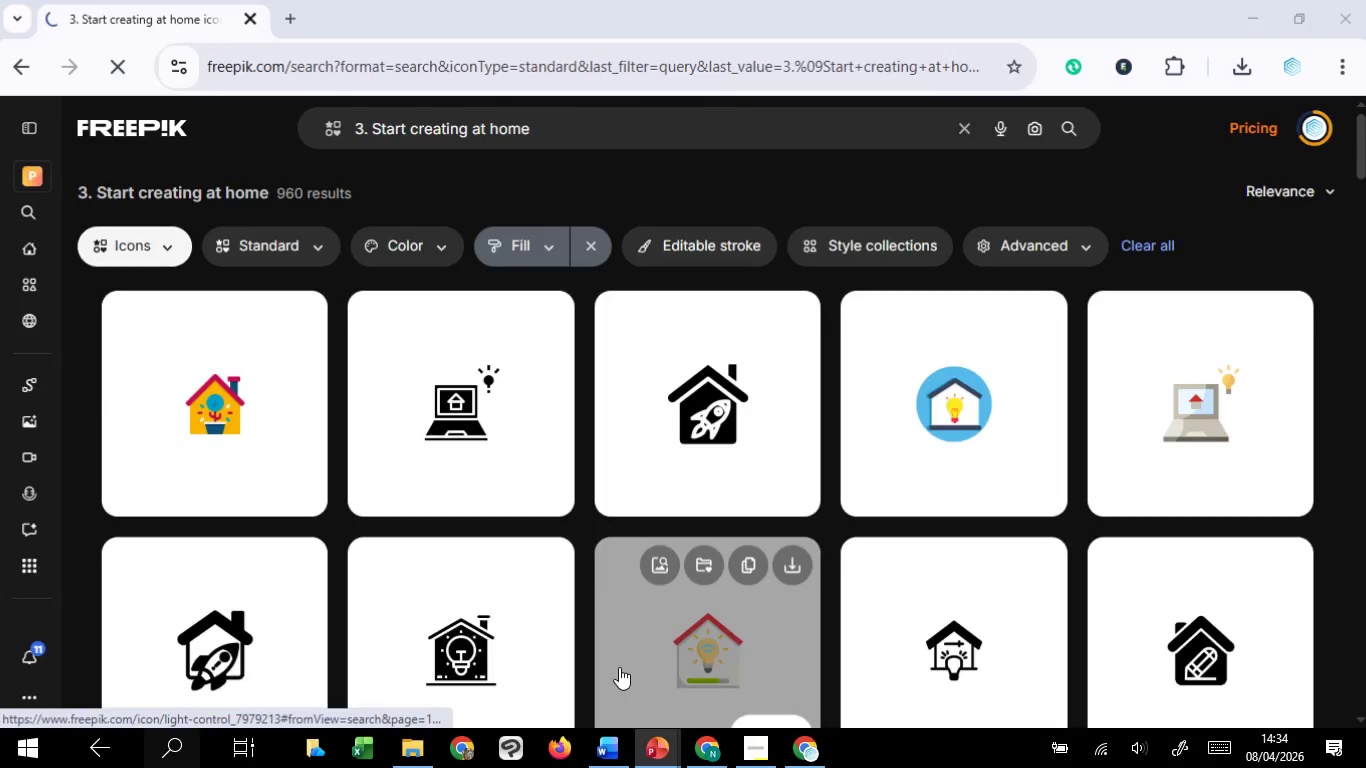 
hold_key(key=ControlLeft, duration=1.25)
scroll: coordinate [619, 667], scroll_direction: down, amount: 3.0
 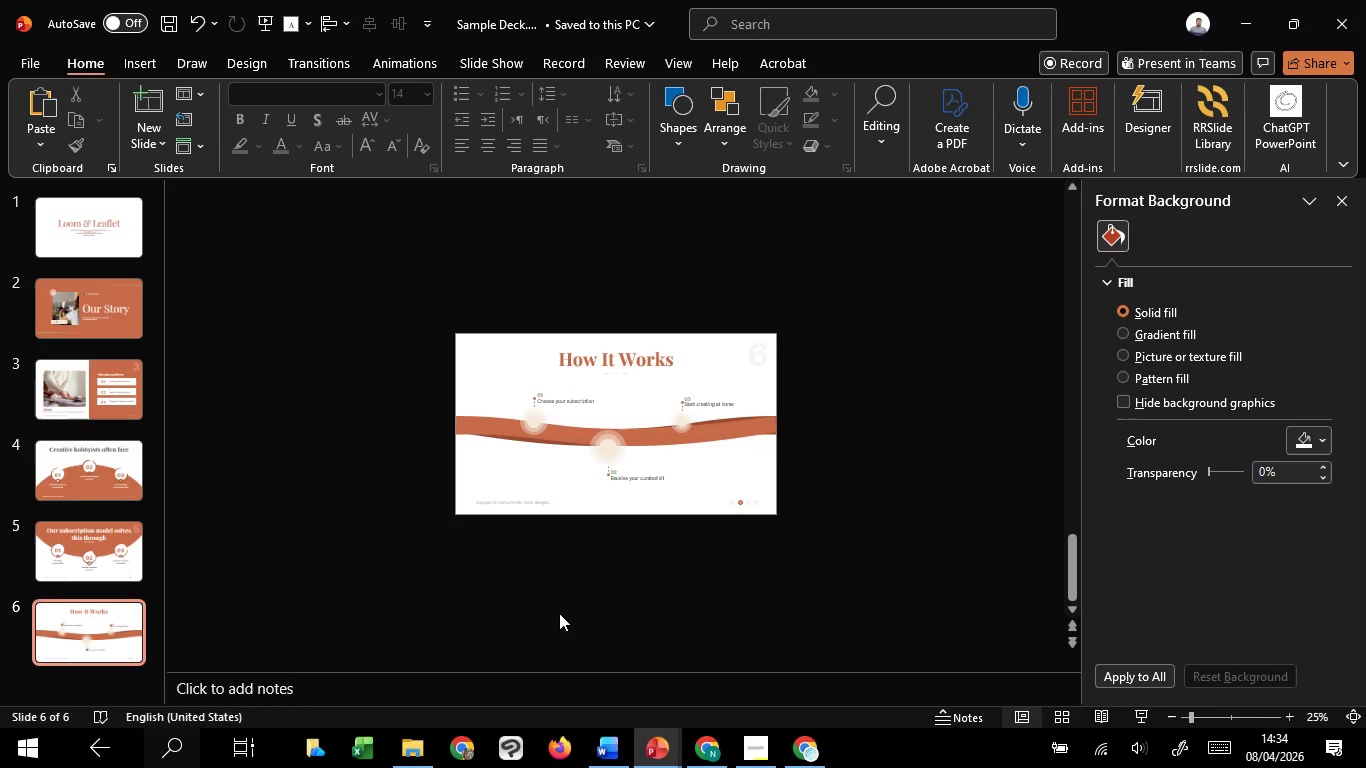 
left_click([552, 607])
 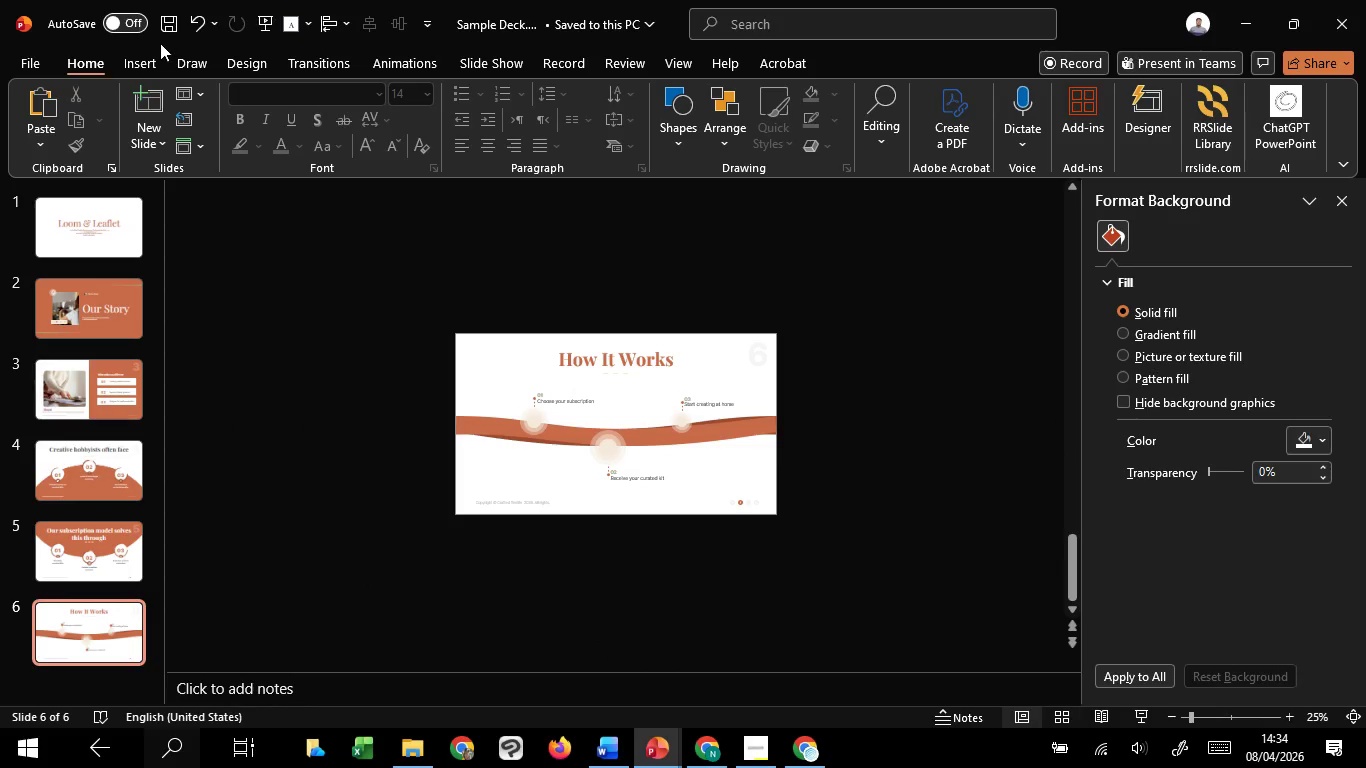 
left_click([148, 52])
 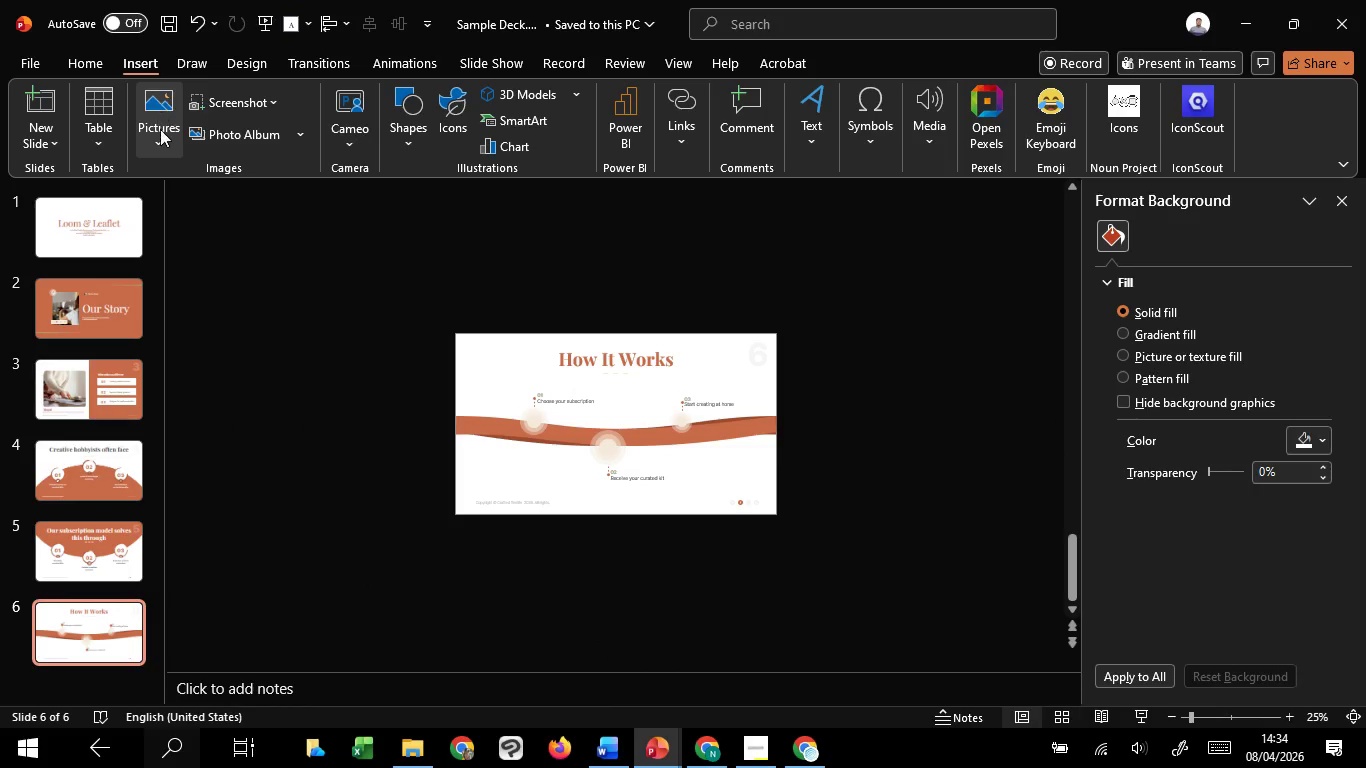 
left_click([162, 136])
 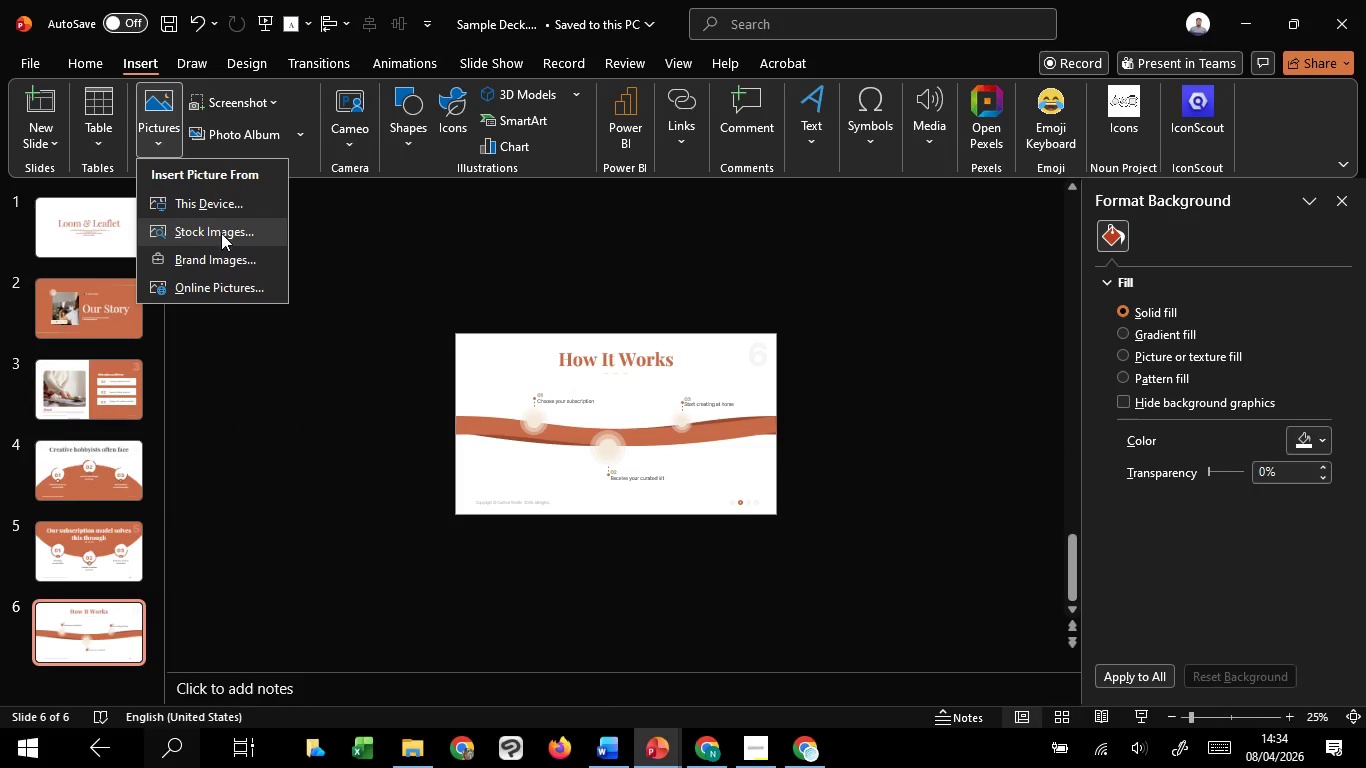 
left_click([224, 210])
 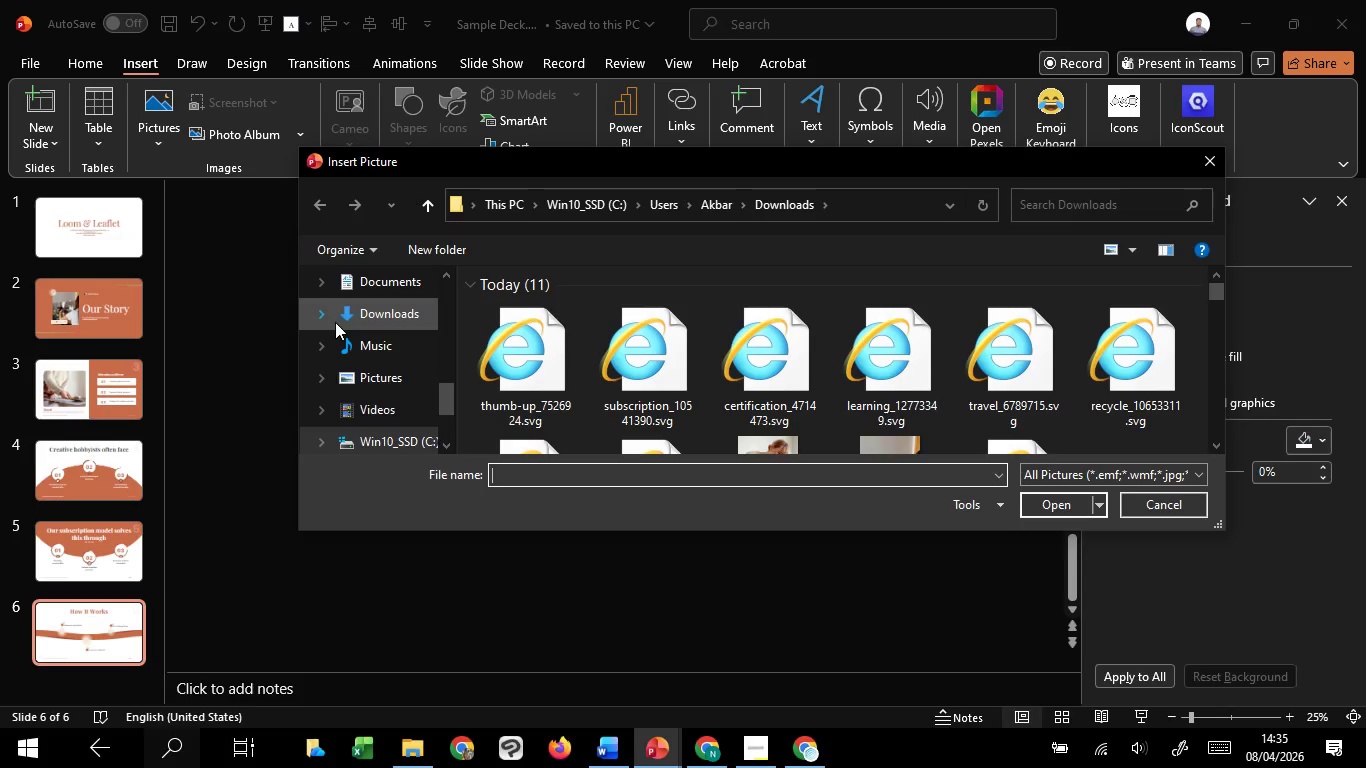 
wait(43.47)
 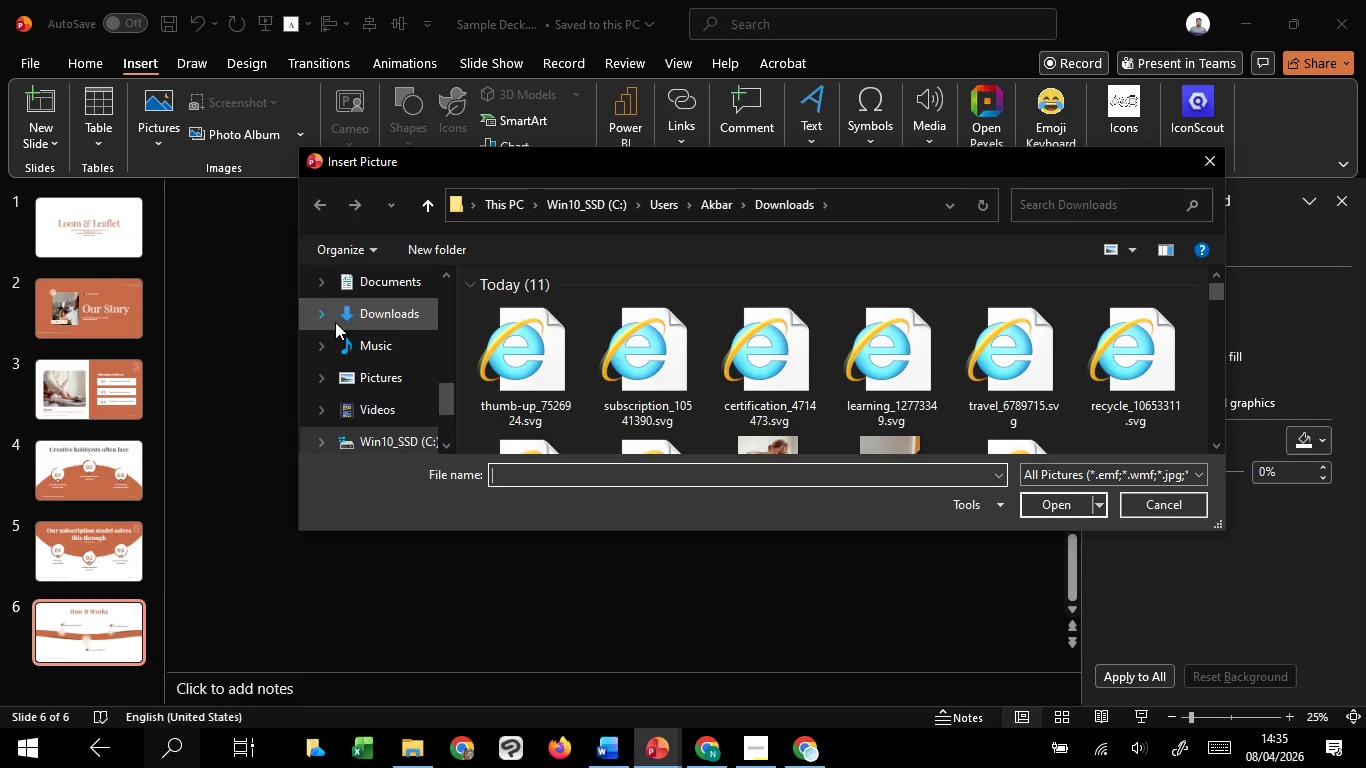 
left_click([762, 331])
 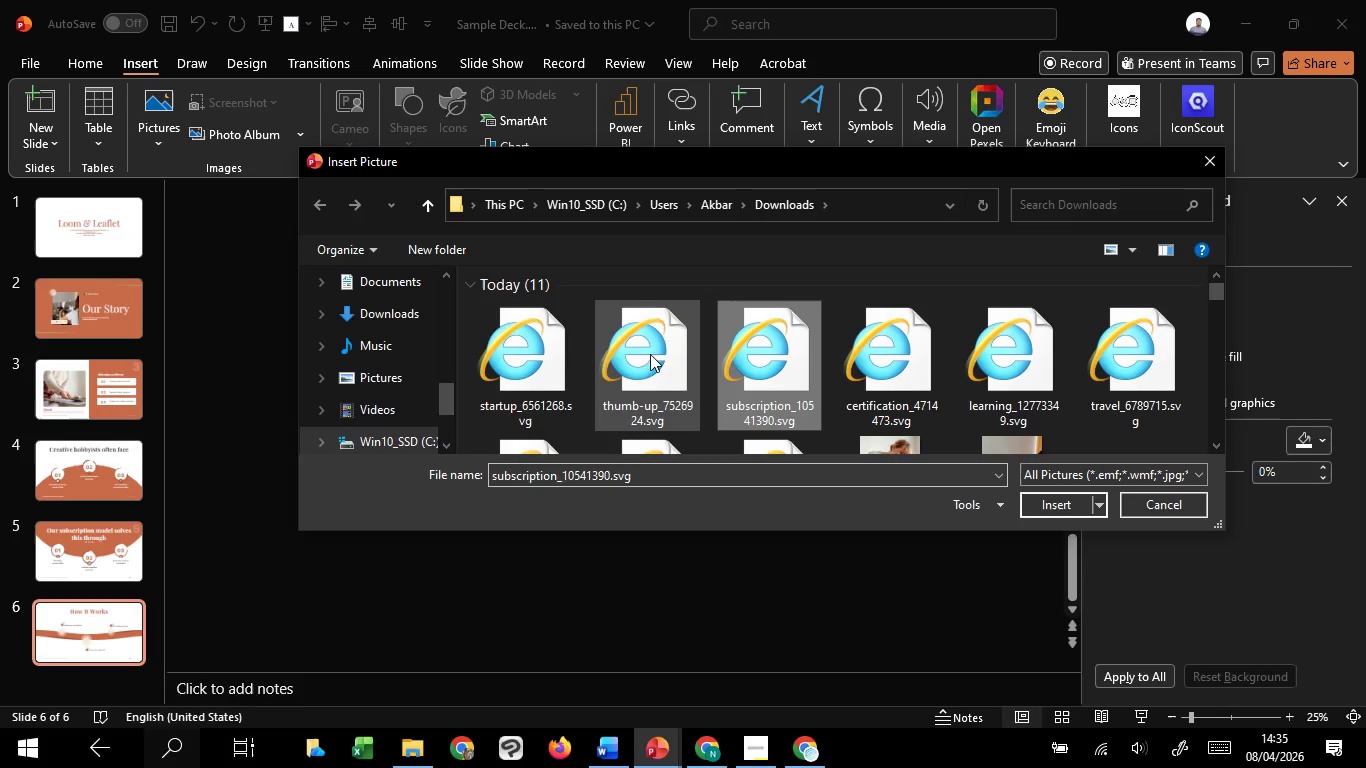 
hold_key(key=ShiftLeft, duration=1.26)
left_click([522, 350])
 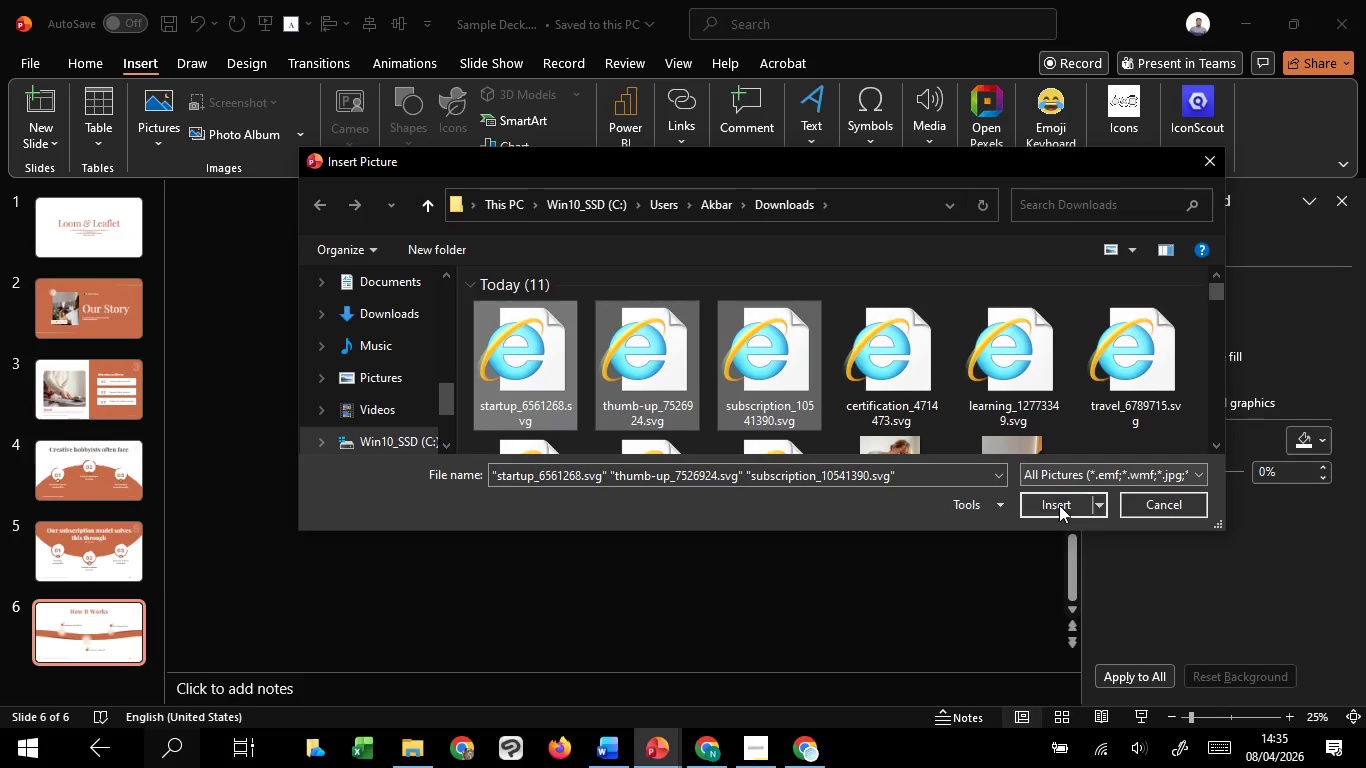 
left_click([1059, 505])
 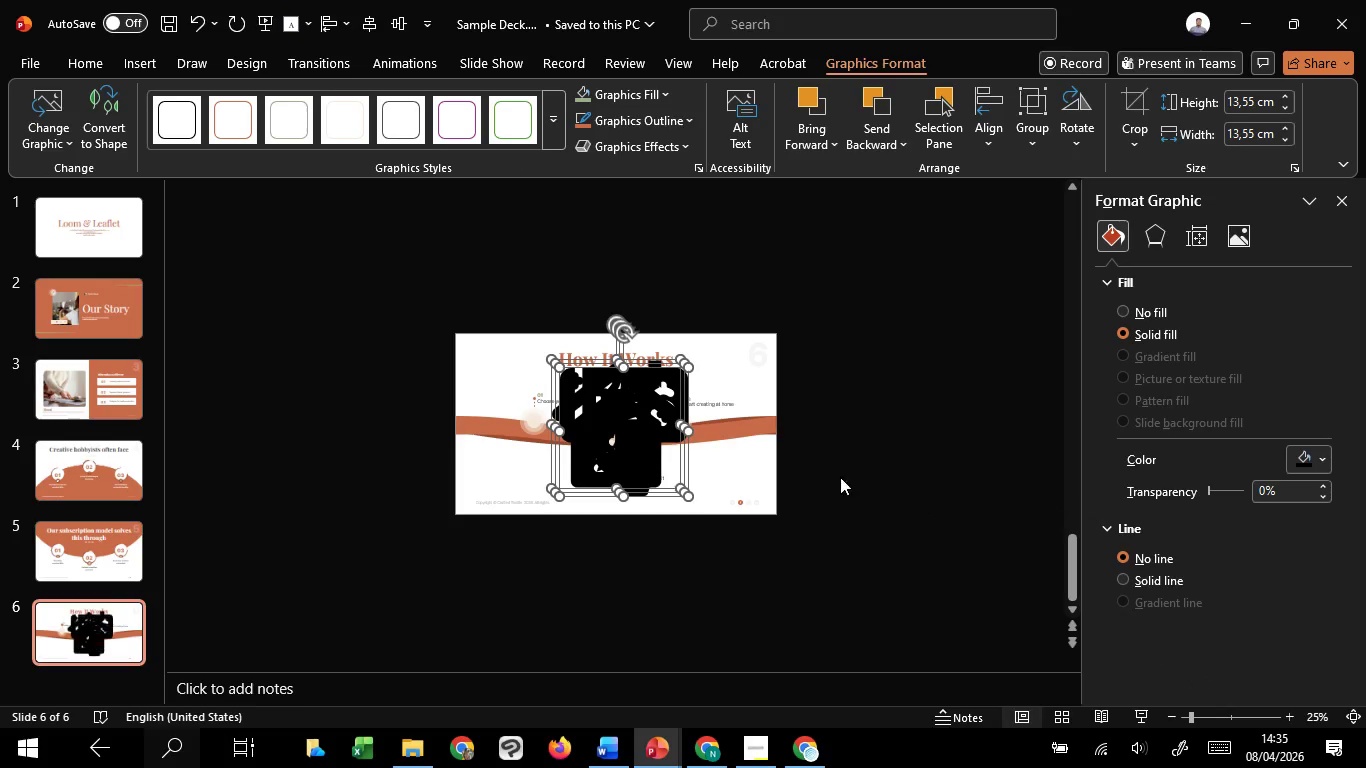 
left_click_drag(start_coordinate=[637, 449], to_coordinate=[717, 620])
 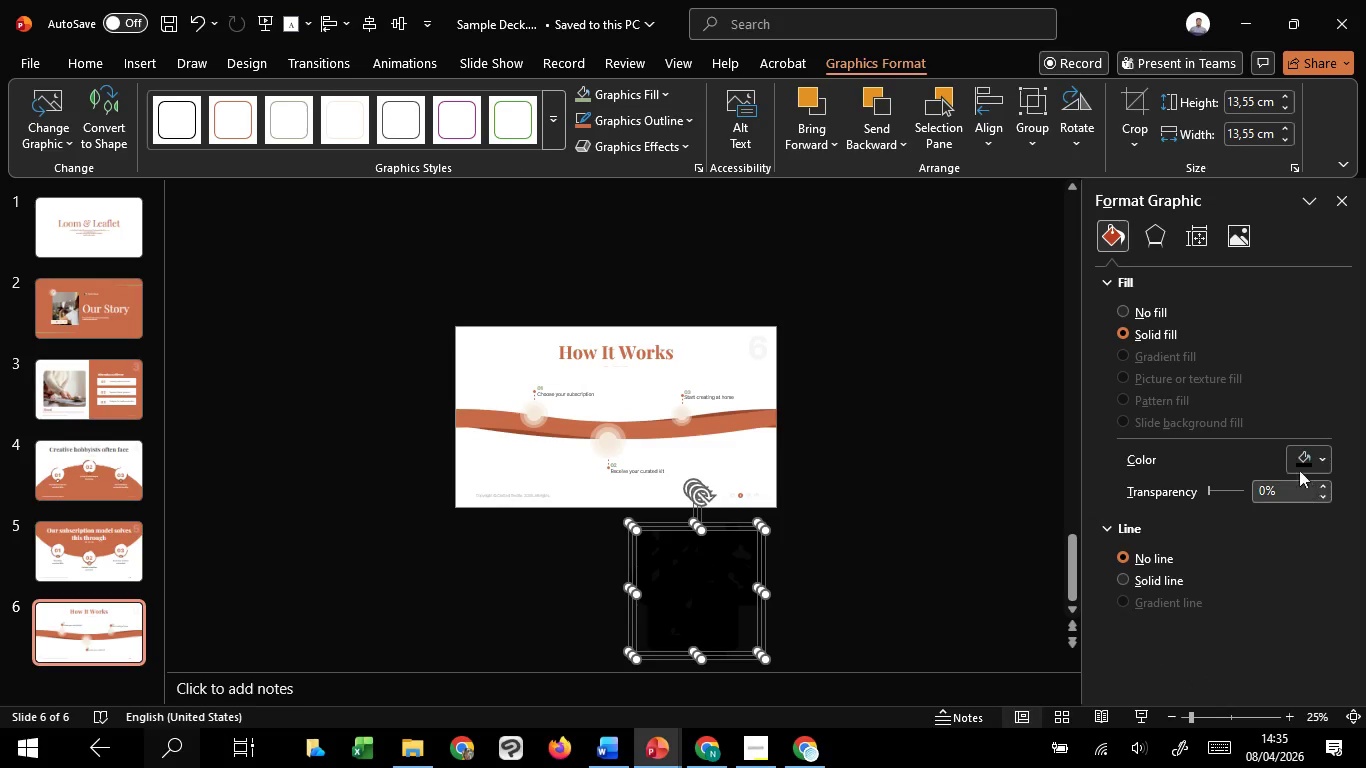 
left_click([1298, 461])
 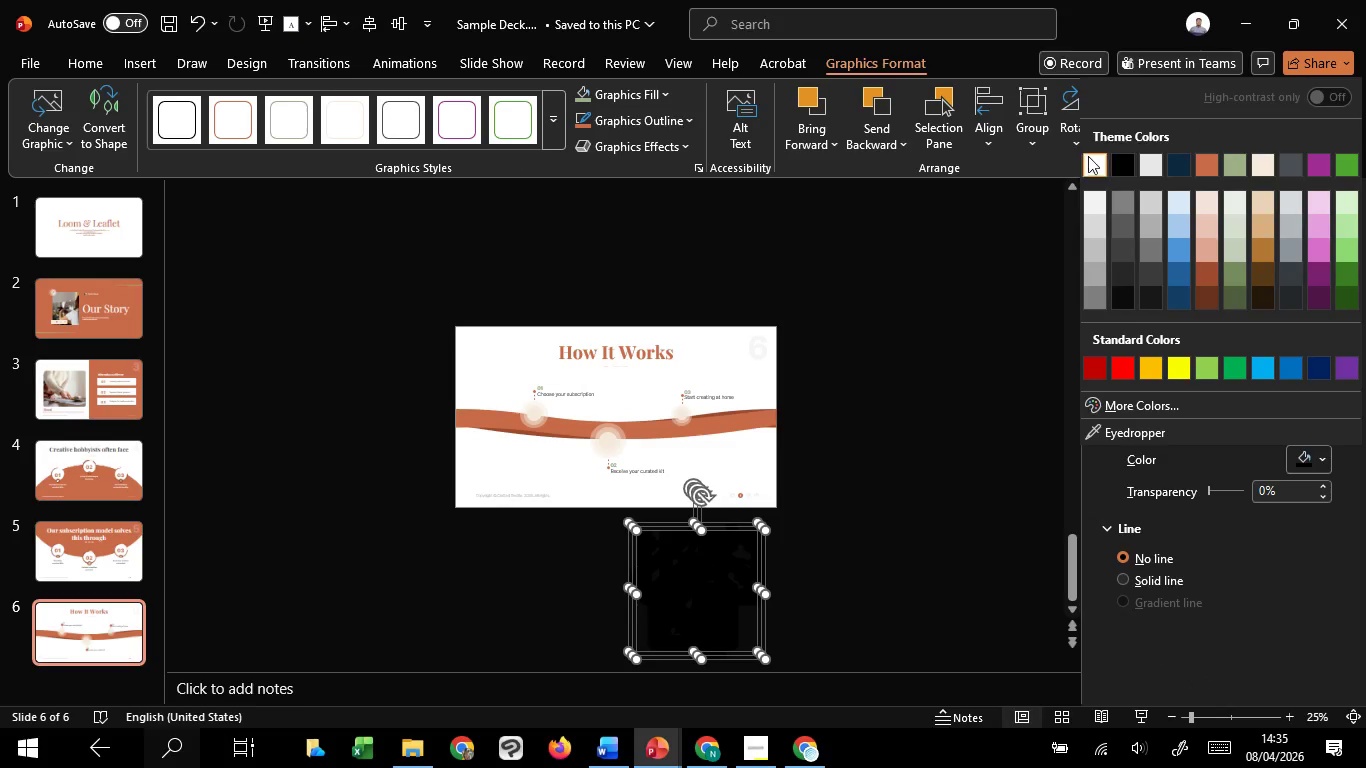 
left_click([1088, 156])
 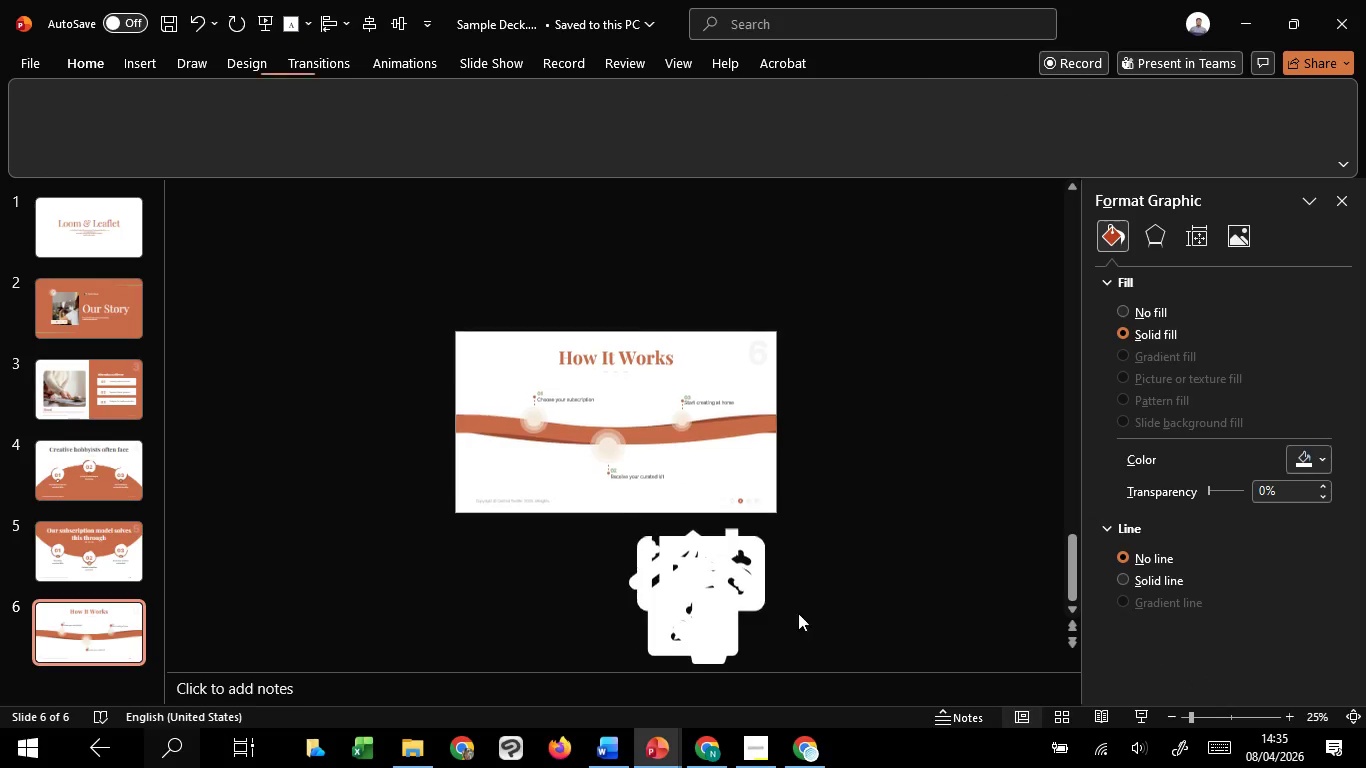 
double_click([708, 602])
 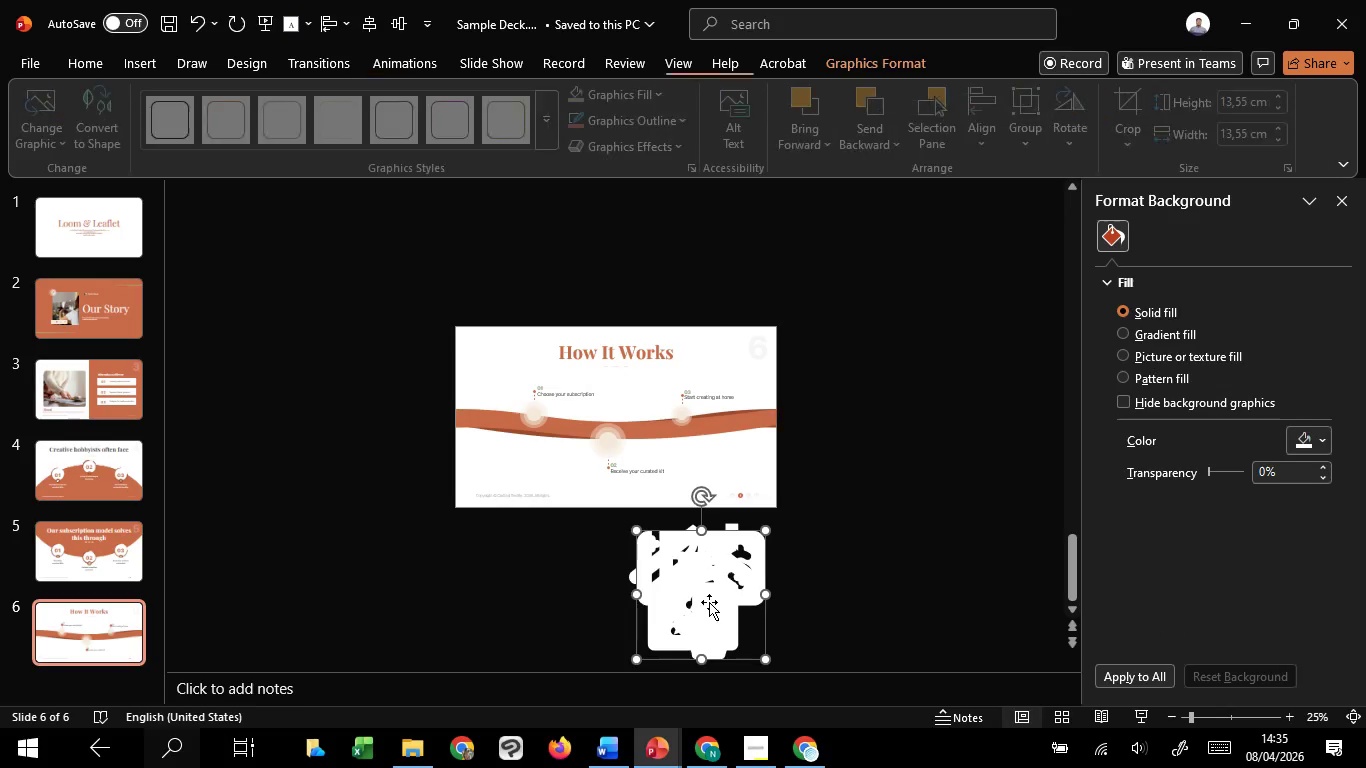 
left_click_drag(start_coordinate=[709, 602], to_coordinate=[372, 600])
 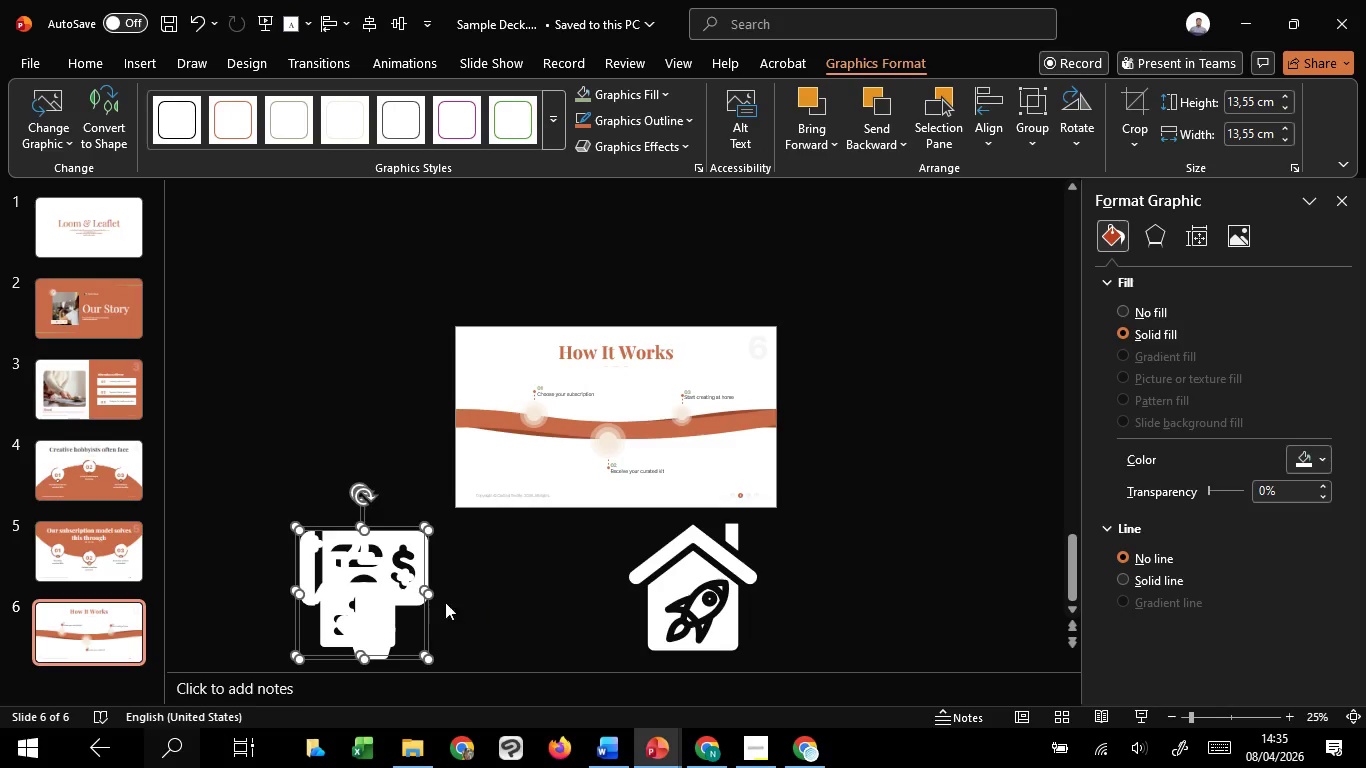 
hold_key(key=ShiftLeft, duration=0.83)
 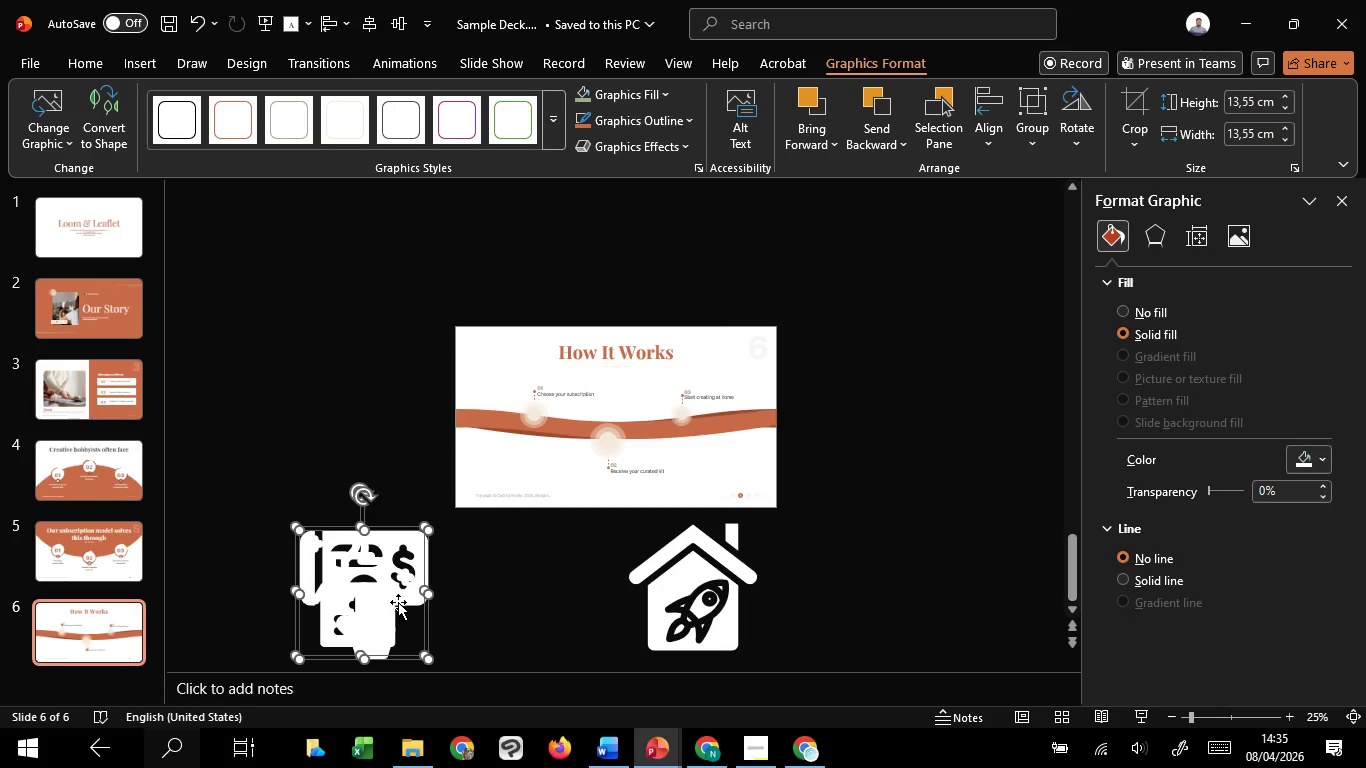 
hold_key(key=ShiftLeft, duration=1.94)
double_click([399, 608])
 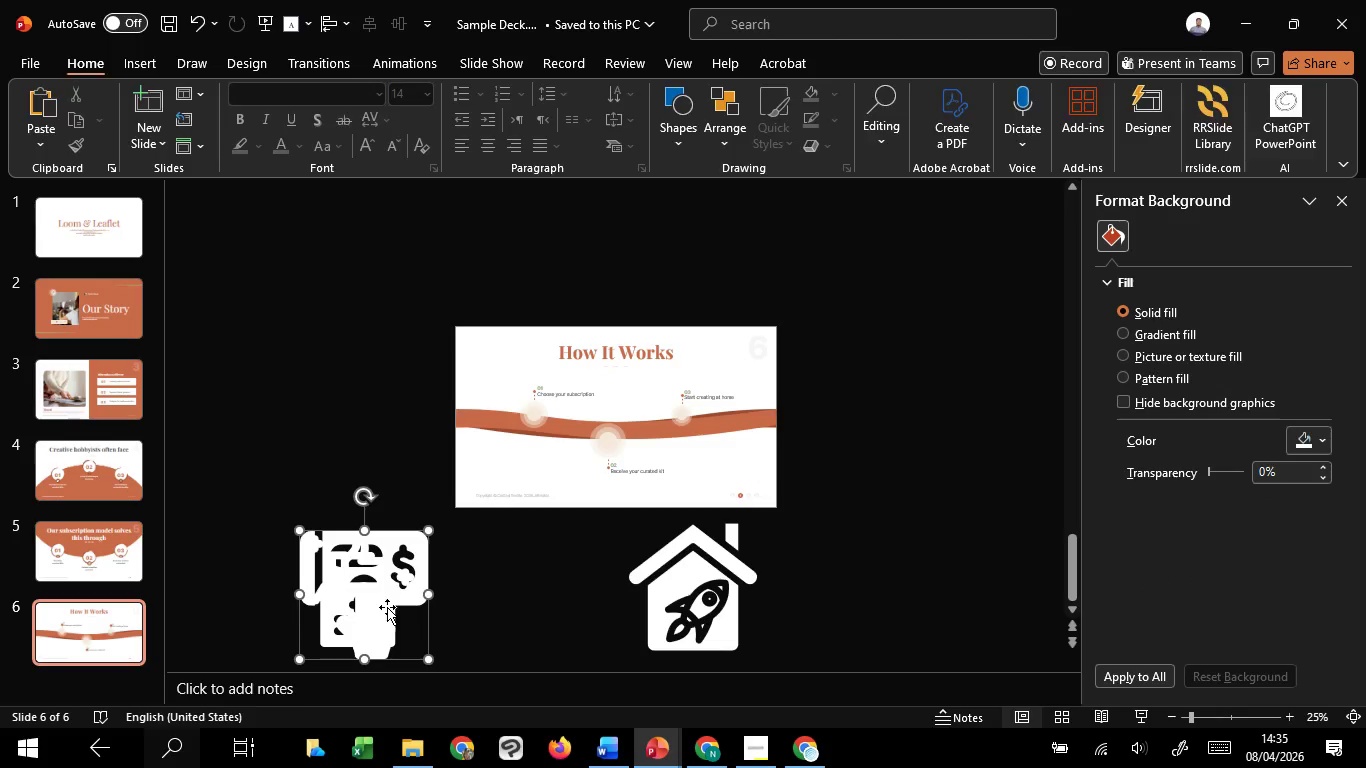 
left_click_drag(start_coordinate=[387, 607], to_coordinate=[530, 601])
 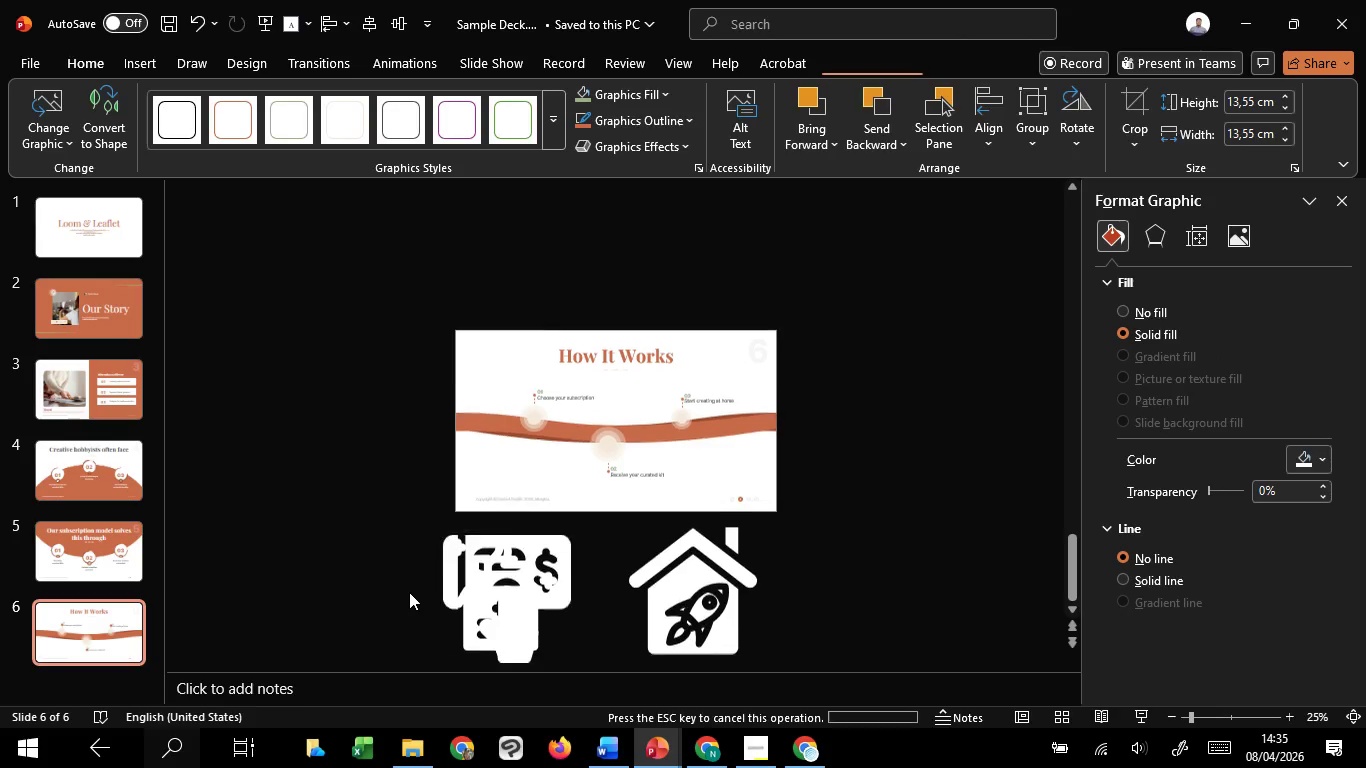 
hold_key(key=ShiftLeft, duration=0.98)
 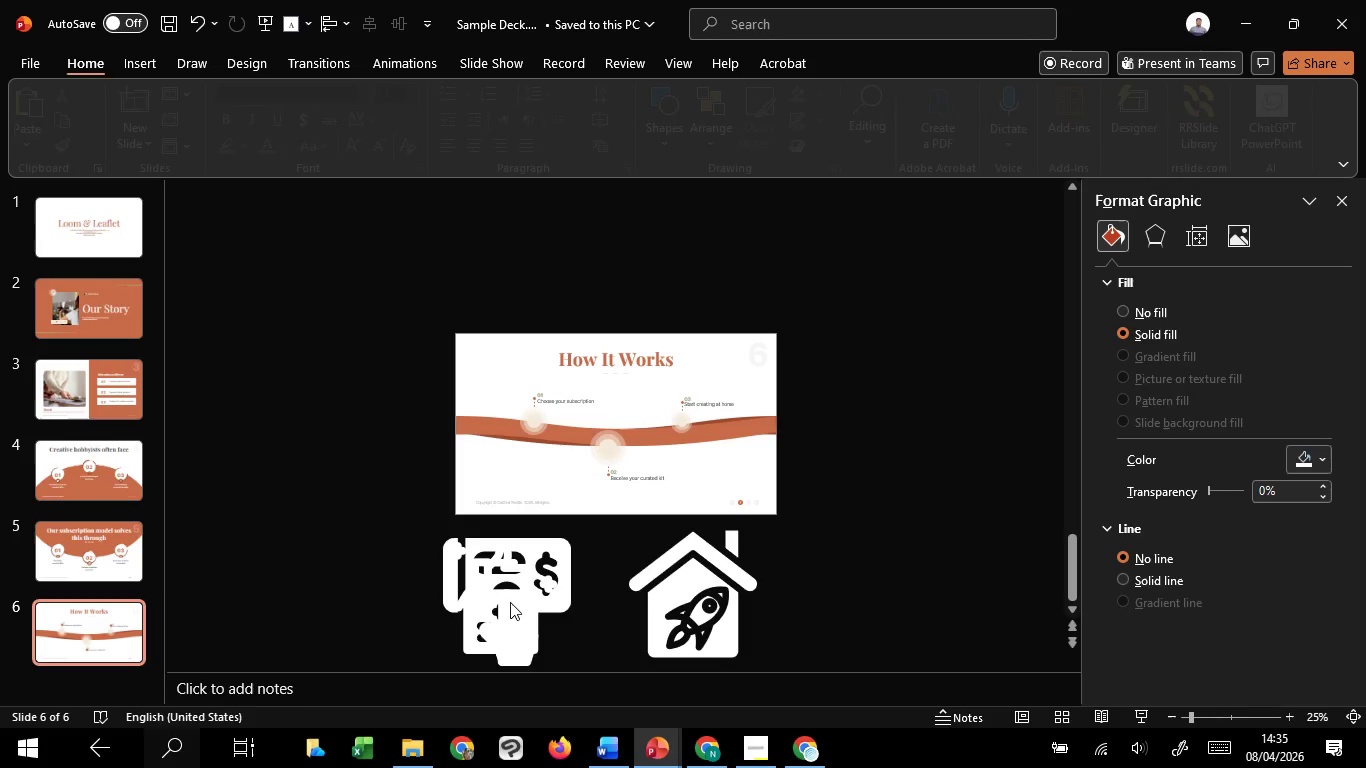 
double_click([512, 603])
 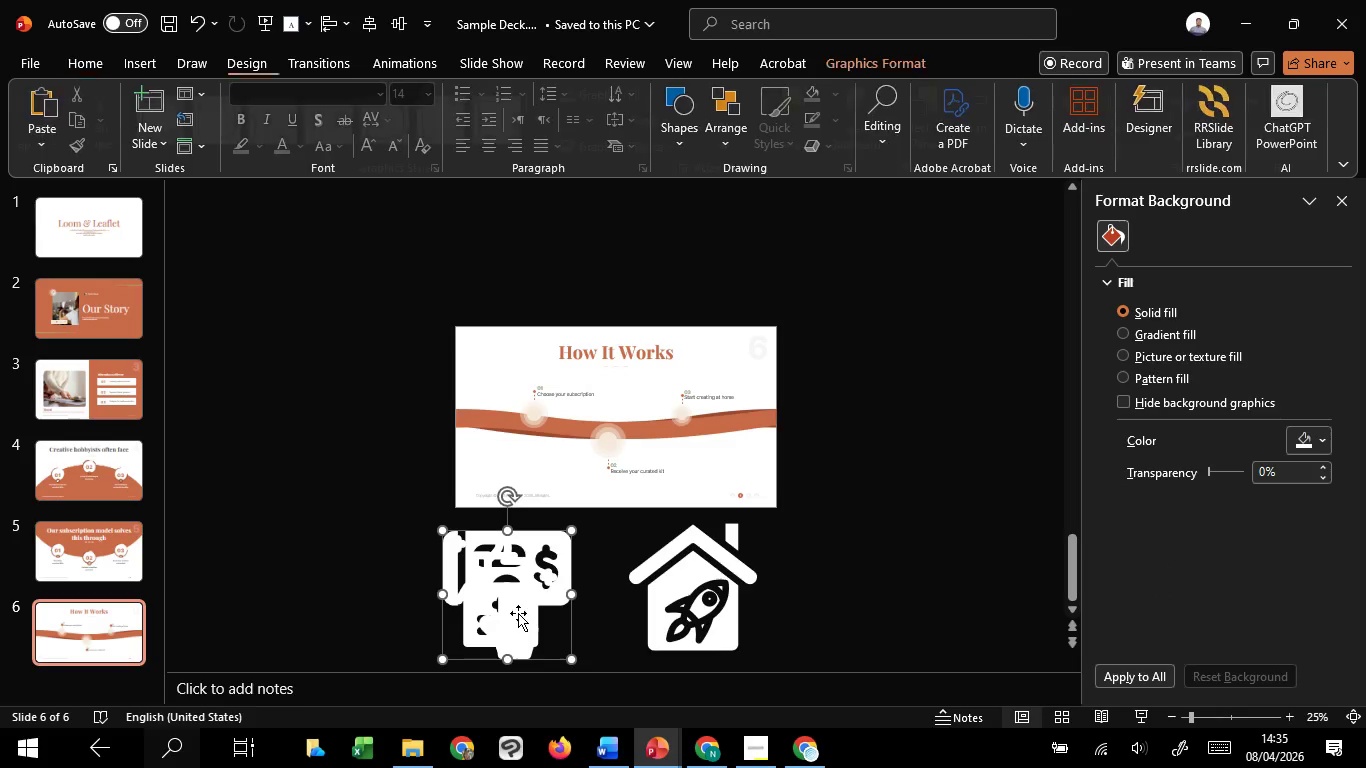 
left_click_drag(start_coordinate=[518, 613], to_coordinate=[368, 608])
 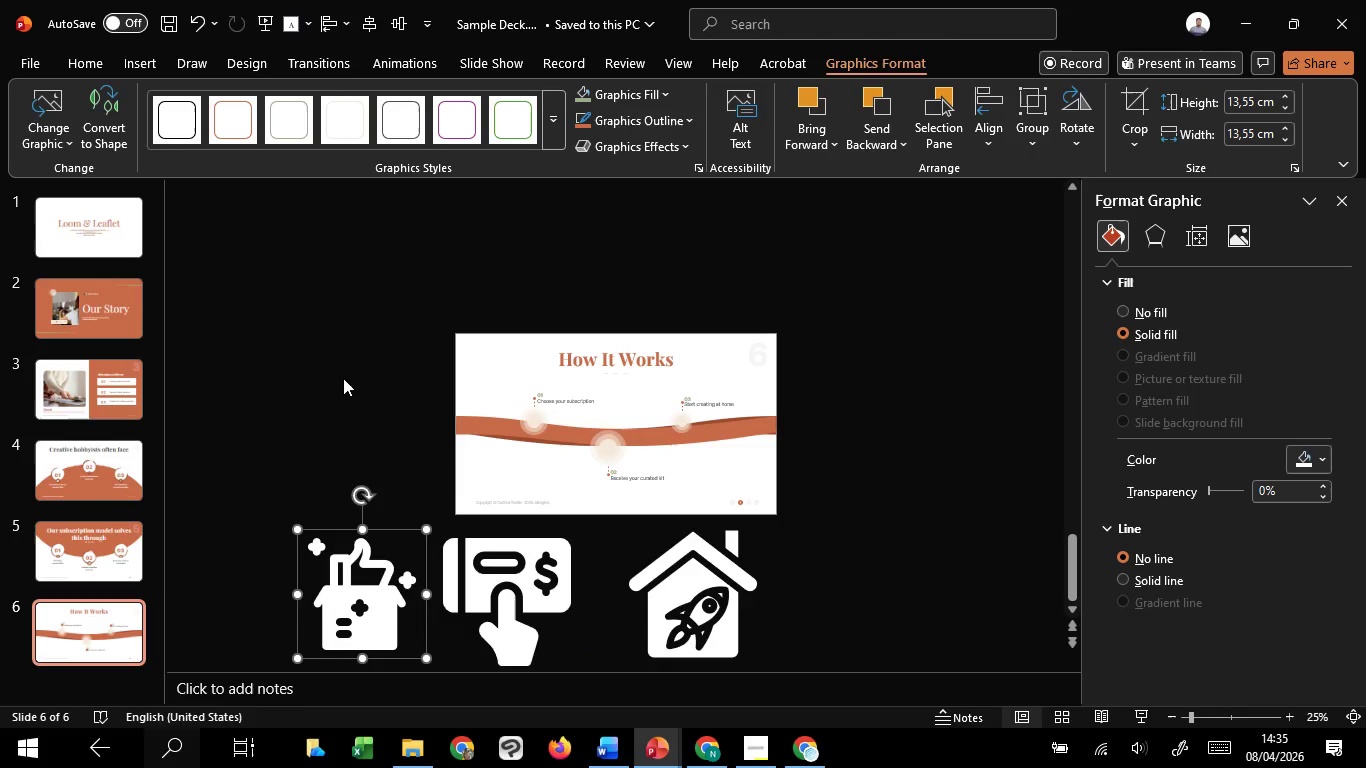 
wait(5.64)
 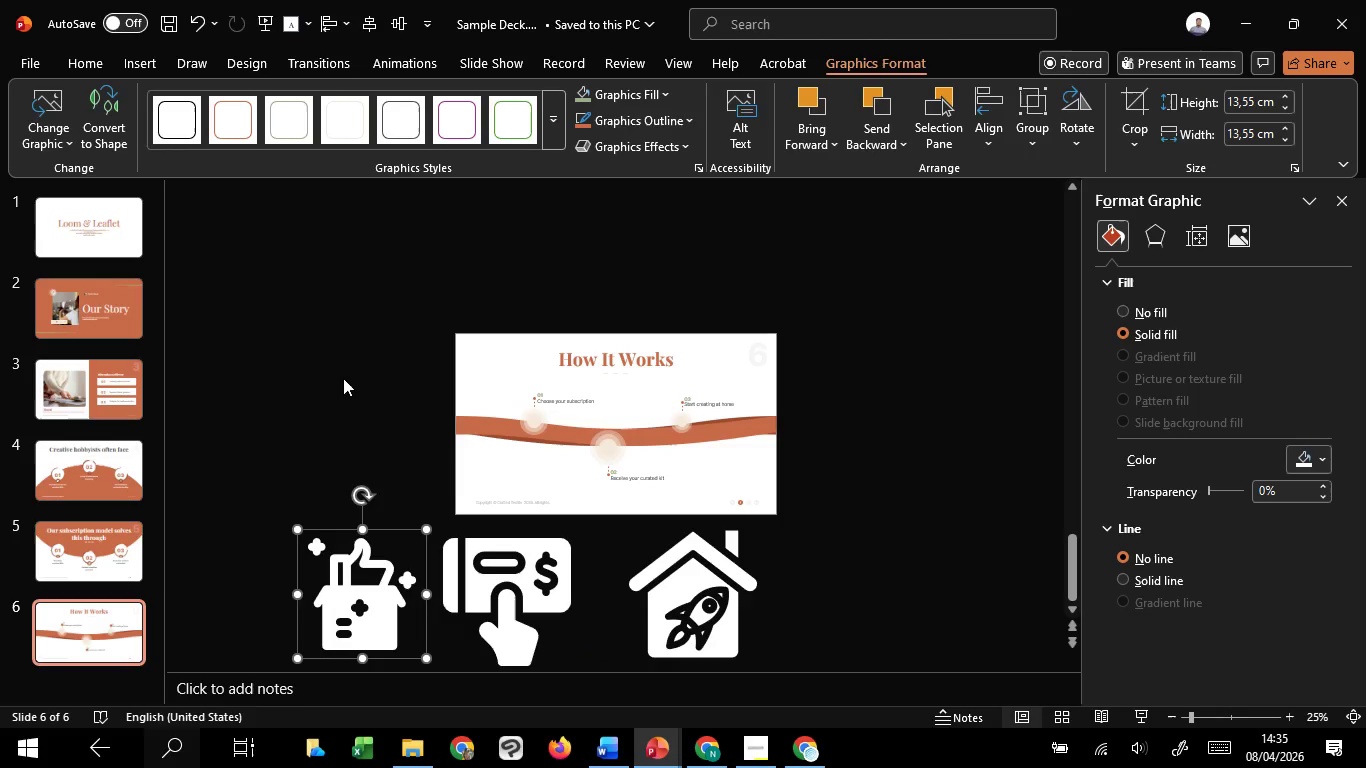 
left_click([343, 378])
 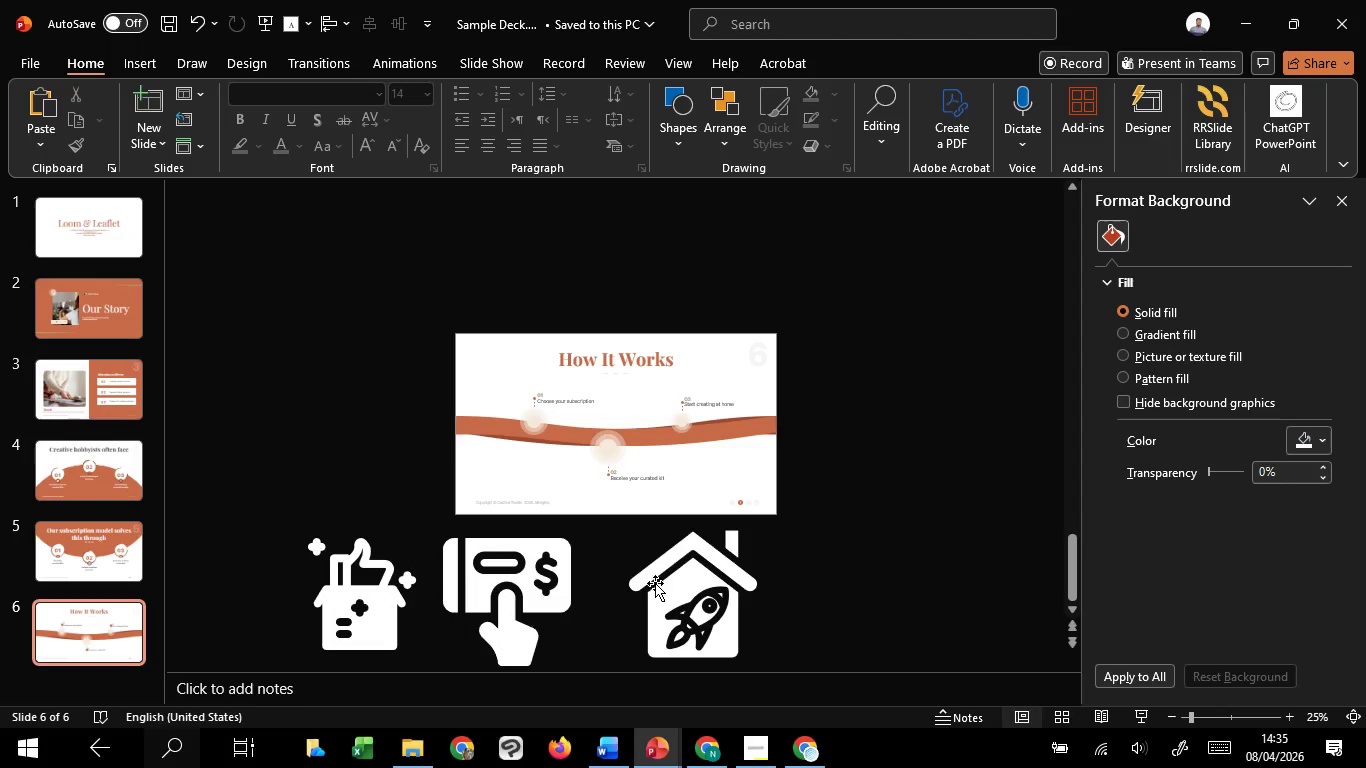 
left_click([656, 583])
 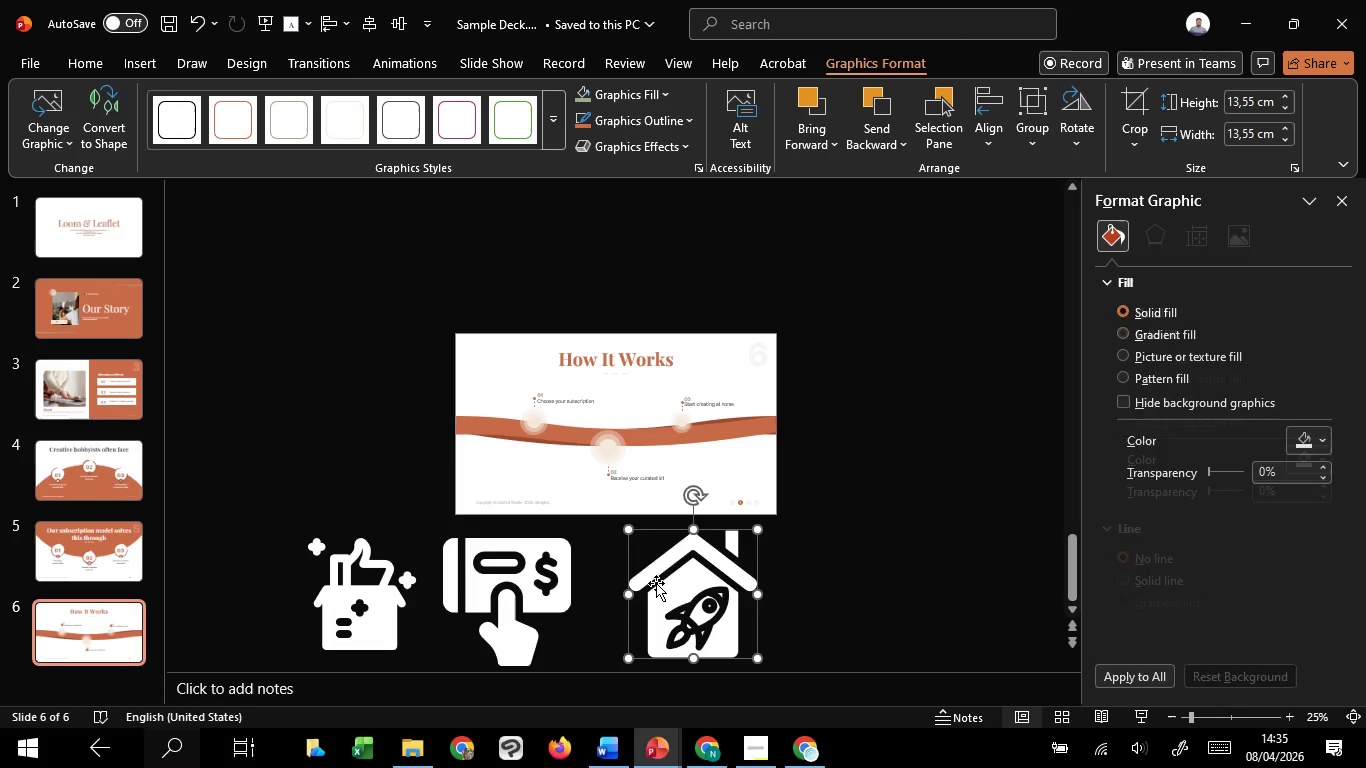 
hold_key(key=ControlLeft, duration=4.62)
scroll: coordinate [656, 583], scroll_direction: up, amount: 3.0
 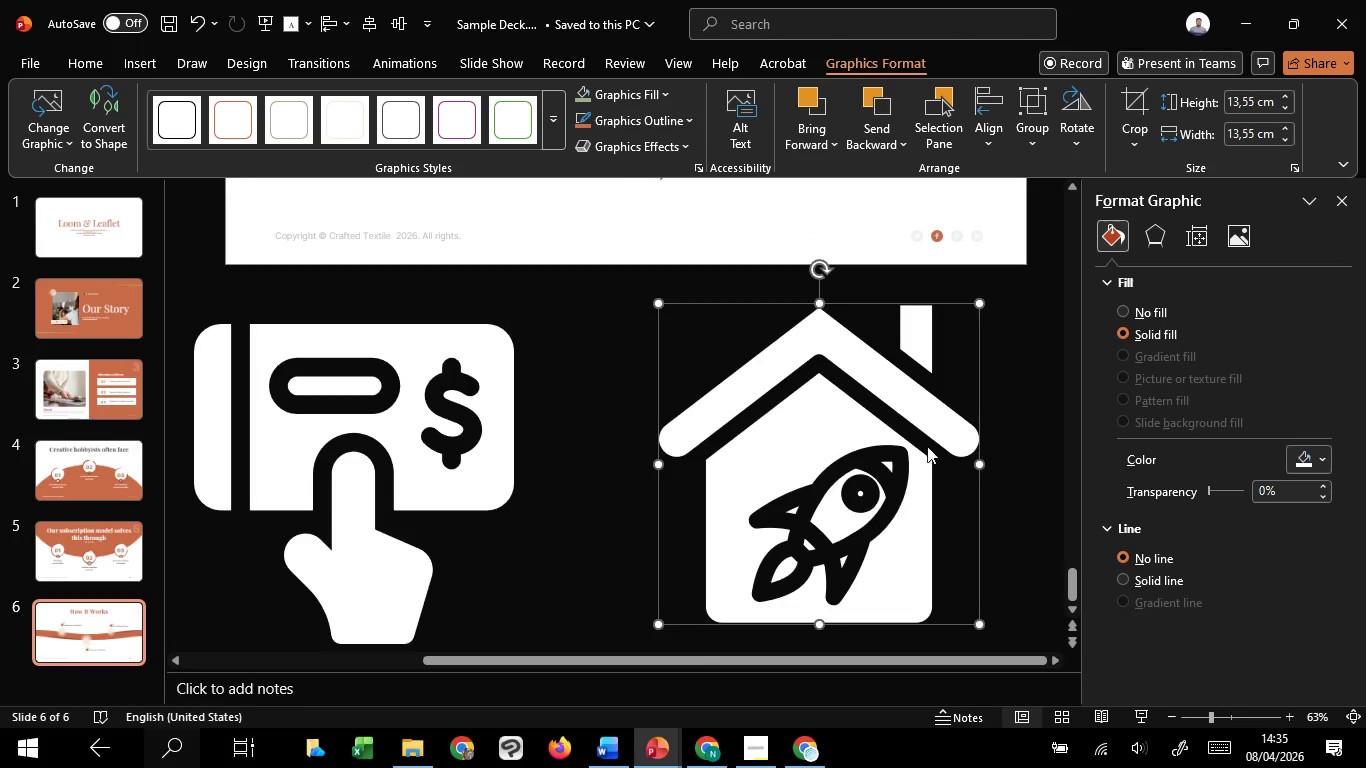 
hold_key(key=ShiftLeft, duration=1.52)
left_click_drag(start_coordinate=[977, 302], to_coordinate=[844, 453])
 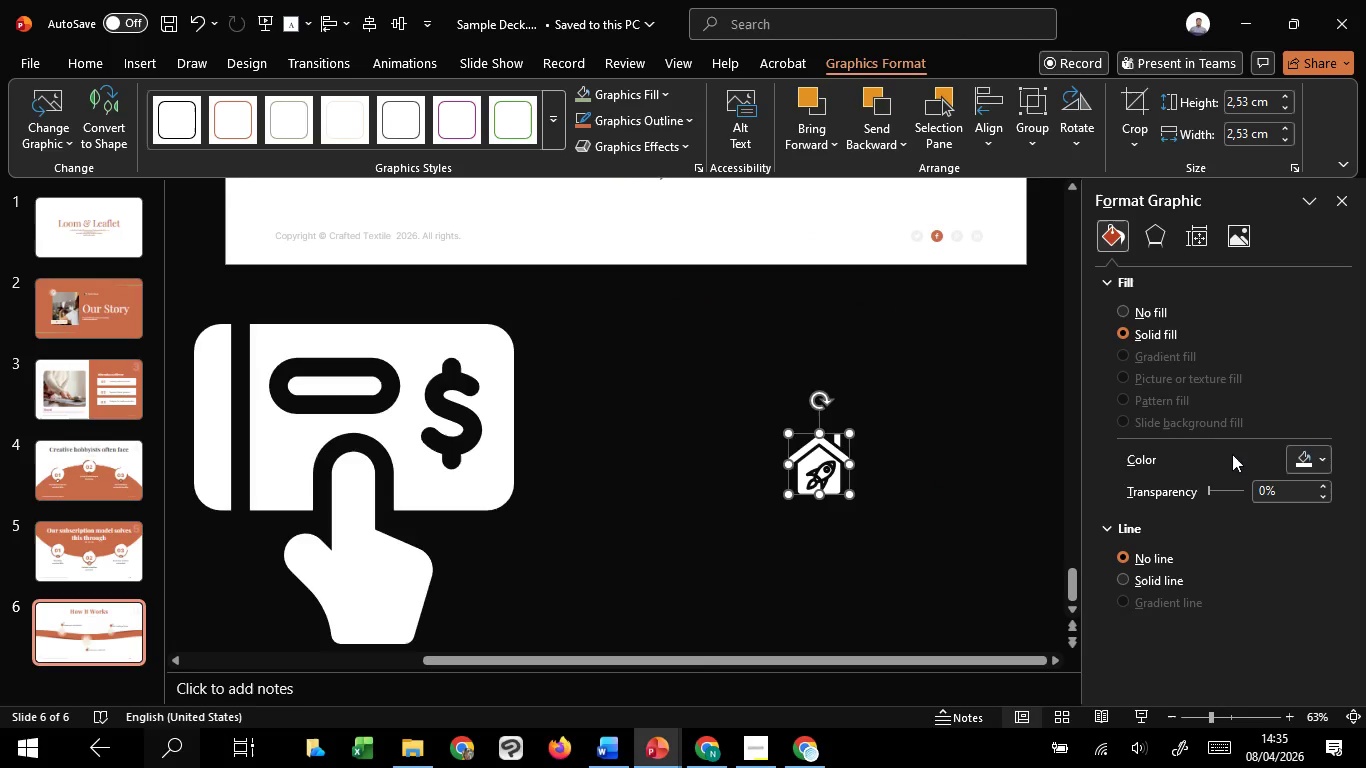 
hold_key(key=ShiftLeft, duration=1.53)
 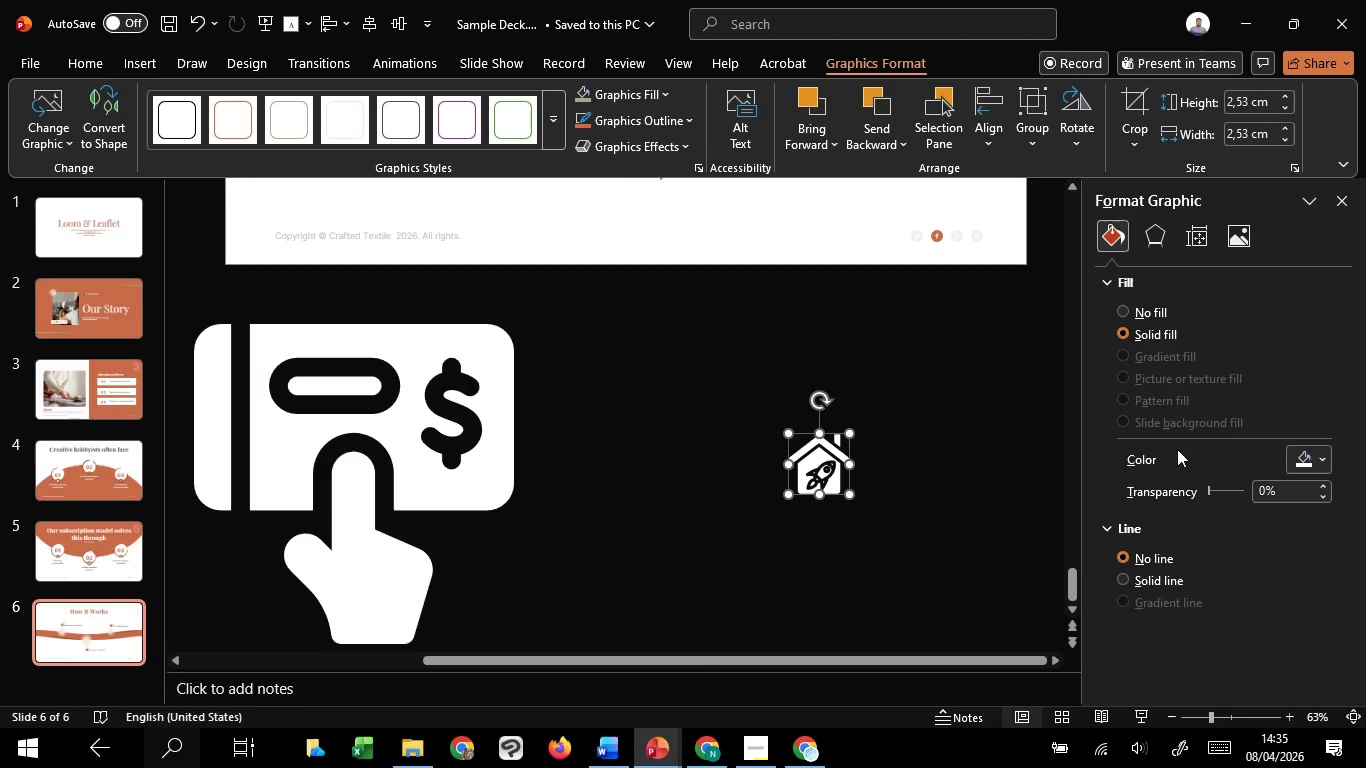 
hold_key(key=ShiftLeft, duration=0.55)
 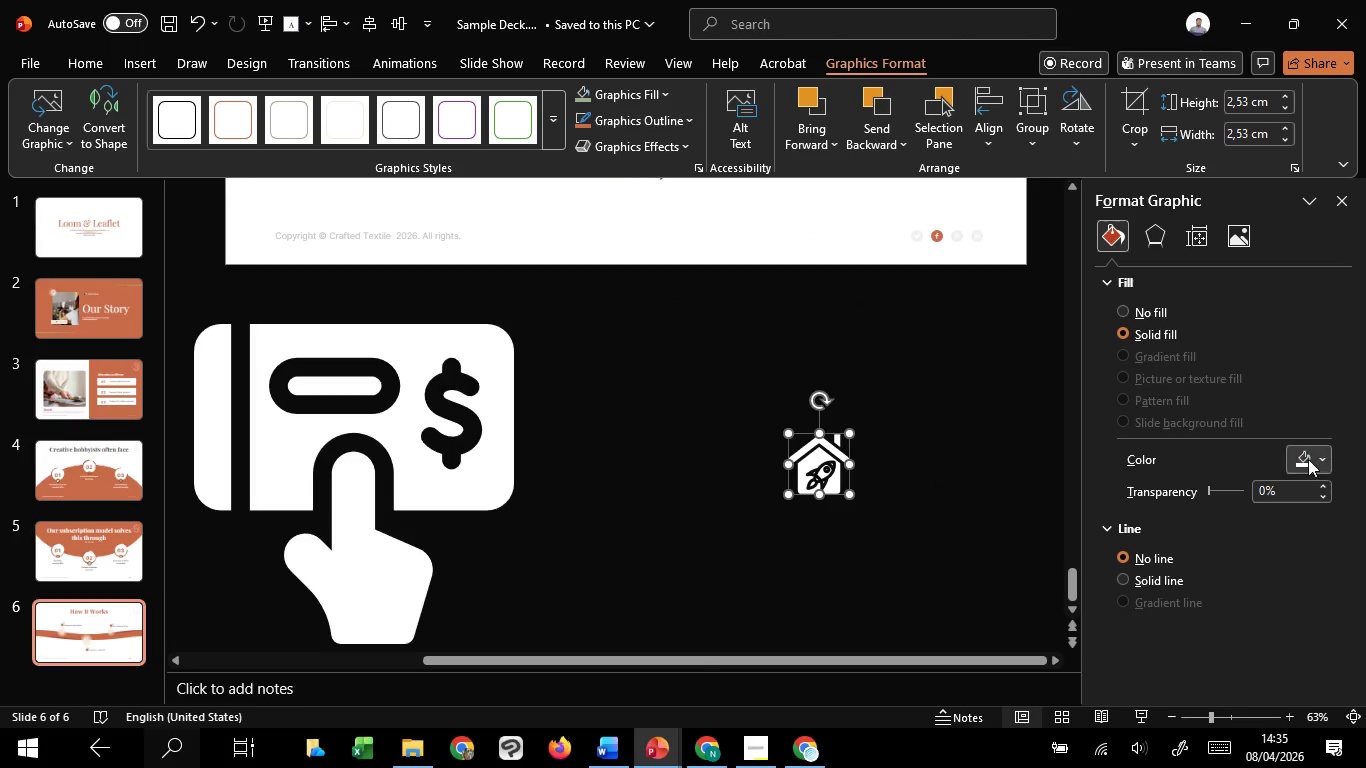 
left_click([1308, 459])
 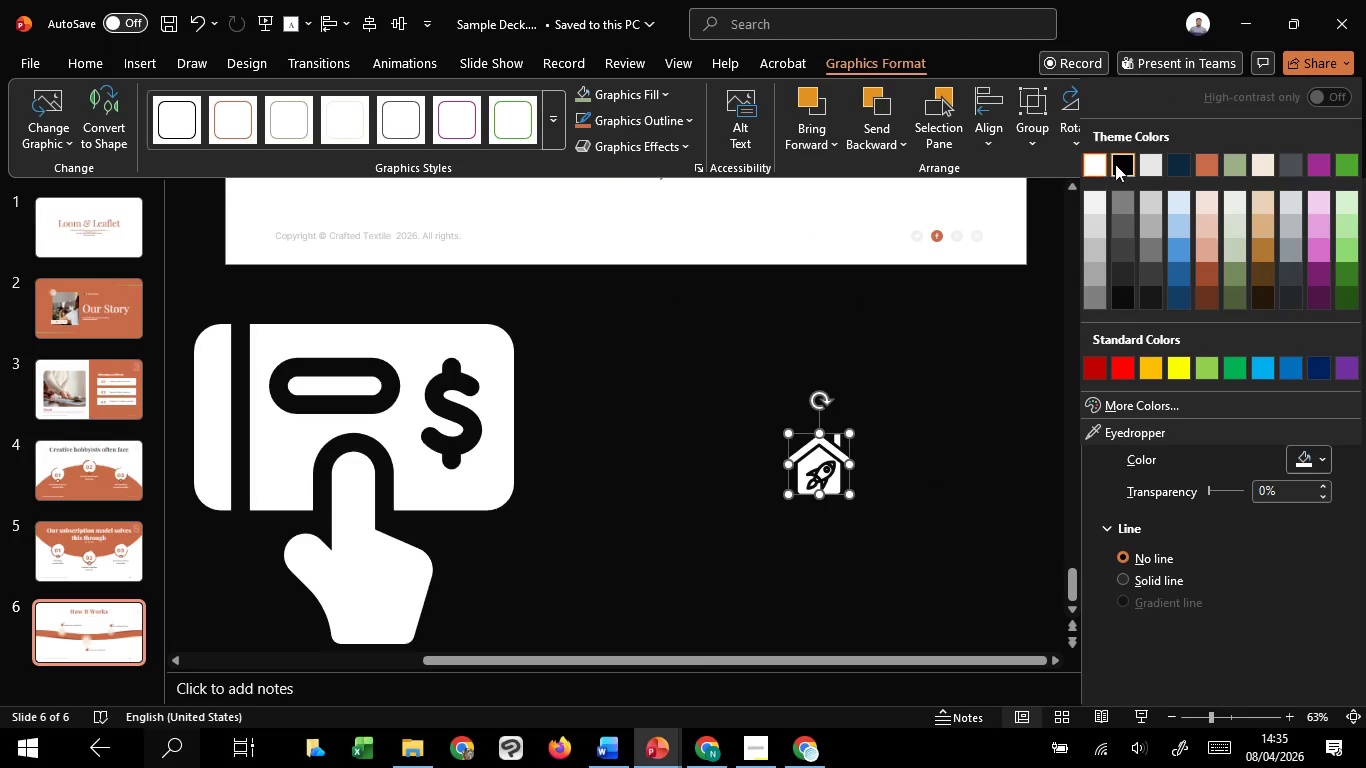 
left_click([1116, 164])
 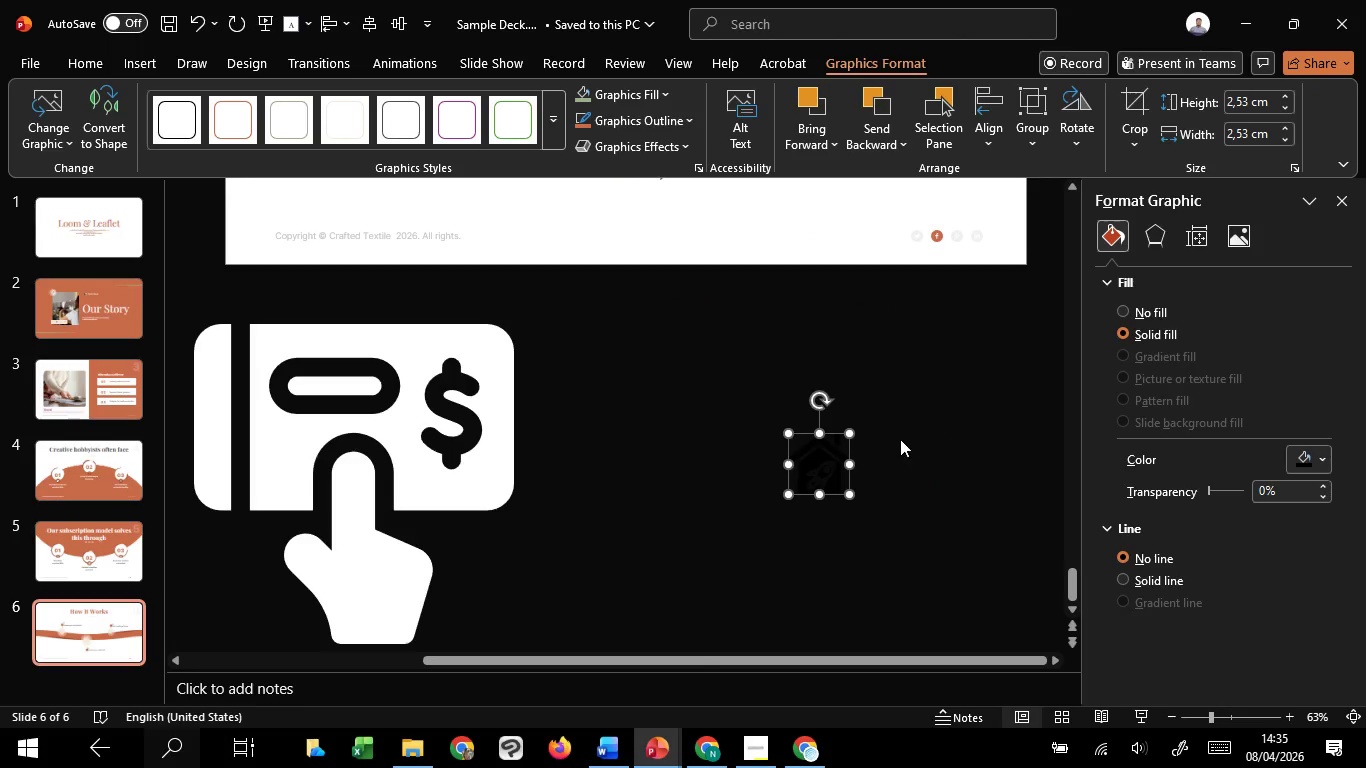 
scroll: coordinate [900, 459], scroll_direction: up, amount: 7.0
 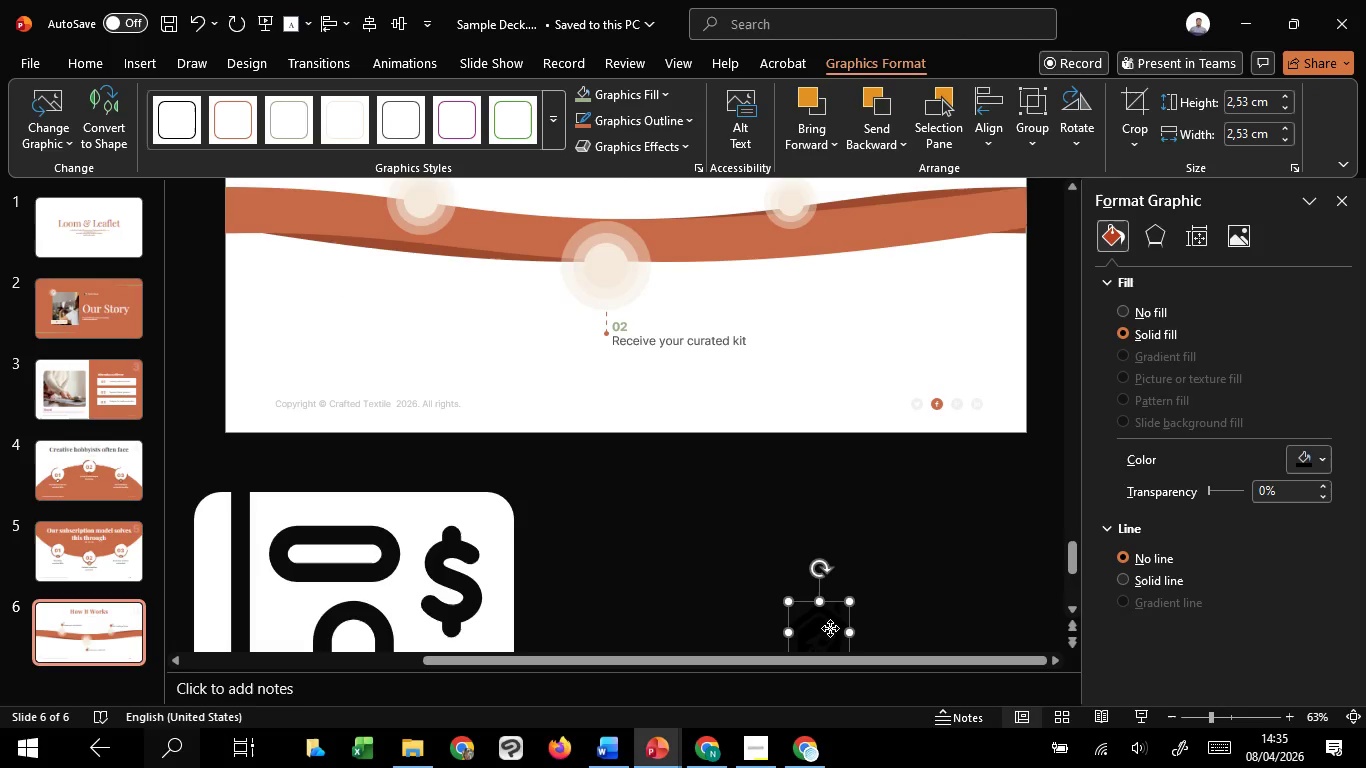 
left_click_drag(start_coordinate=[830, 628], to_coordinate=[790, 205])
 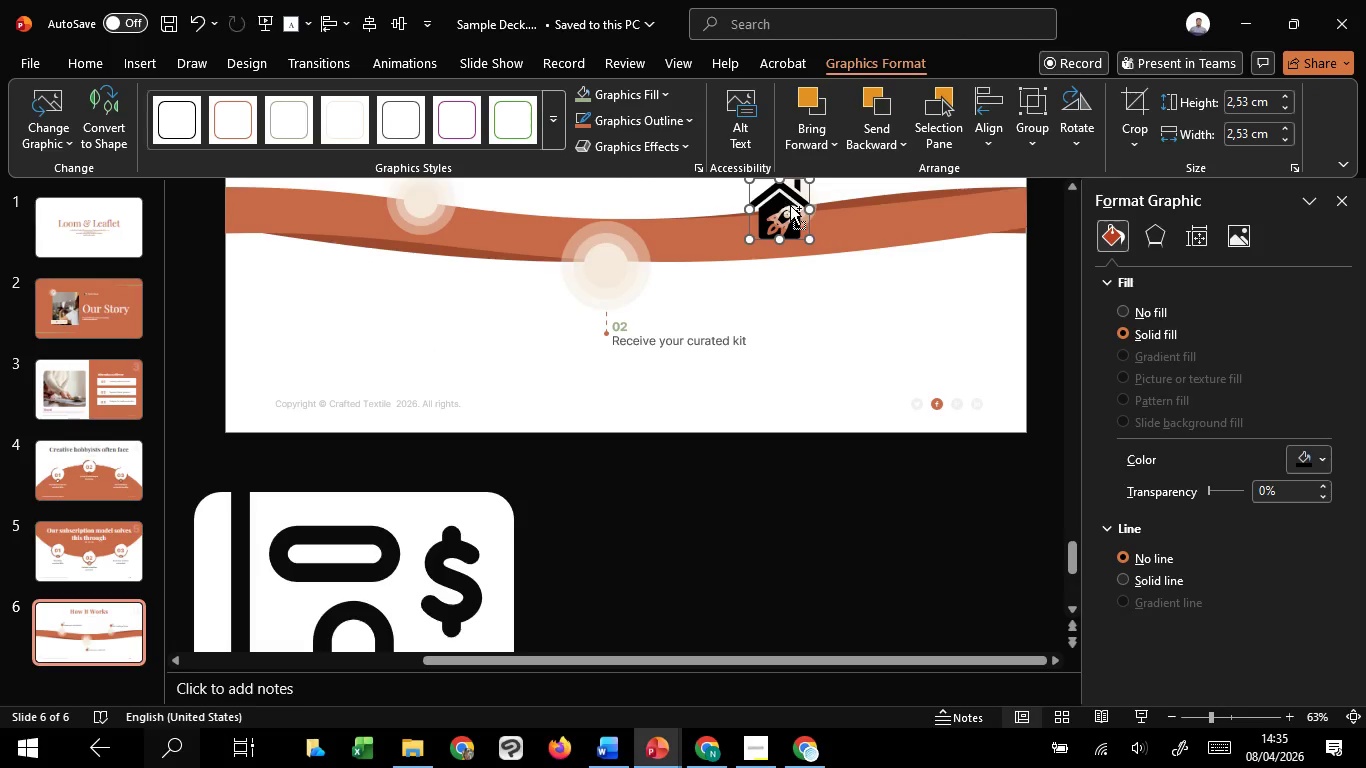 
hold_key(key=ControlLeft, duration=3.23)
scroll: coordinate [790, 205], scroll_direction: up, amount: 8.0
 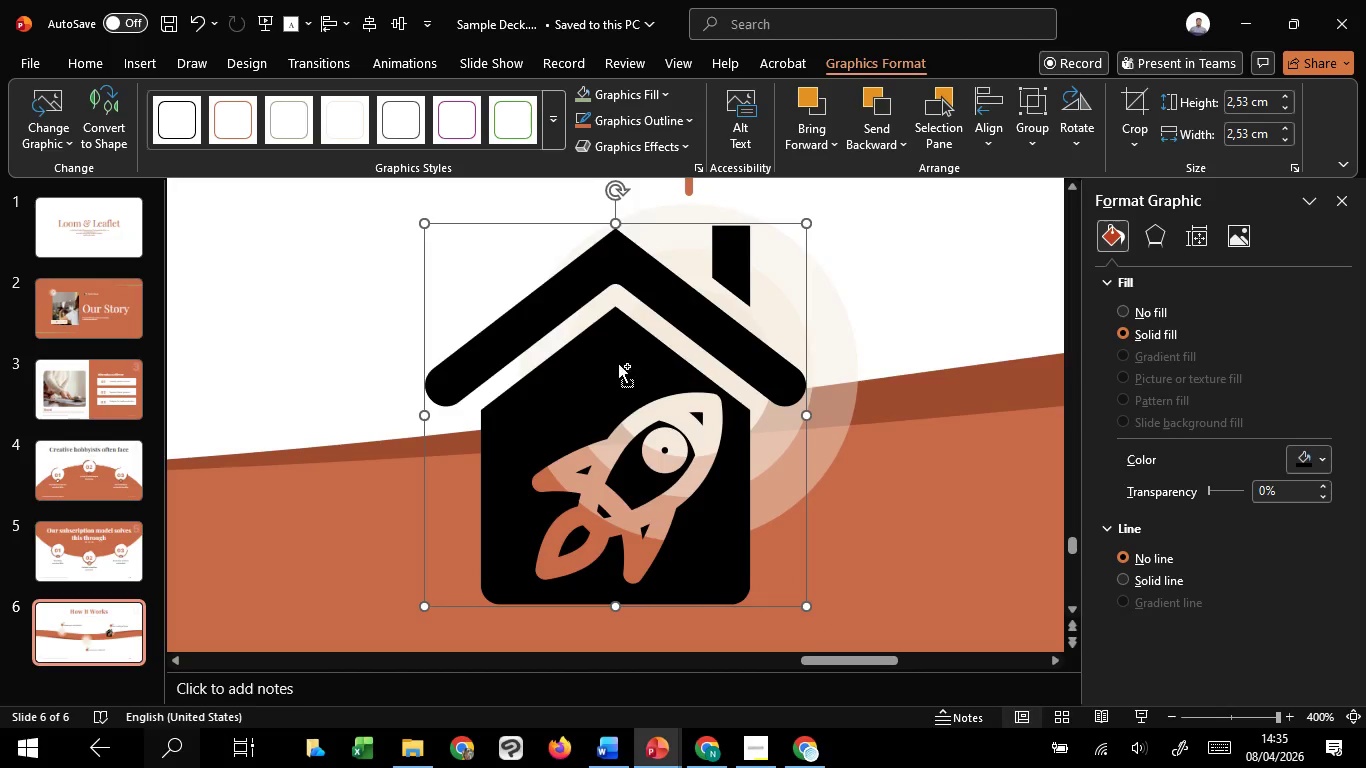 
hold_key(key=ShiftLeft, duration=1.52)
left_click_drag(start_coordinate=[426, 227], to_coordinate=[572, 352])
 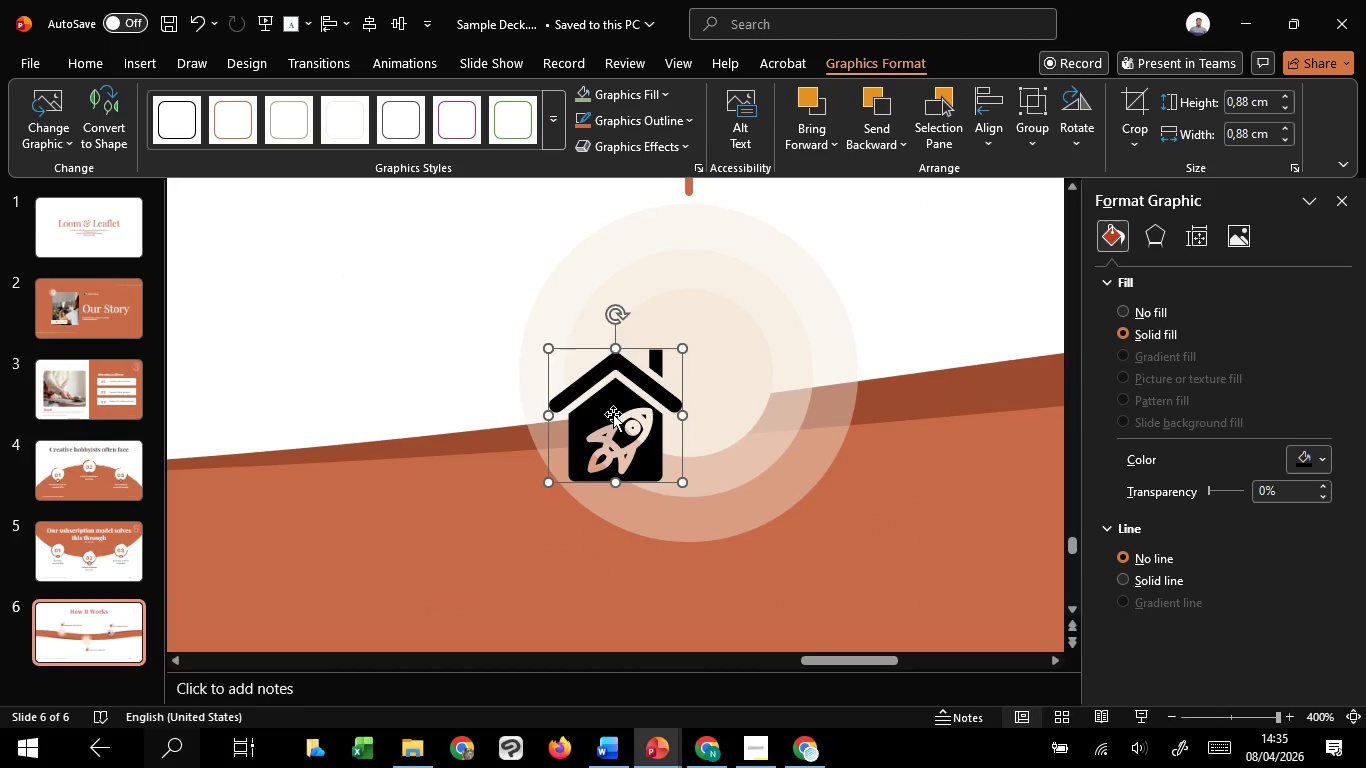 
hold_key(key=ShiftLeft, duration=0.7)
 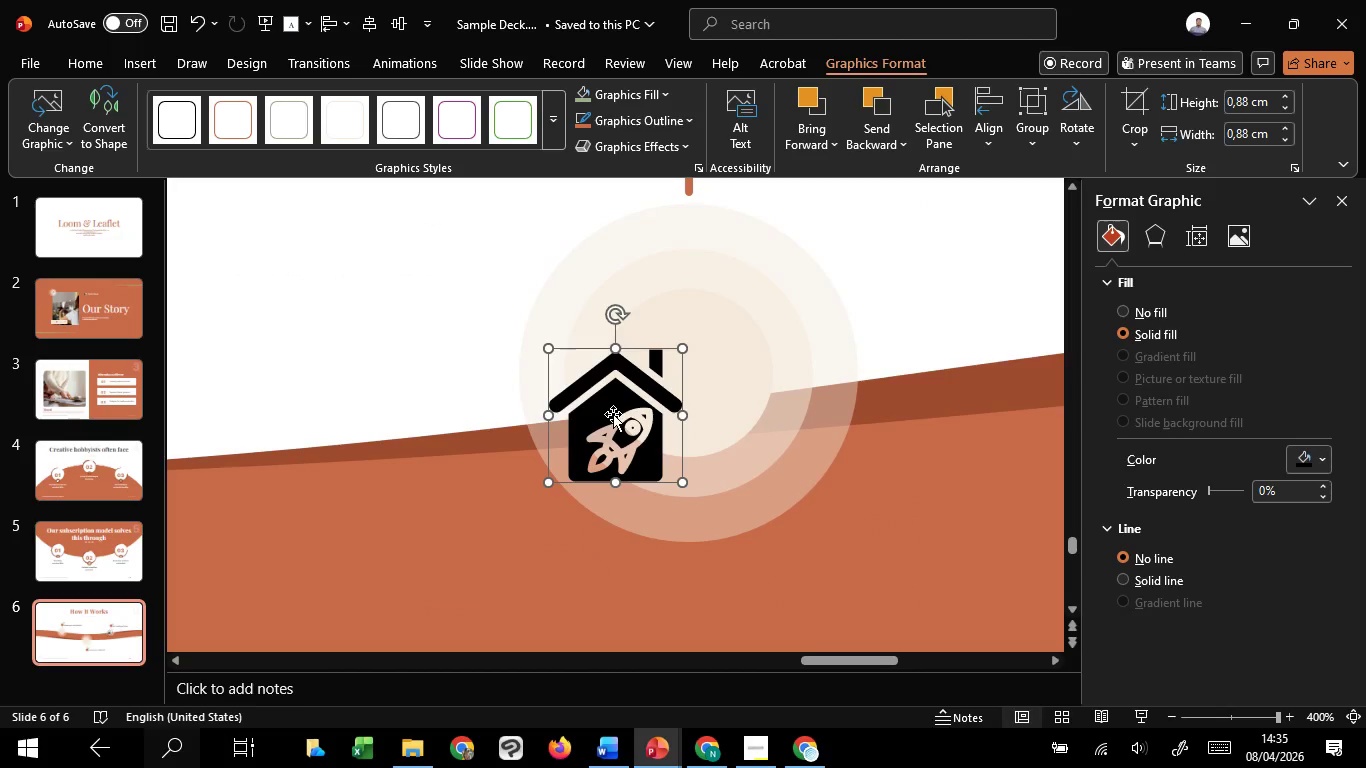 
left_click_drag(start_coordinate=[613, 414], to_coordinate=[684, 367])
 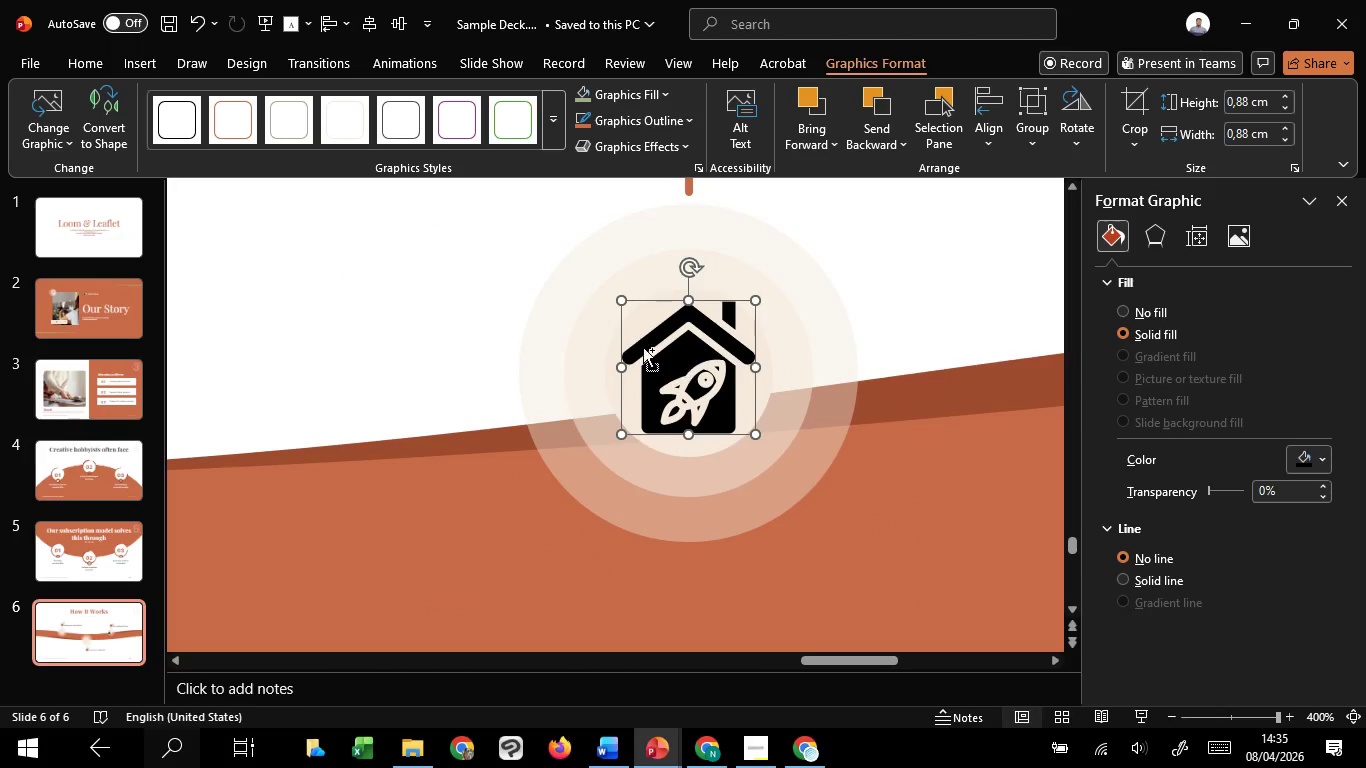 
hold_key(key=ControlLeft, duration=1.66)
hold_key(key=ShiftLeft, duration=1.42)
left_click_drag(start_coordinate=[620, 301], to_coordinate=[647, 332])
 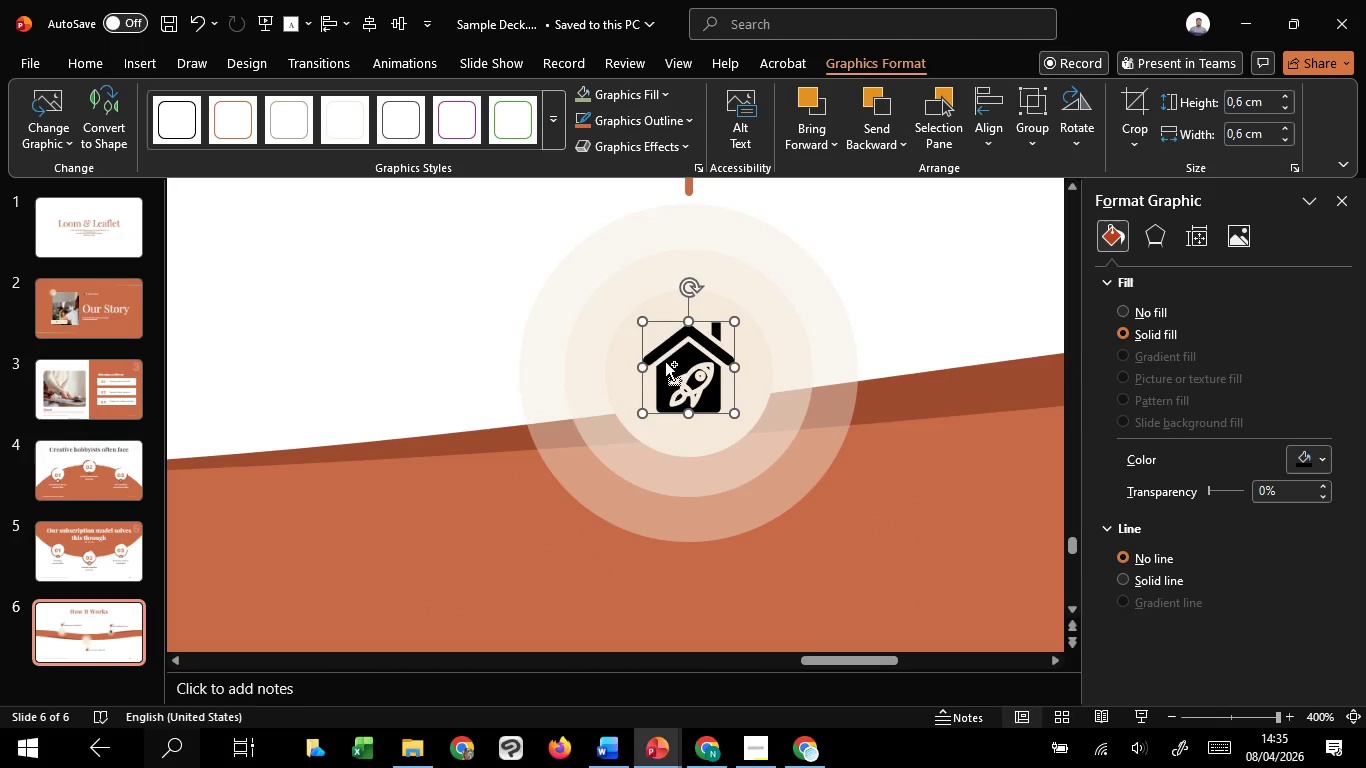 
hold_key(key=ShiftLeft, duration=1.5)
left_click_drag(start_coordinate=[665, 361], to_coordinate=[660, 370])
 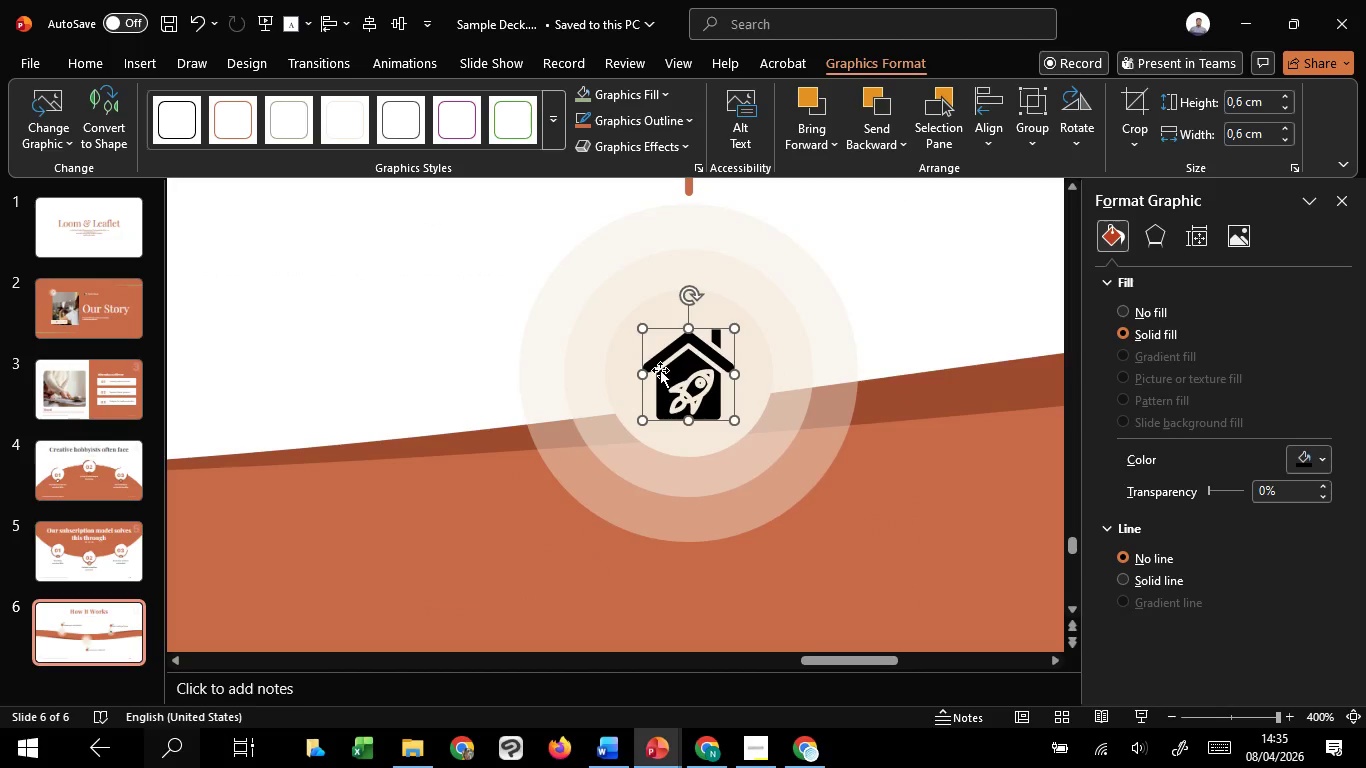 
key(Shift+ShiftLeft)
 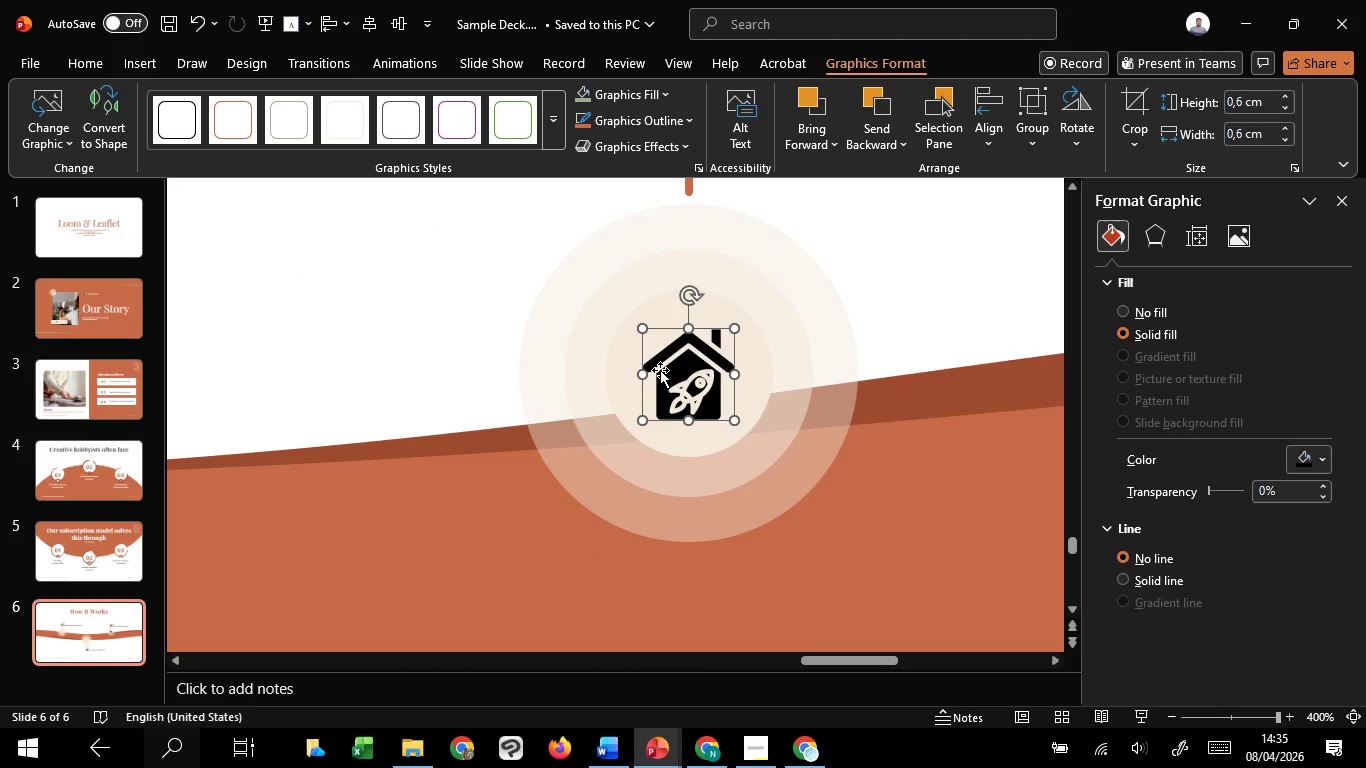 
key(Shift+ShiftLeft)
 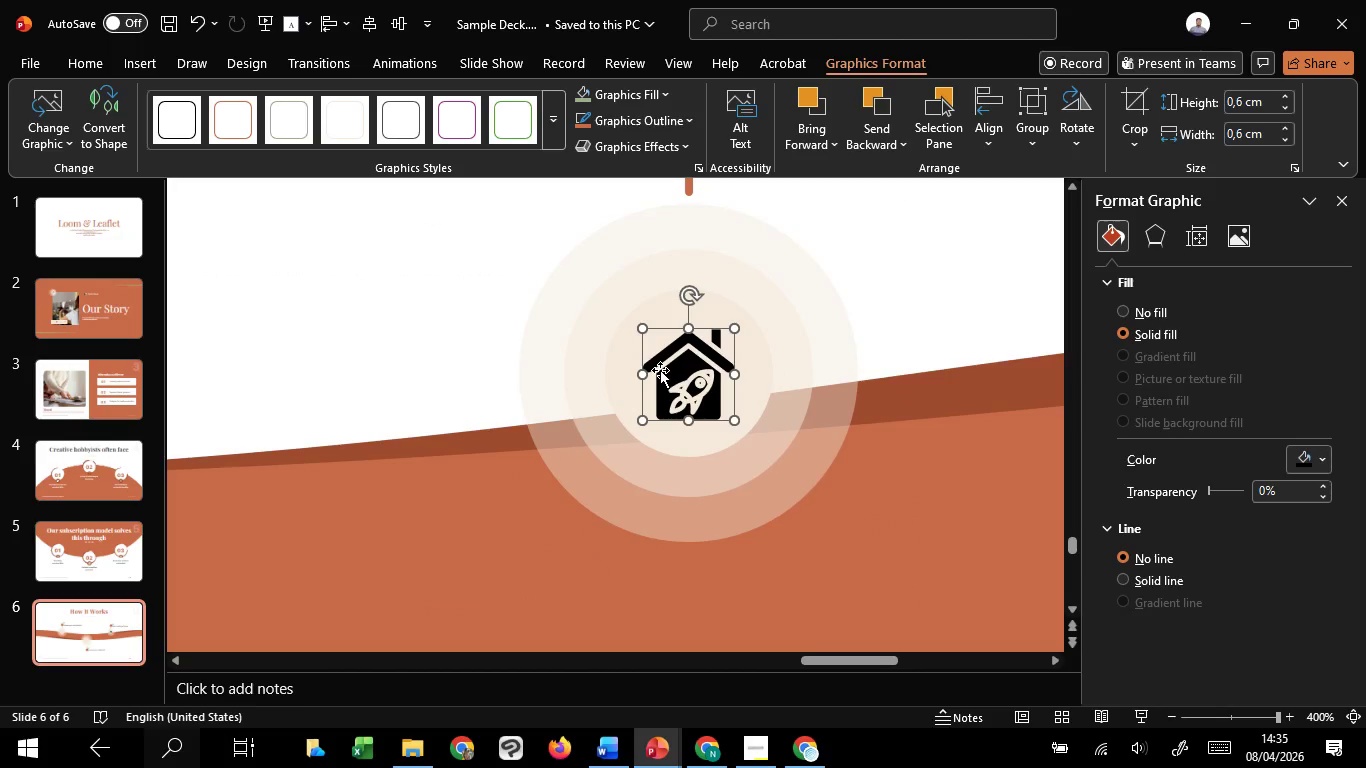 
key(Shift+ShiftLeft)
 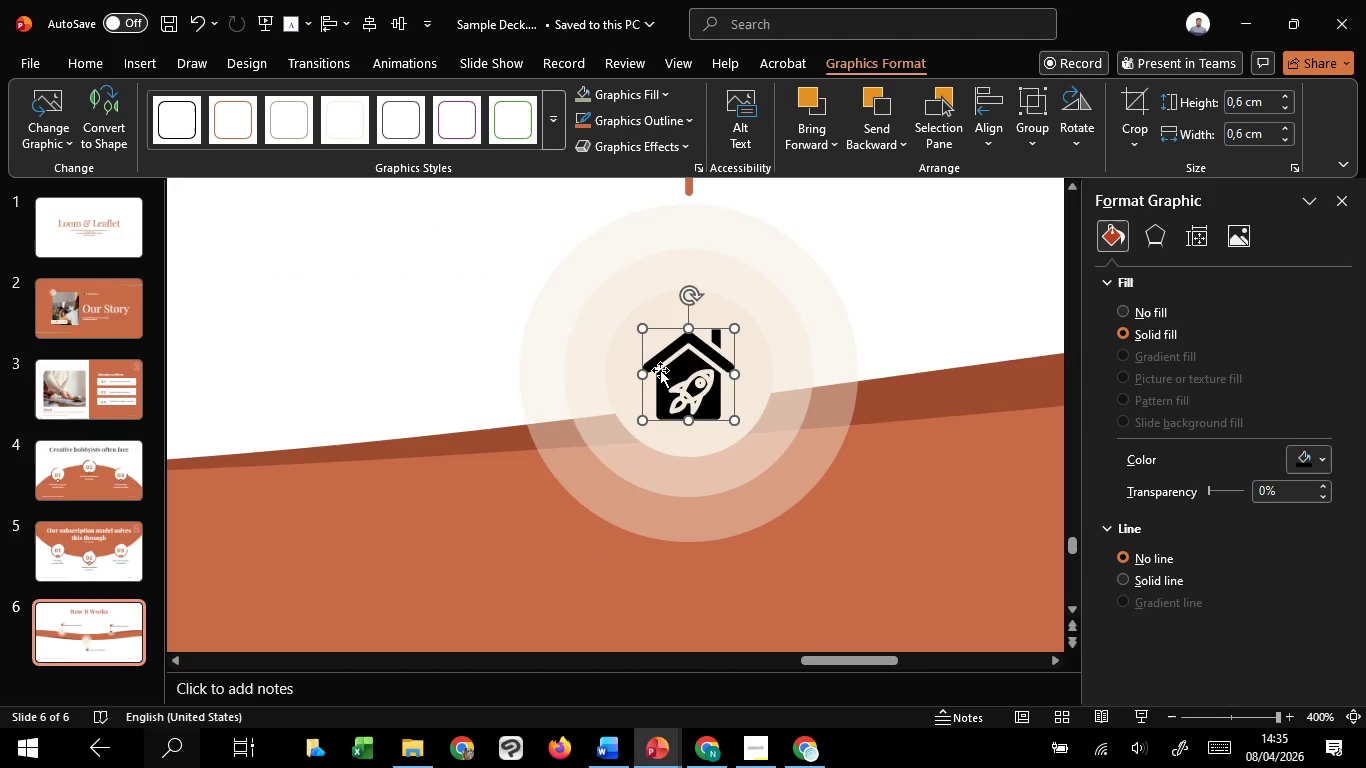 
key(Shift+ShiftLeft)
 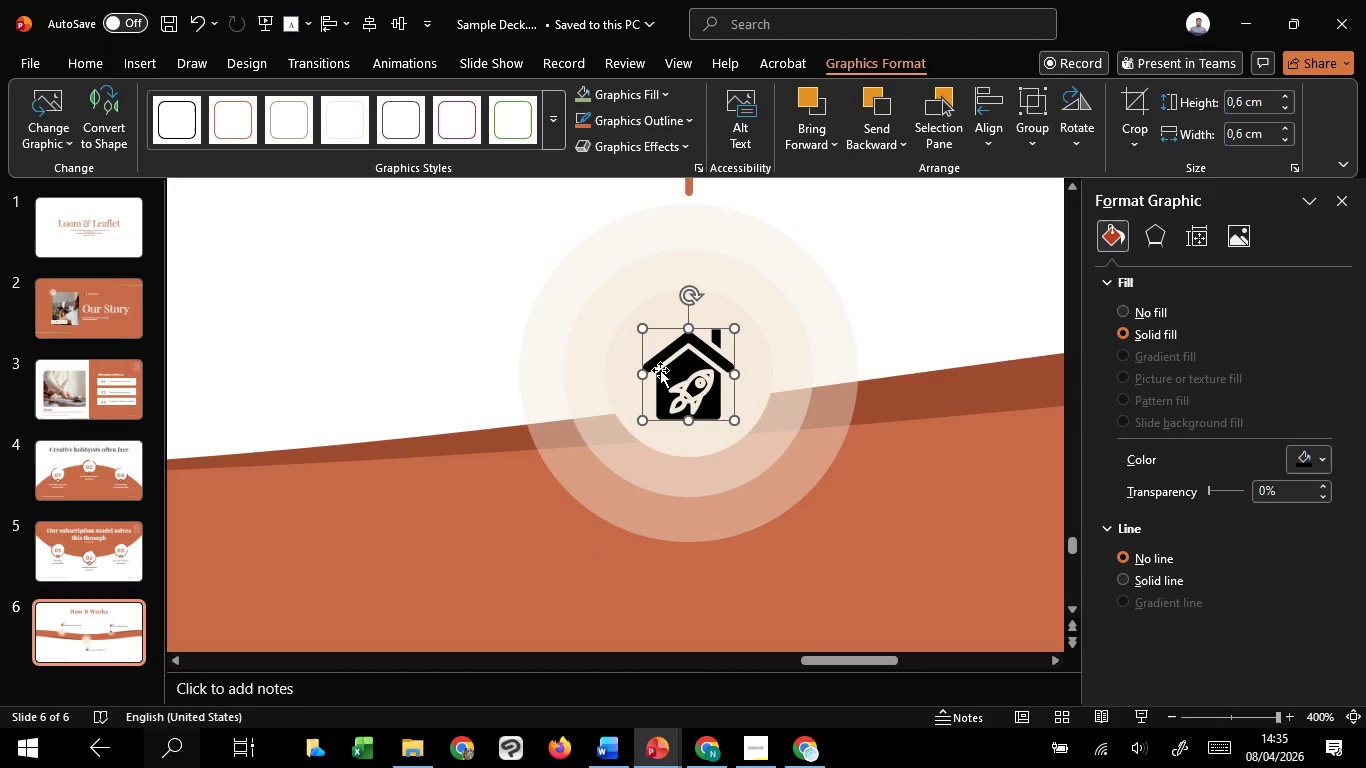 
key(Shift+ShiftLeft)
 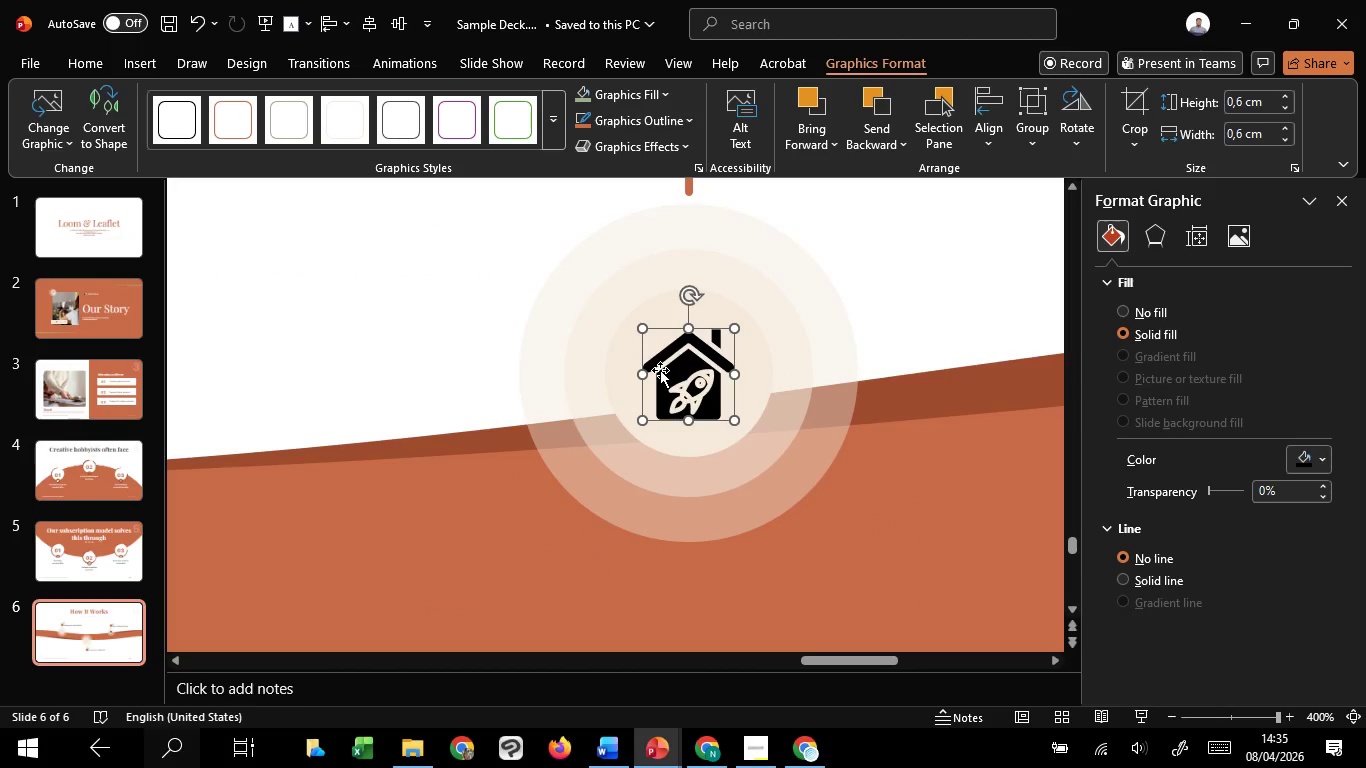 
hold_key(key=ShiftLeft, duration=22.92)
hold_key(key=ControlLeft, duration=1.36)
scroll: coordinate [660, 370], scroll_direction: down, amount: 3.0
 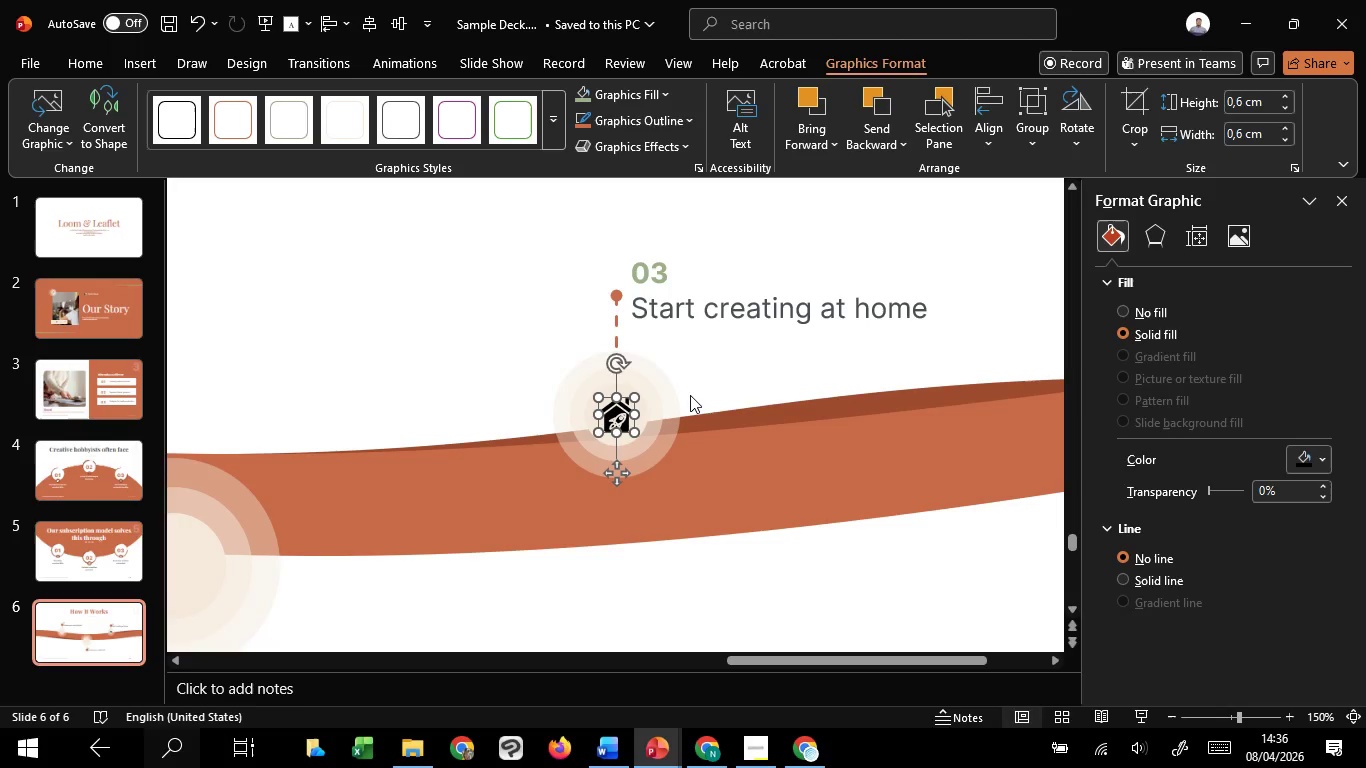 
hold_key(key=ControlLeft, duration=1.52)
scroll: coordinate [690, 395], scroll_direction: down, amount: 1.0
 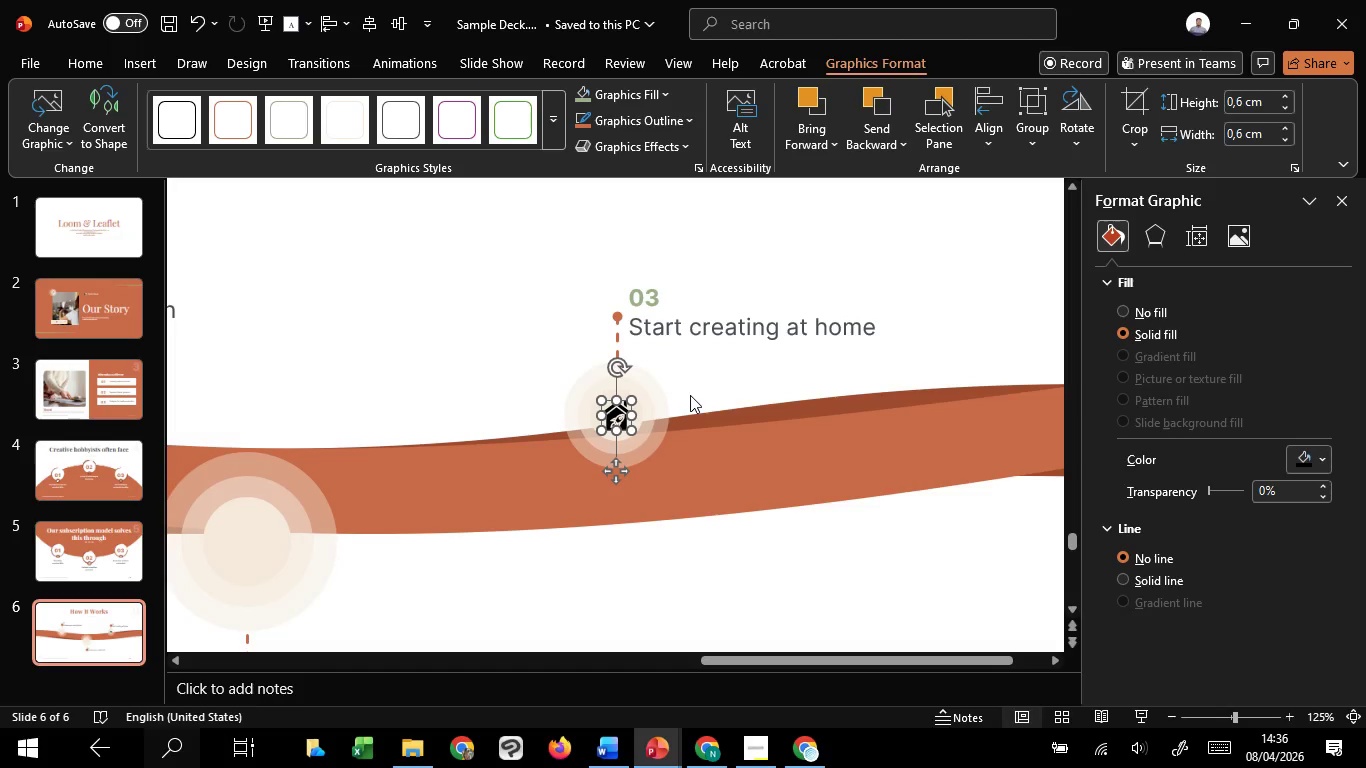 
hold_key(key=ControlLeft, duration=1.41)
scroll: coordinate [690, 395], scroll_direction: down, amount: 1.0
 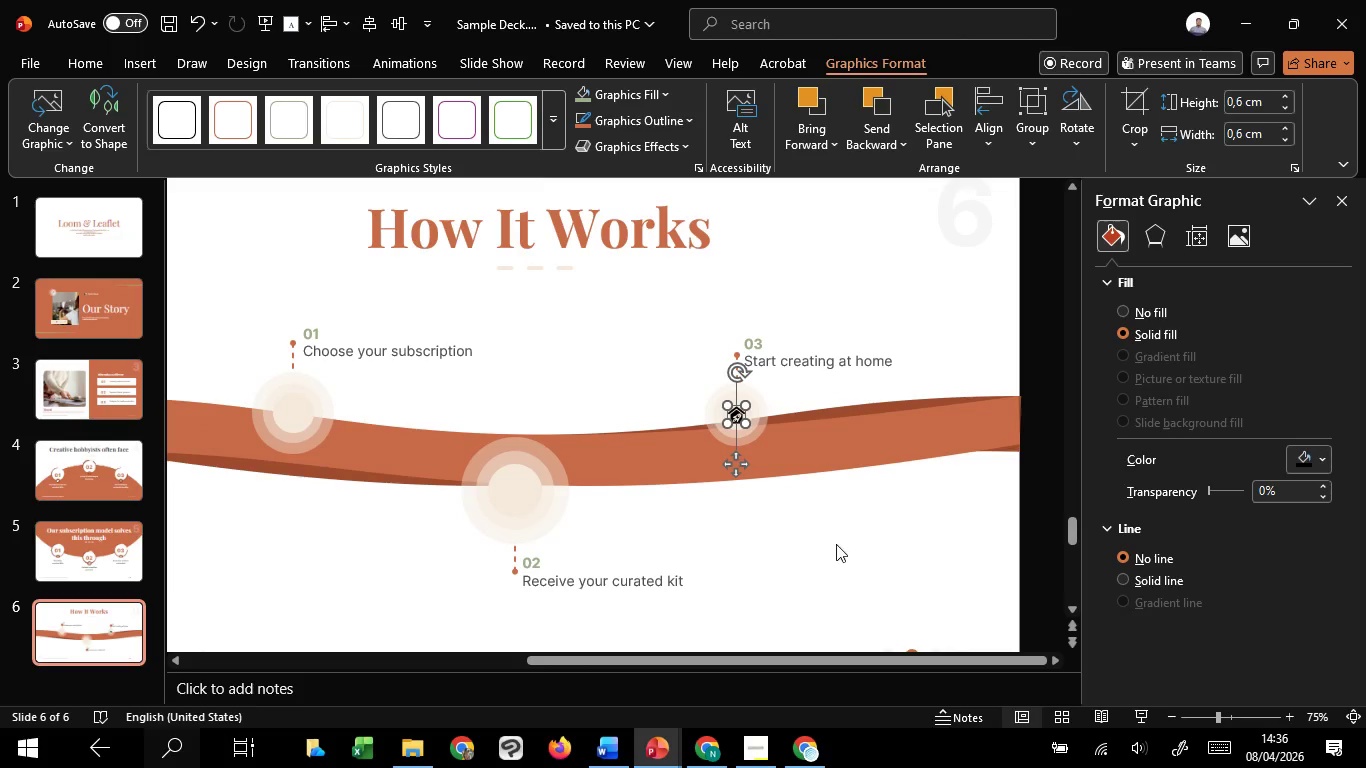 
left_click([846, 545])
 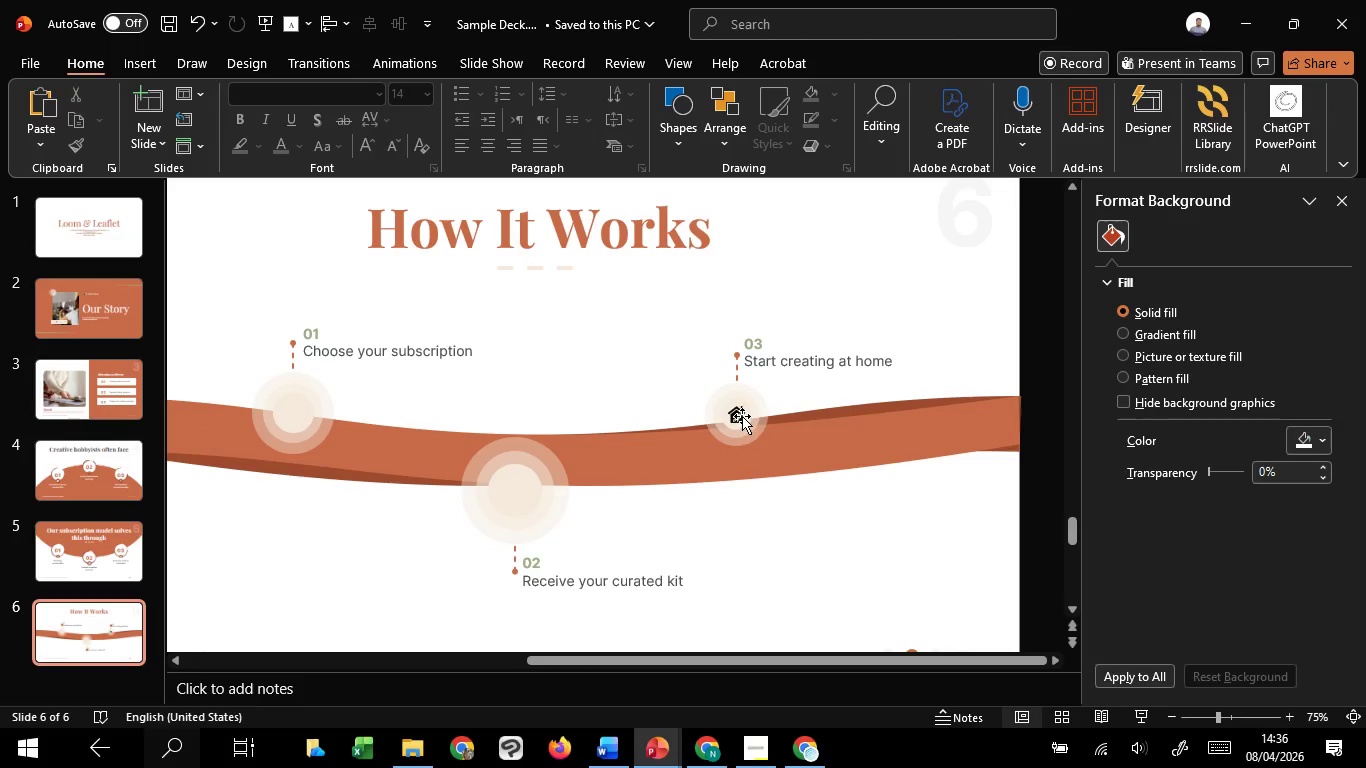 
left_click([737, 415])
 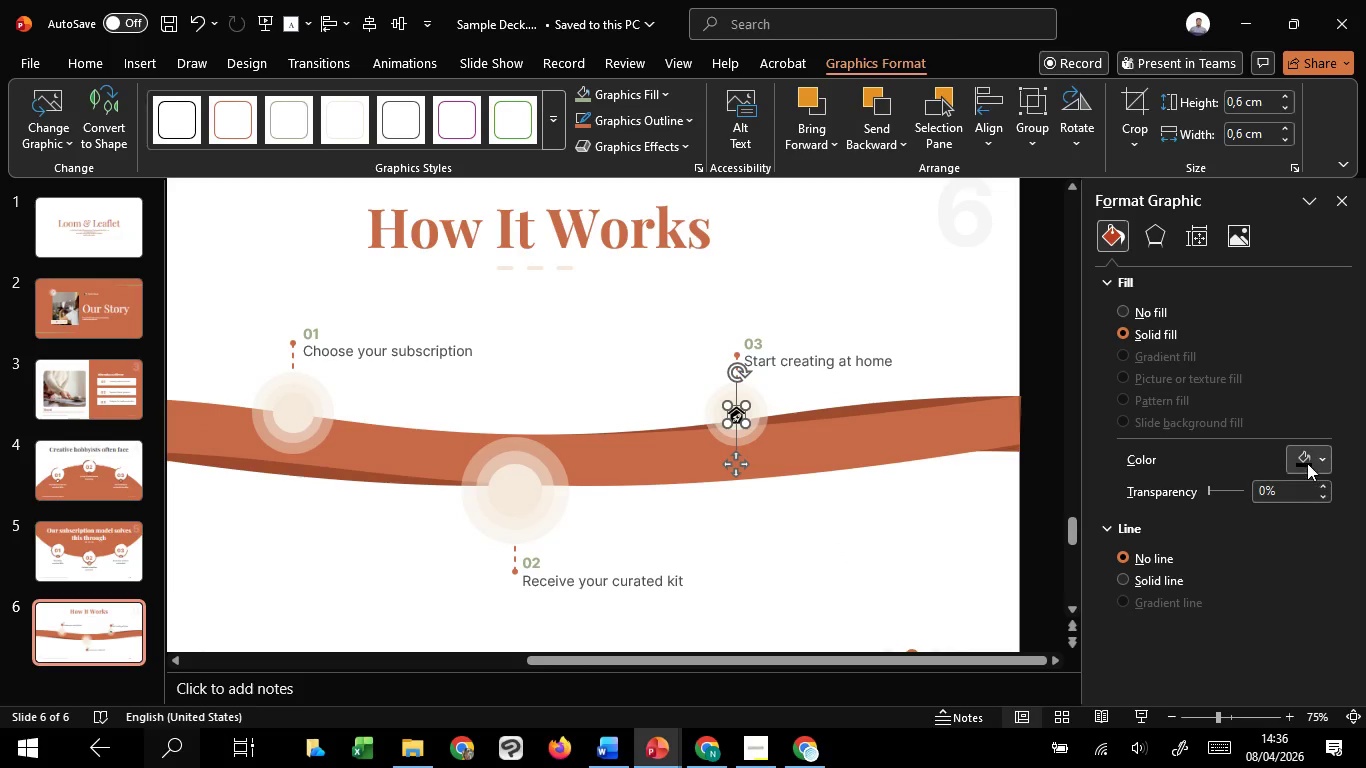 
left_click([1307, 463])
 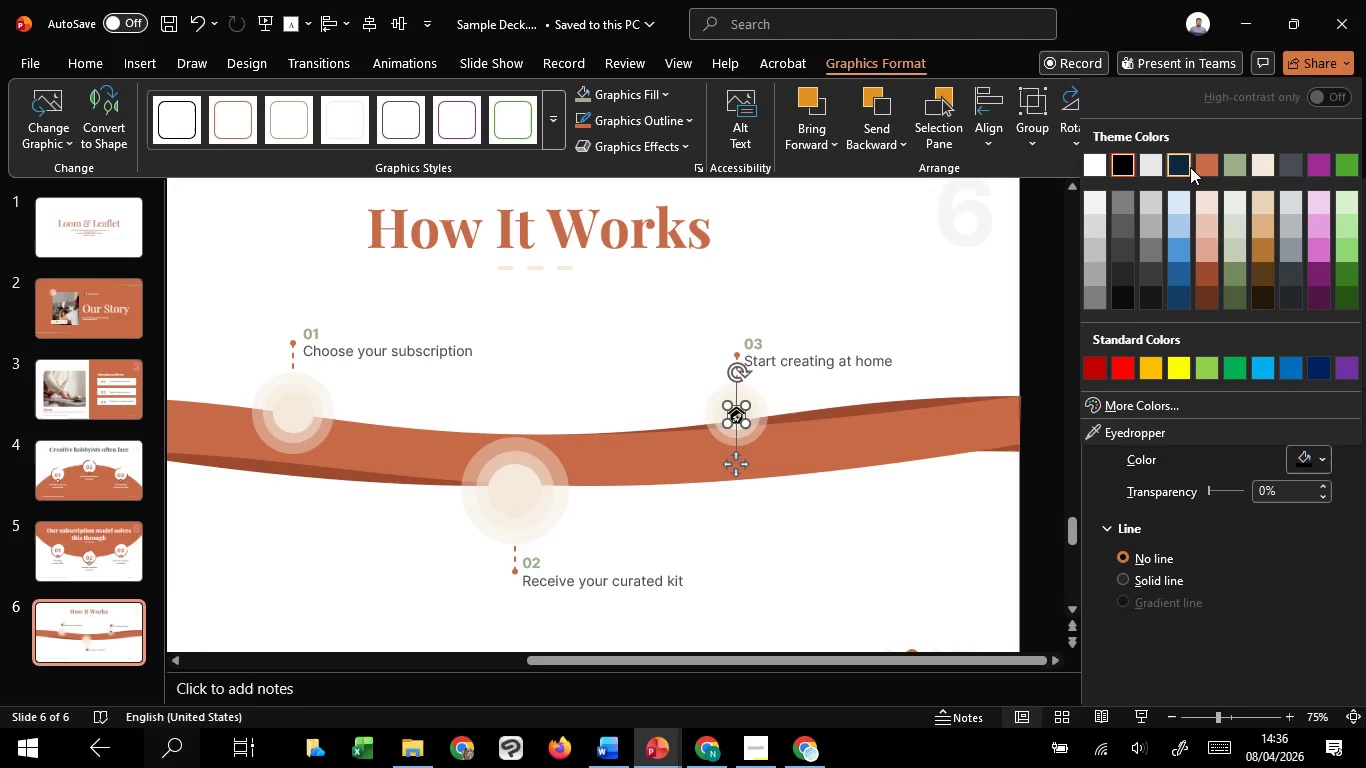 
left_click([1205, 168])
 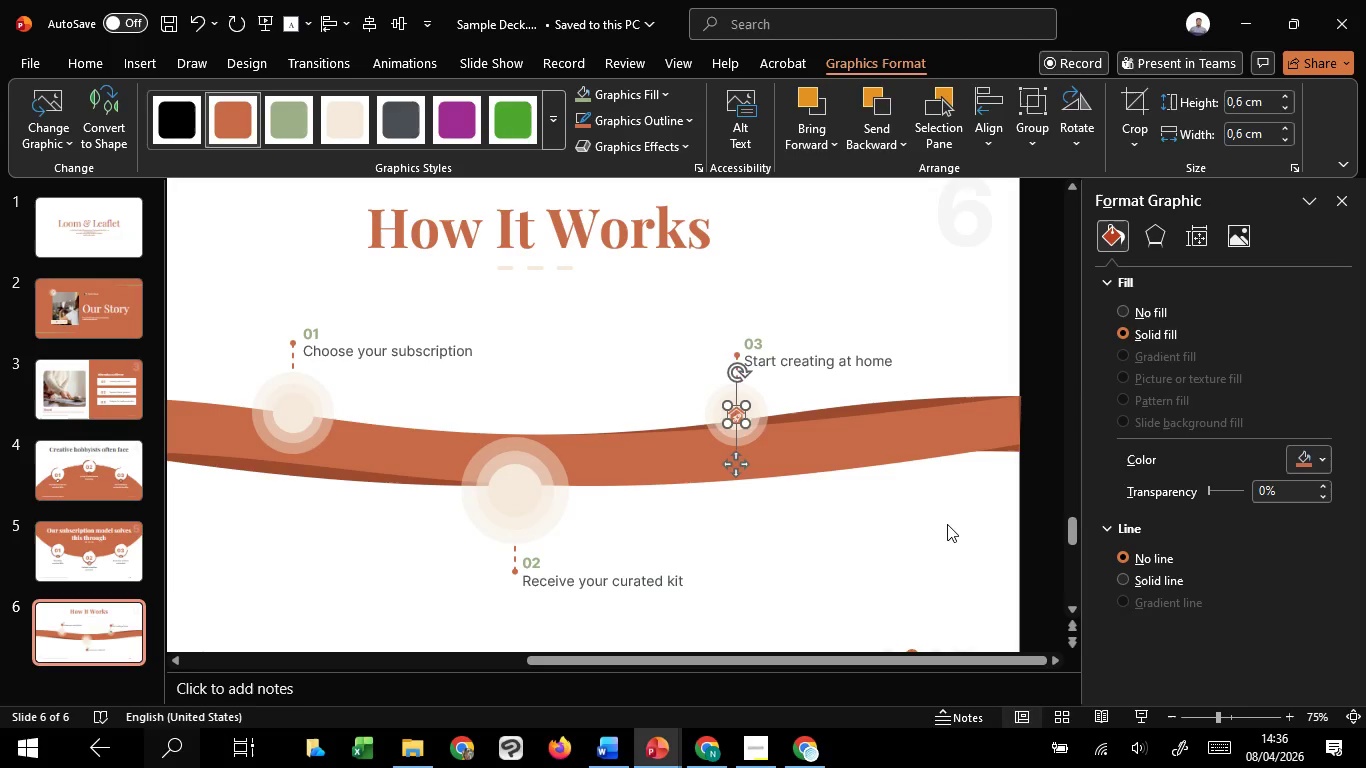 
left_click([946, 524])
 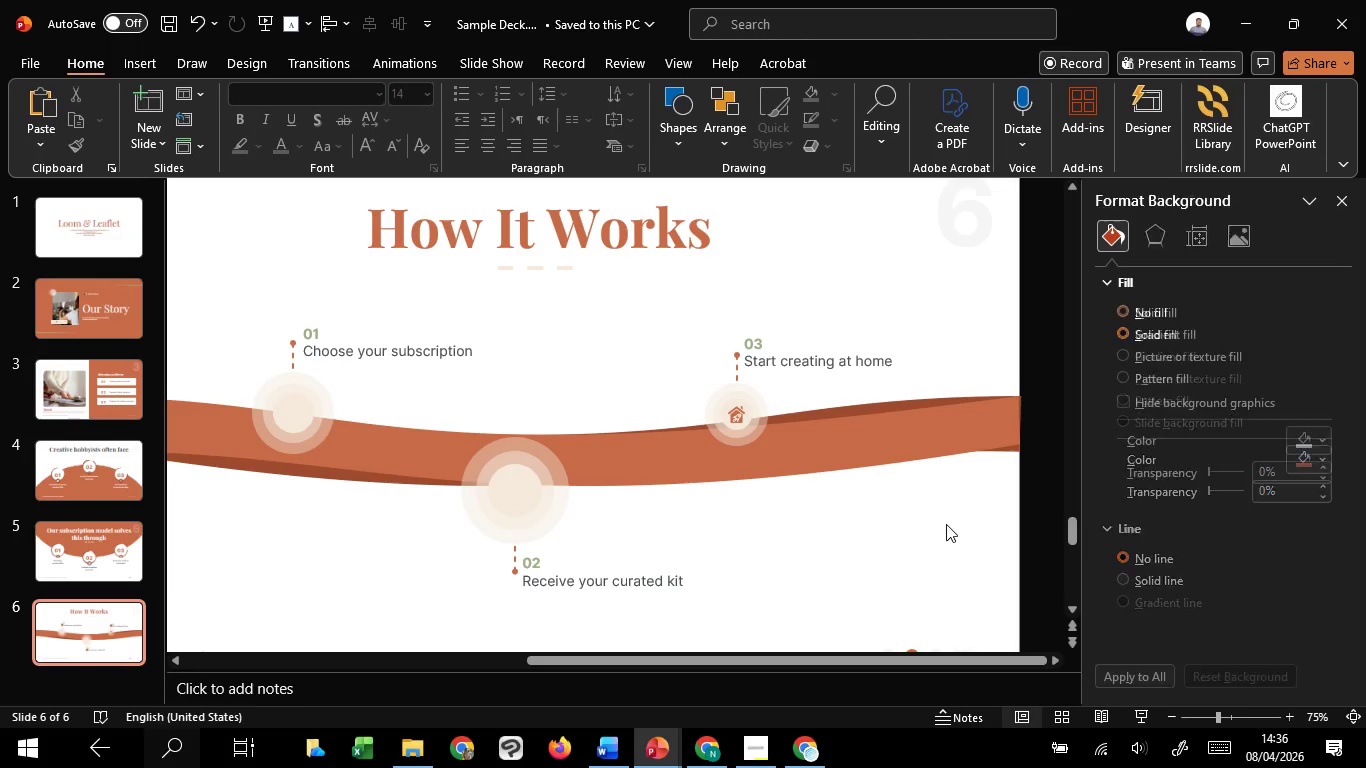 
hold_key(key=ControlLeft, duration=1.5)
 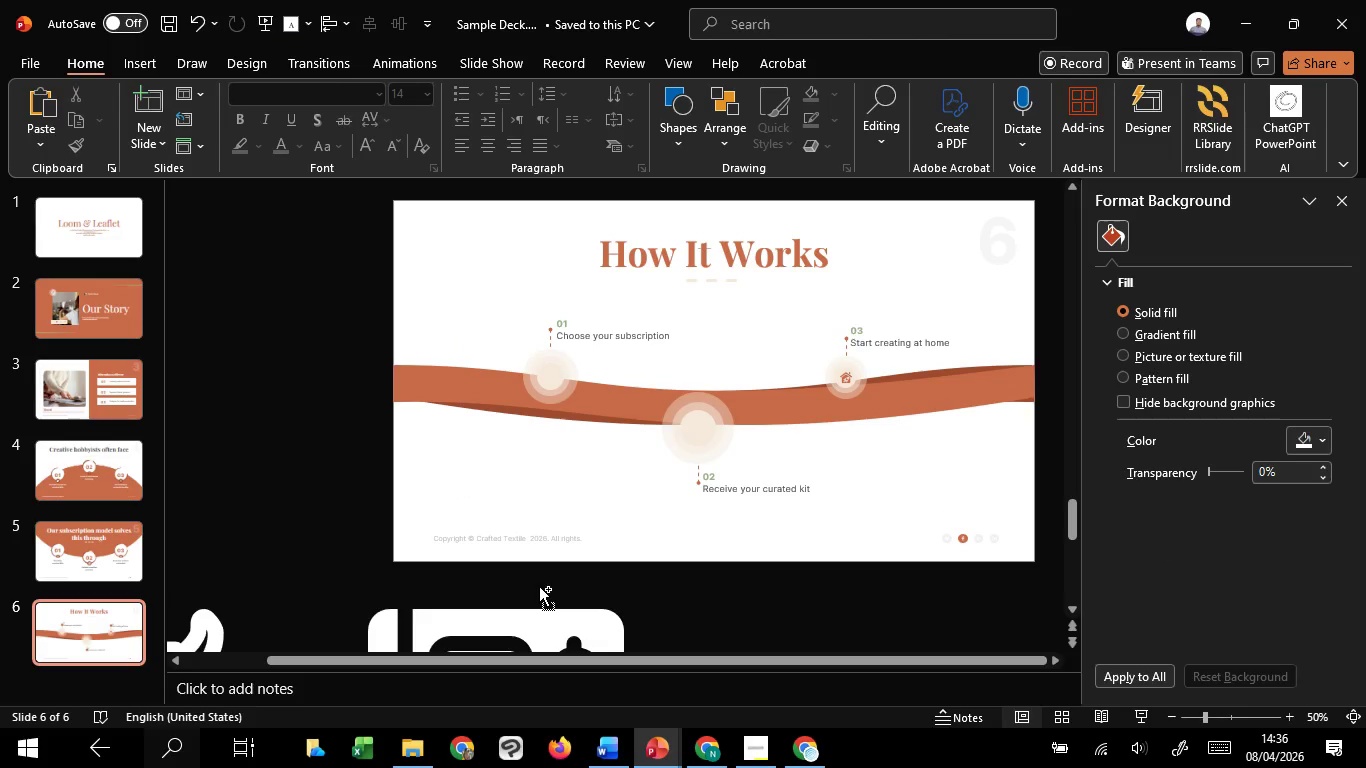 
scroll: coordinate [529, 582], scroll_direction: down, amount: 14.0
 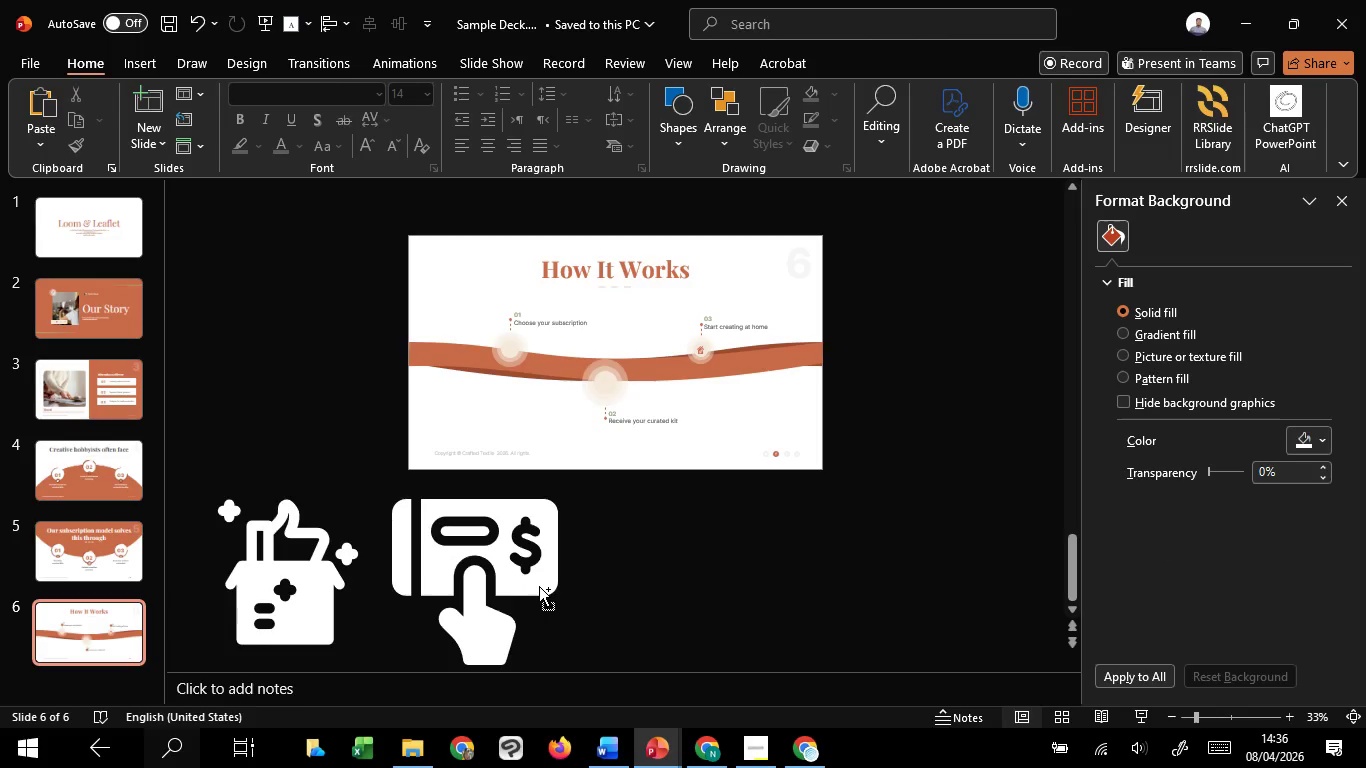 
hold_key(key=ControlLeft, duration=1.5)
 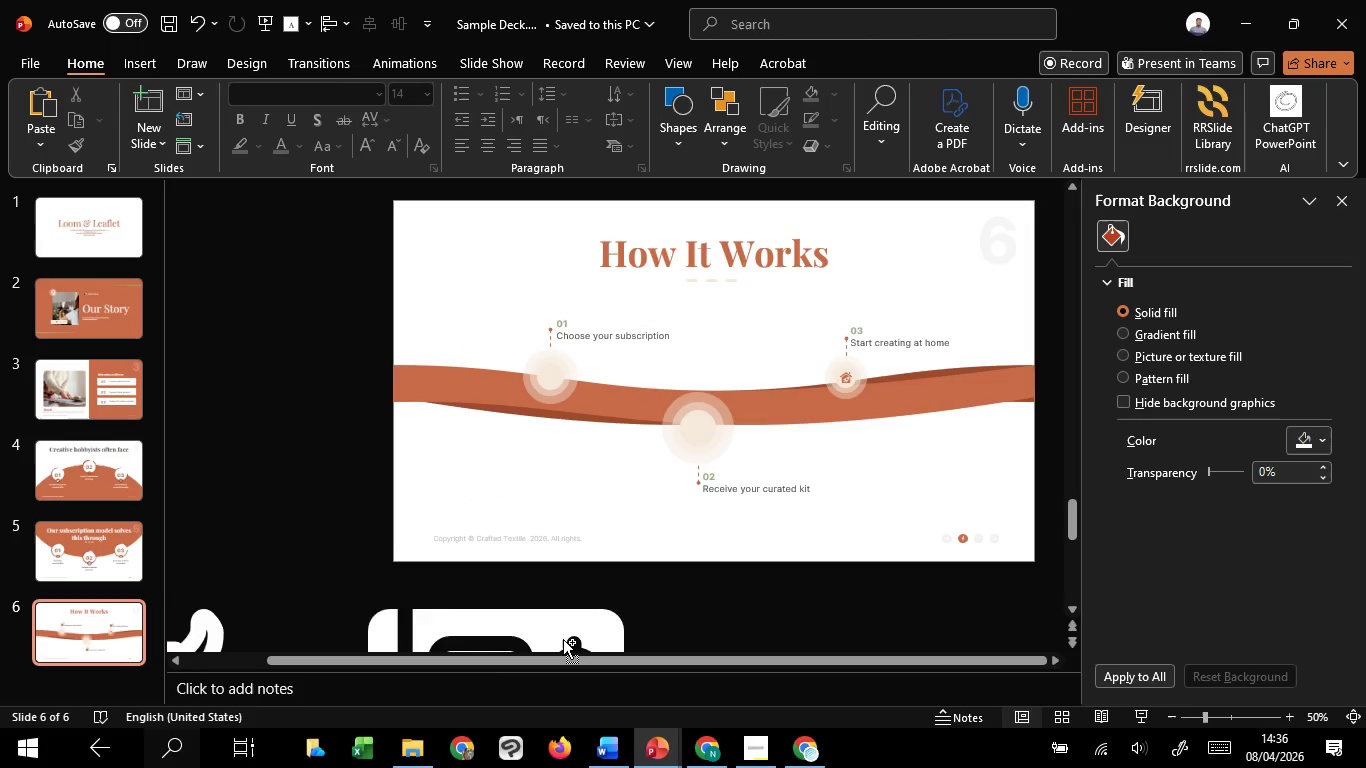 
scroll: coordinate [539, 586], scroll_direction: up, amount: 1.0
 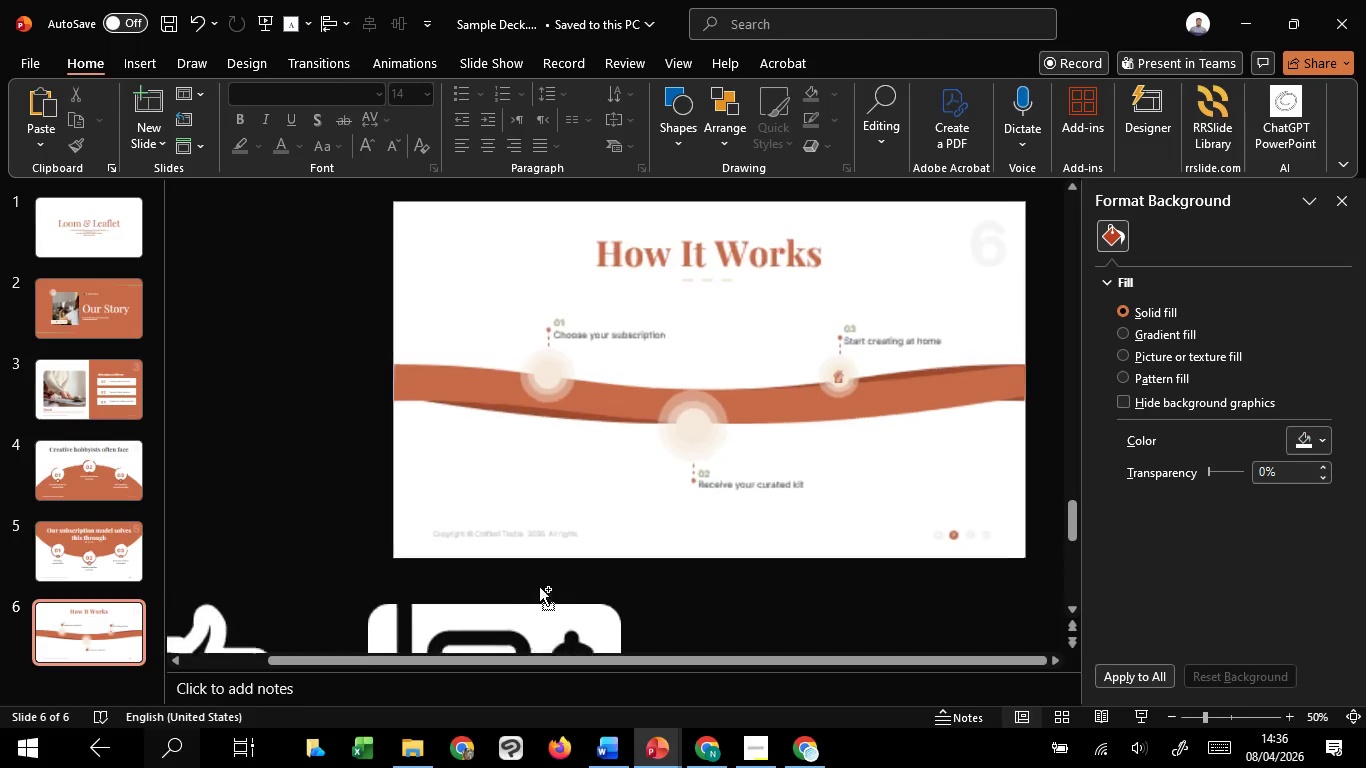 
hold_key(key=ControlLeft, duration=1.5)
scroll: coordinate [563, 639], scroll_direction: down, amount: 1.0
 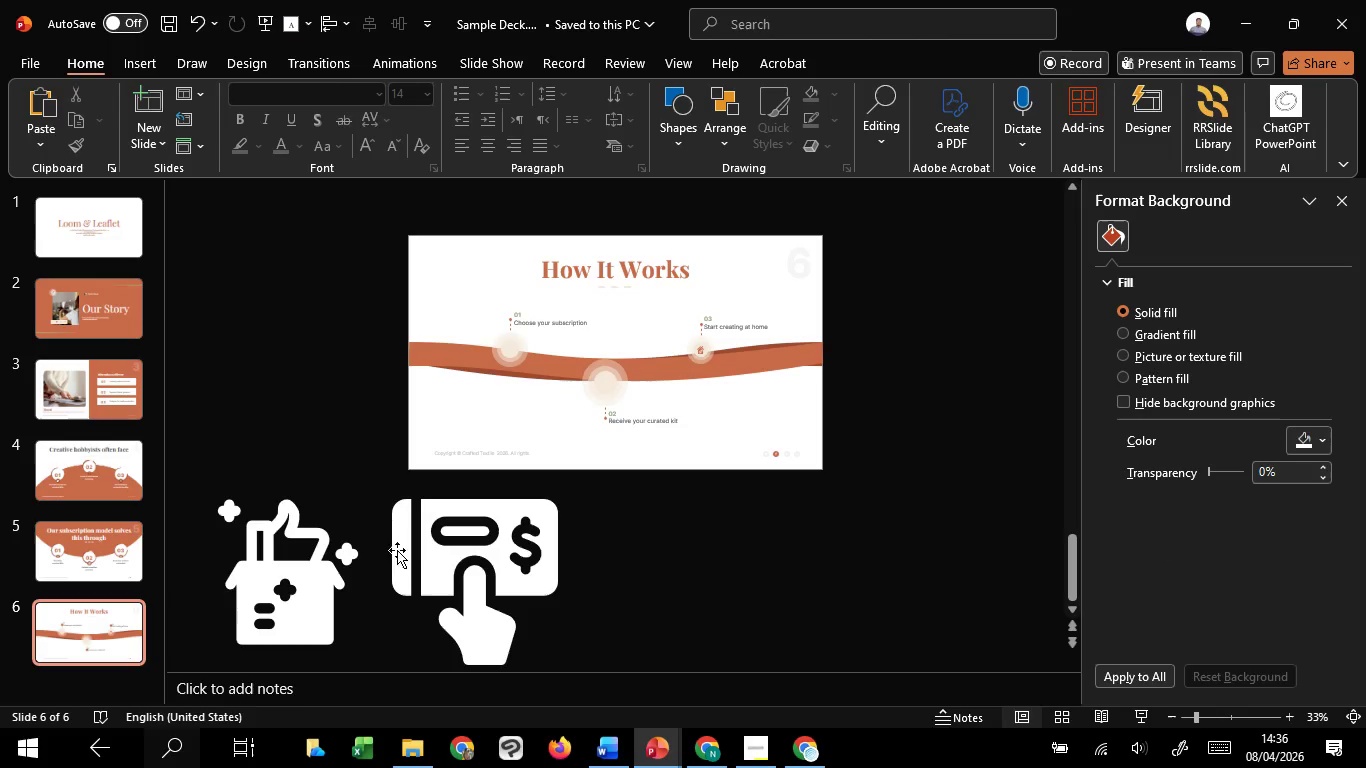 
left_click([433, 532])
 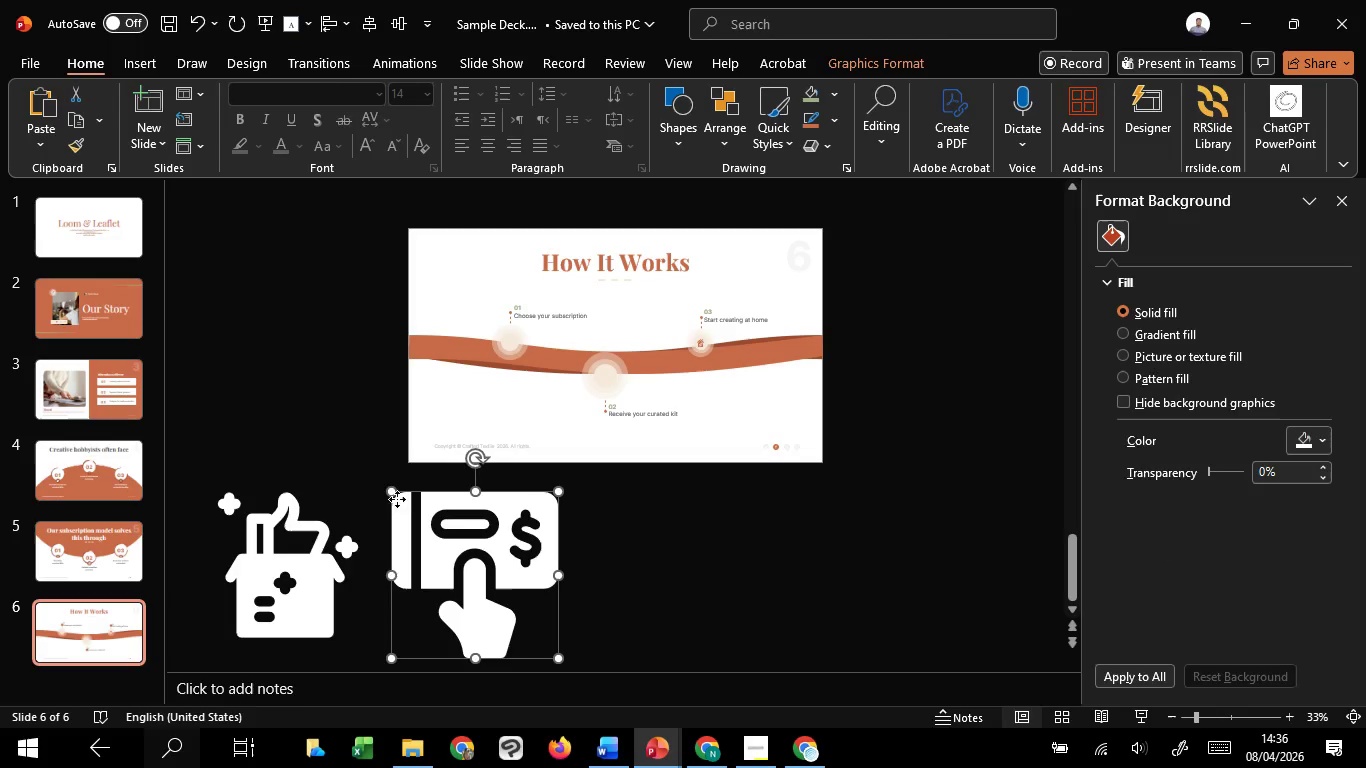 
hold_key(key=ControlLeft, duration=3.72)
hold_key(key=ShiftLeft, duration=1.52)
left_click_drag(start_coordinate=[393, 495], to_coordinate=[454, 539])
 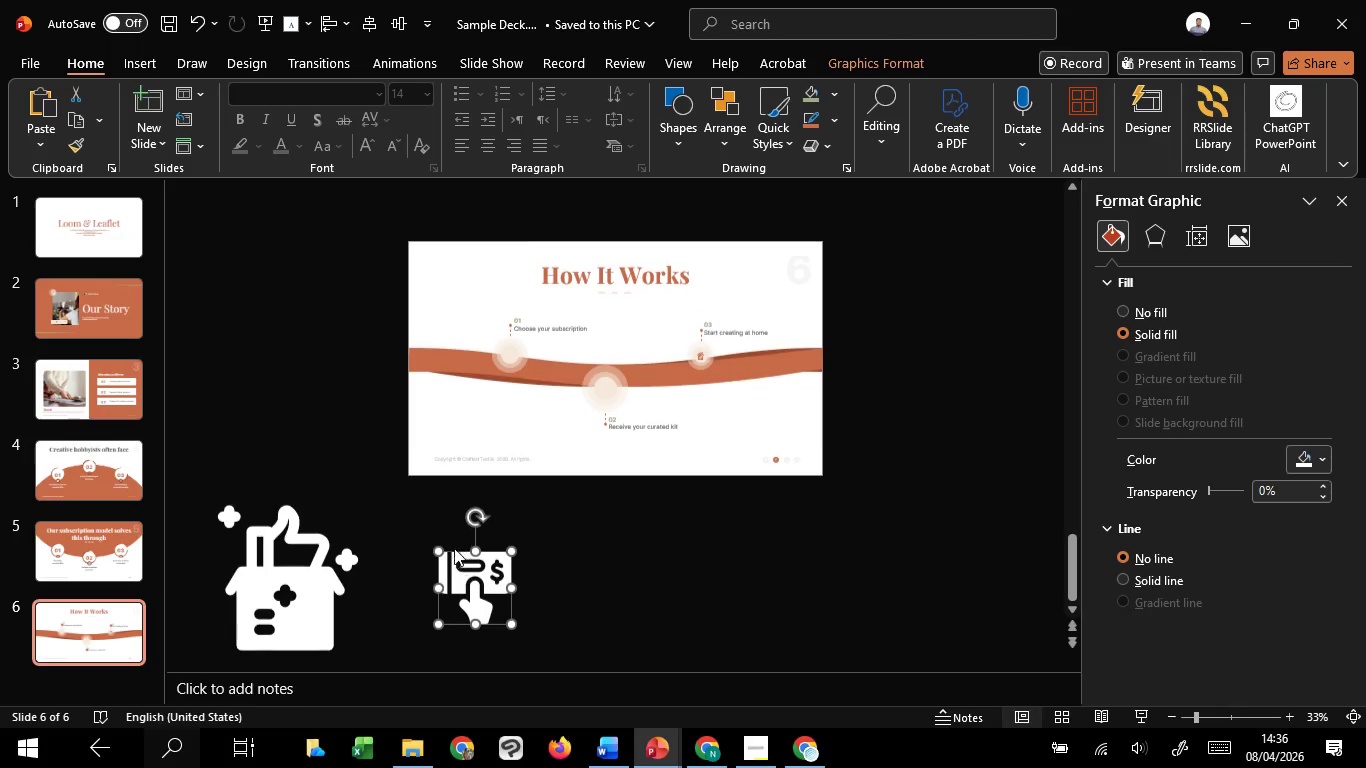 
key(Control+Shift+ShiftLeft)
 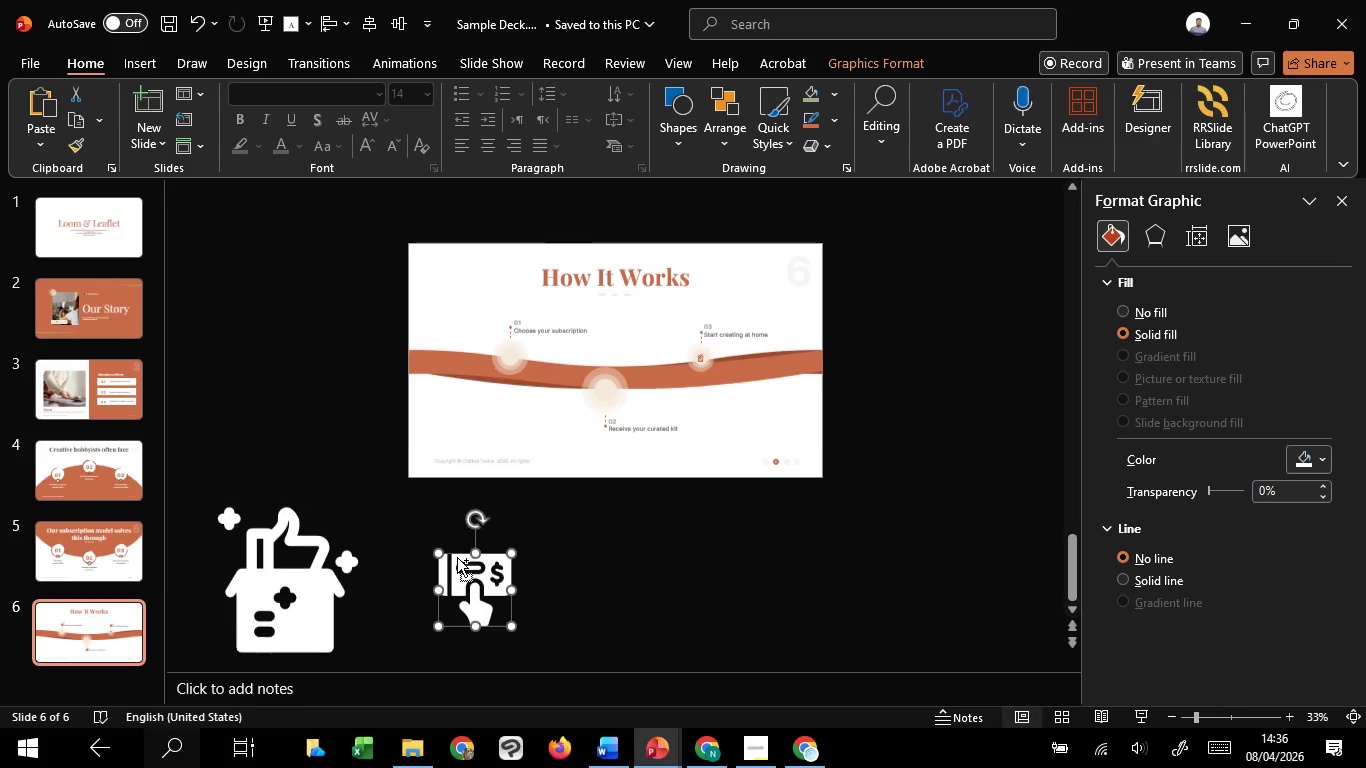 
key(Control+Shift+ShiftLeft)
 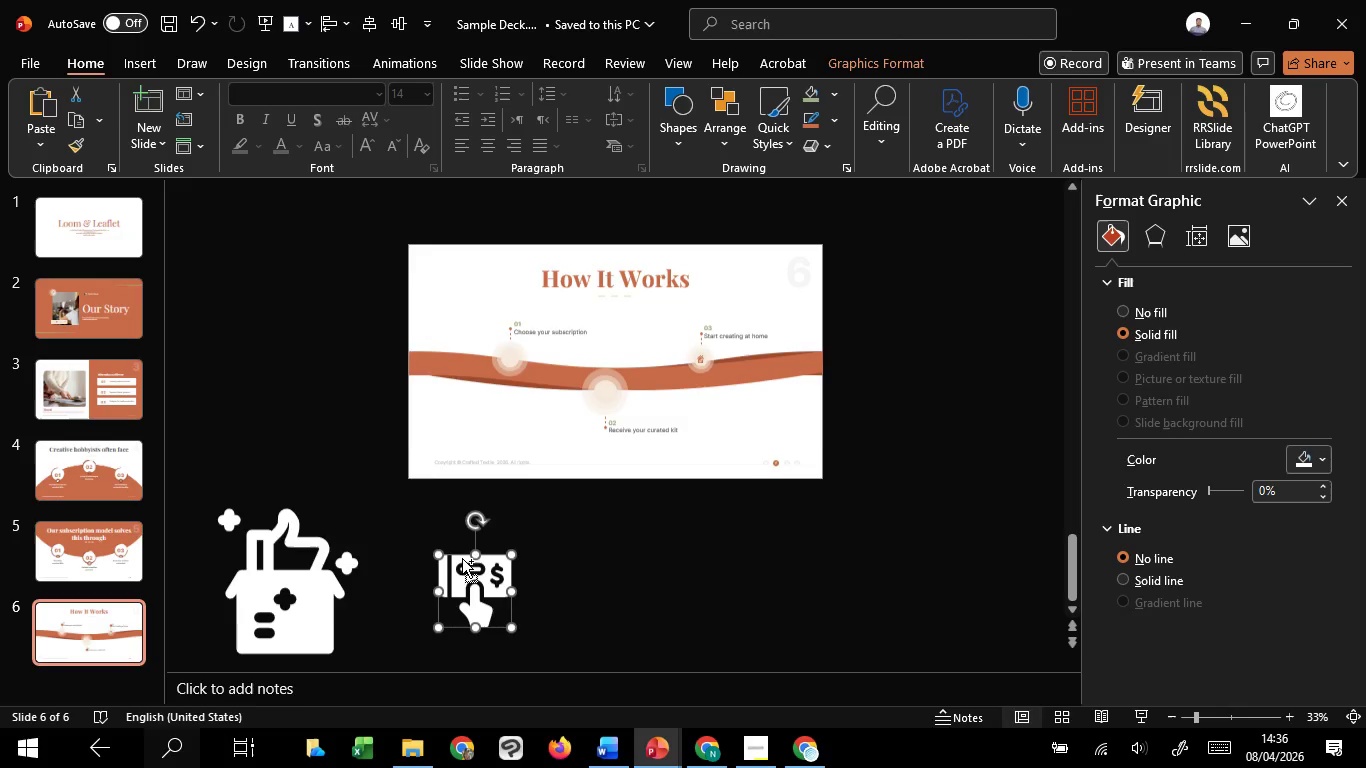 
key(Control+Shift+ShiftLeft)
 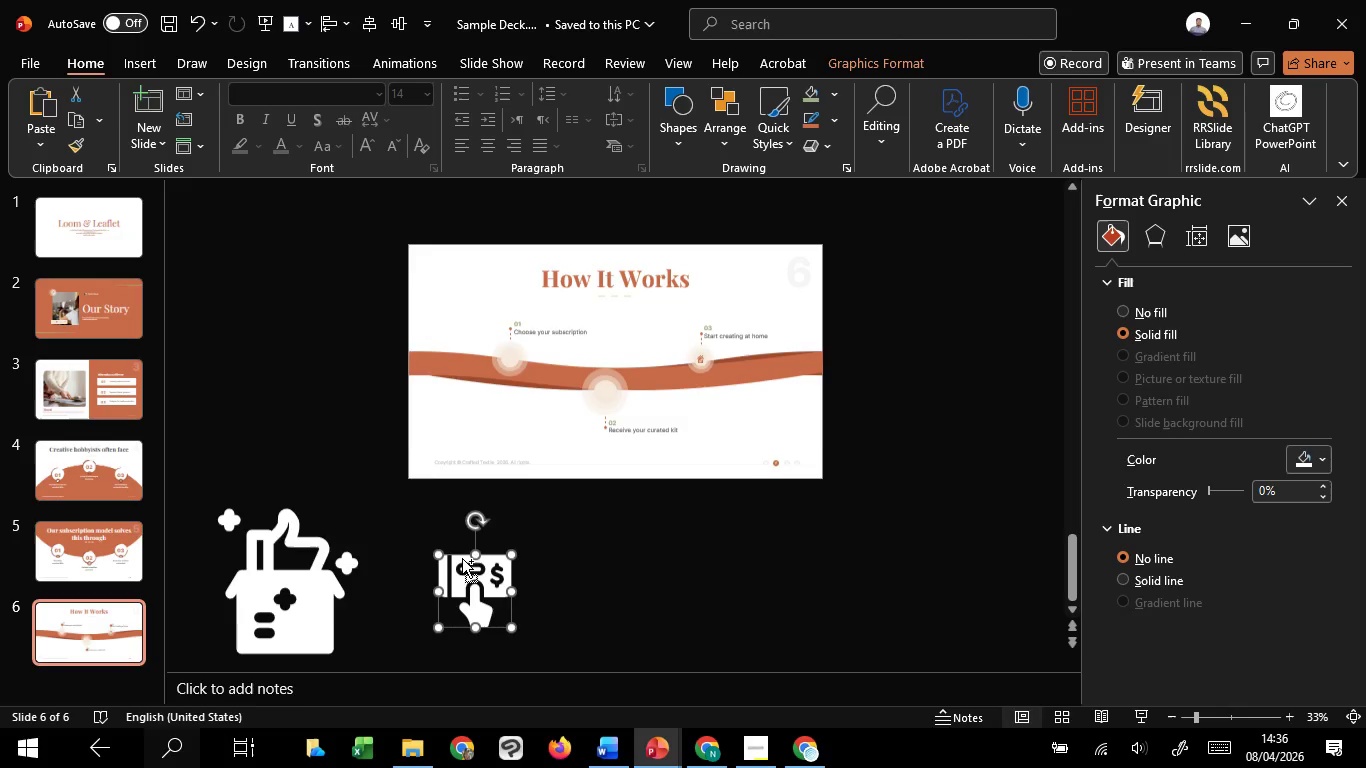 
key(Control+Shift+ShiftLeft)
 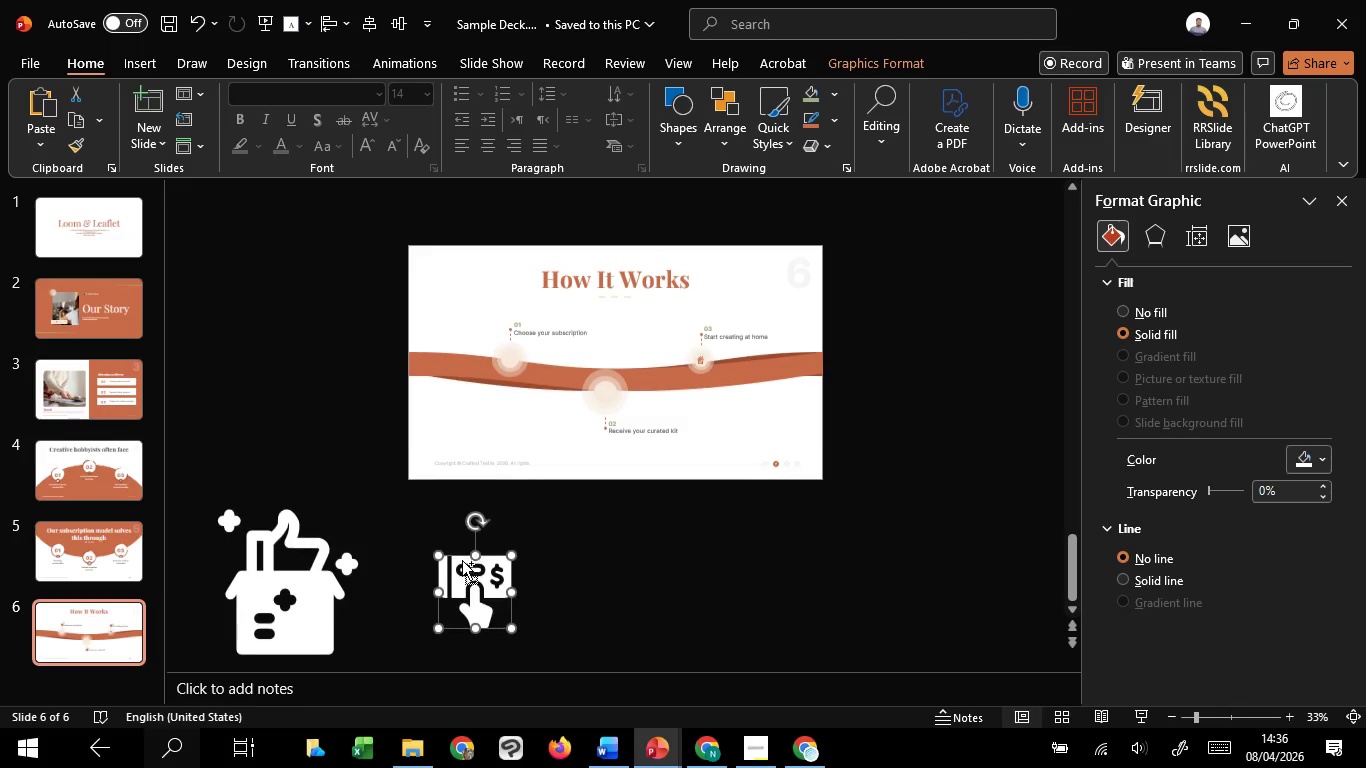 
hold_key(key=ShiftLeft, duration=1.45)
left_click_drag(start_coordinate=[439, 552], to_coordinate=[466, 567])
 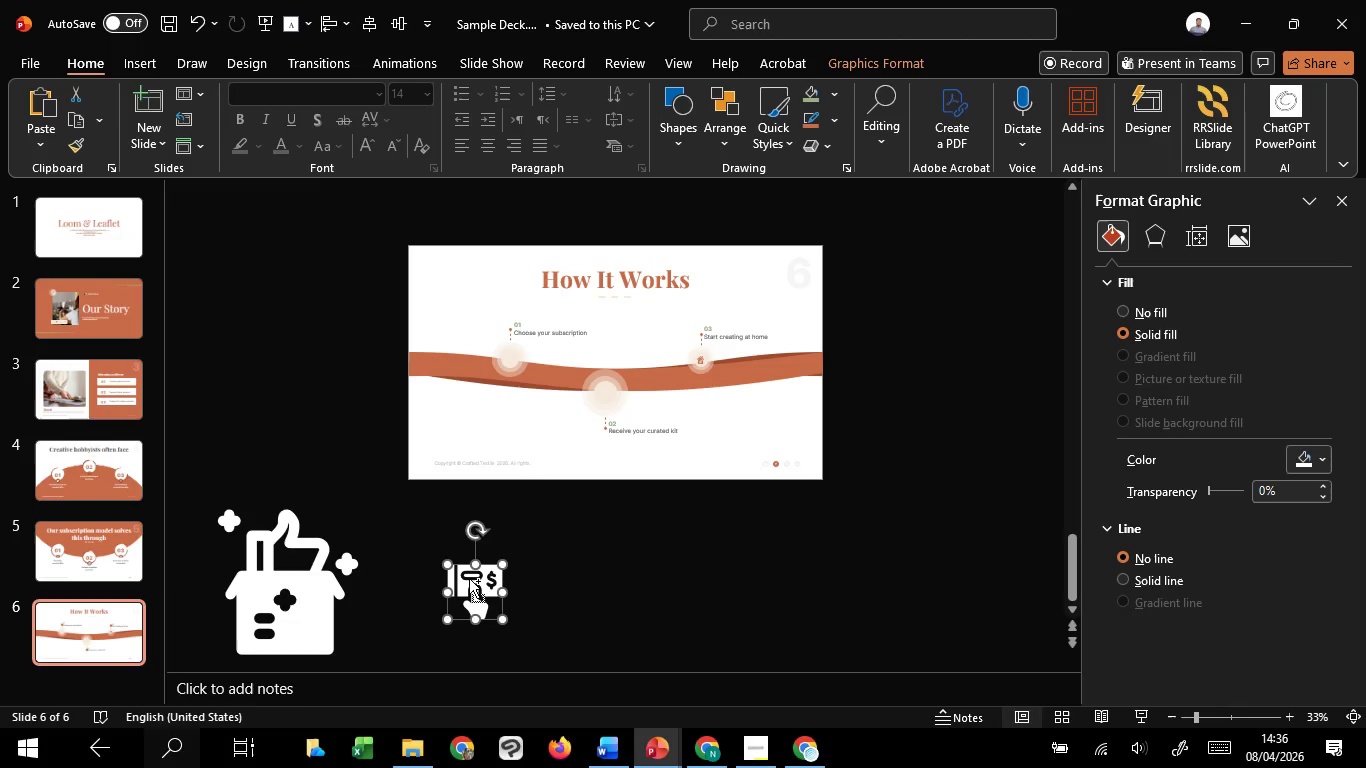 
hold_key(key=ShiftLeft, duration=2.17)
left_click_drag(start_coordinate=[469, 578], to_coordinate=[502, 362])
 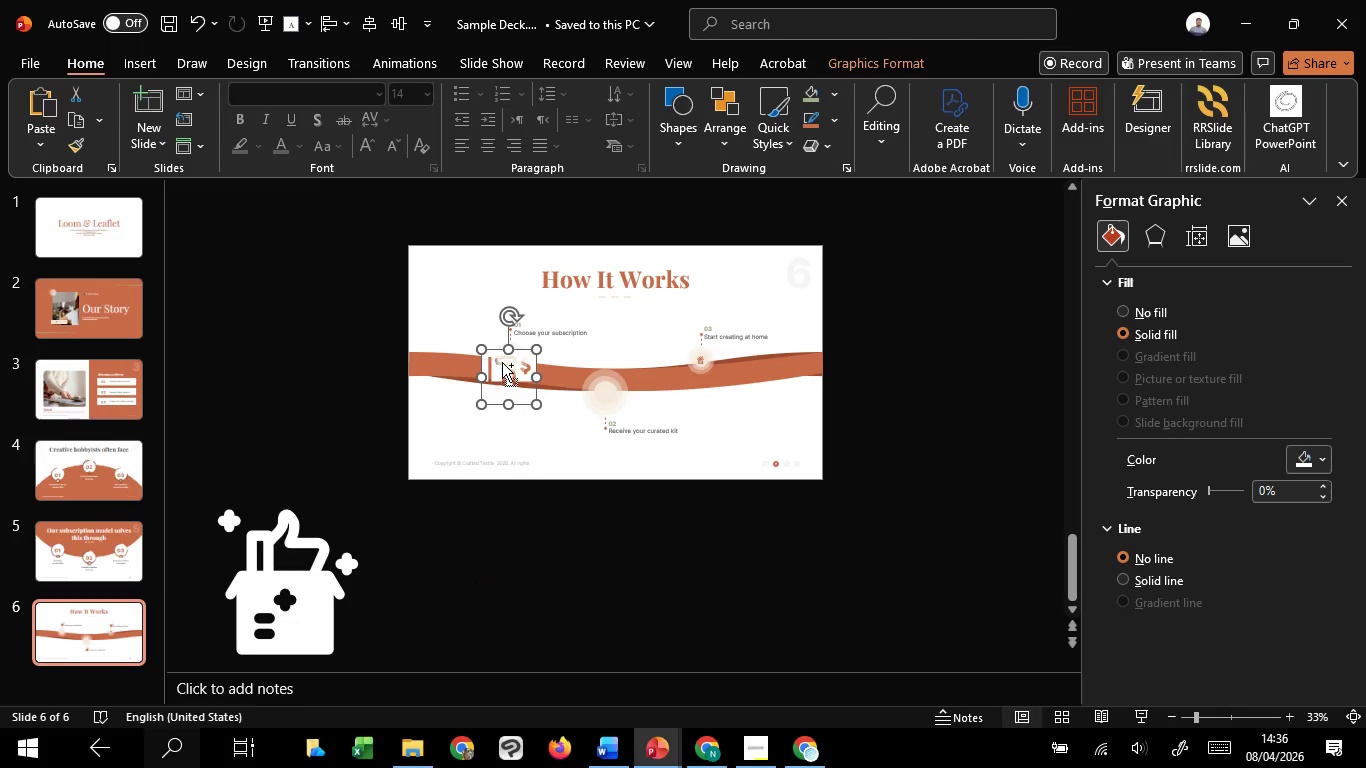 
hold_key(key=ControlLeft, duration=2.7)
scroll: coordinate [501, 362], scroll_direction: up, amount: 7.0
 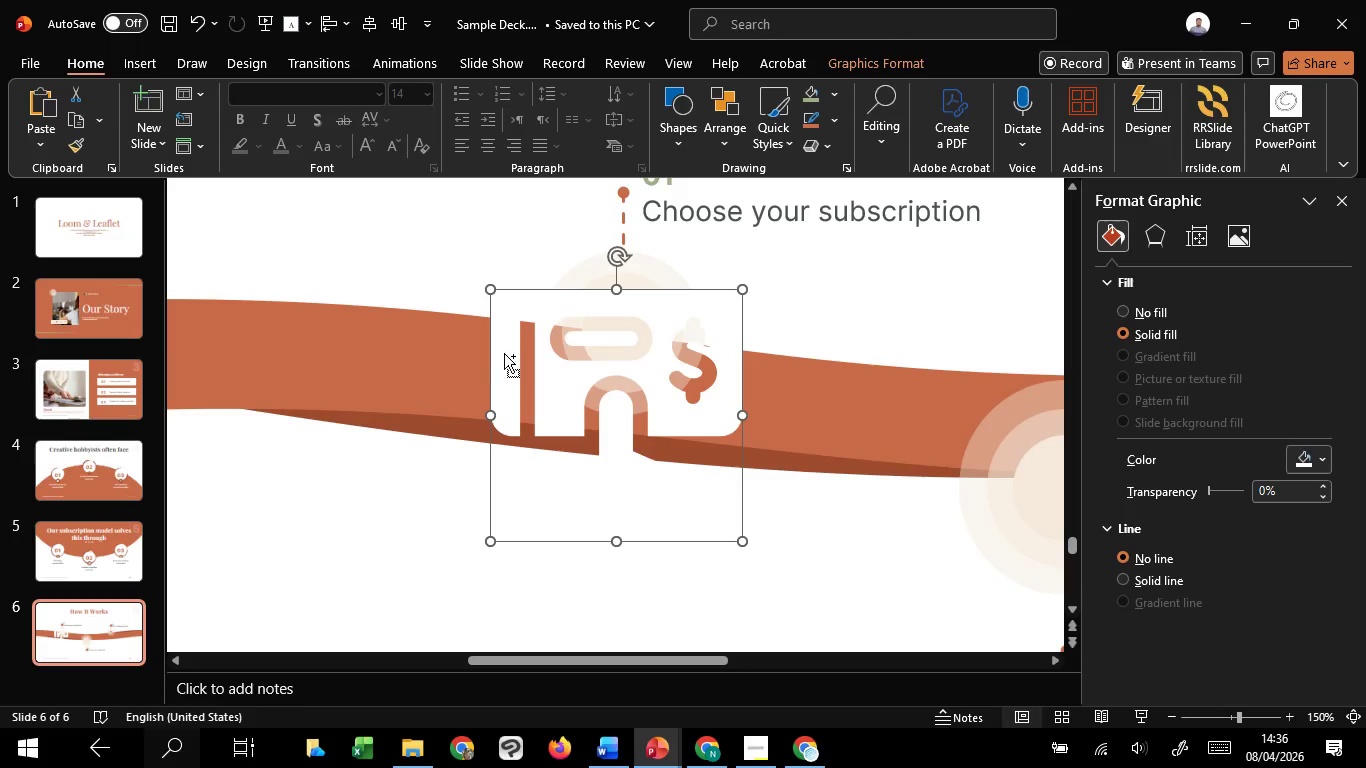 
hold_key(key=ShiftLeft, duration=1.51)
left_click_drag(start_coordinate=[490, 290], to_coordinate=[590, 412])
 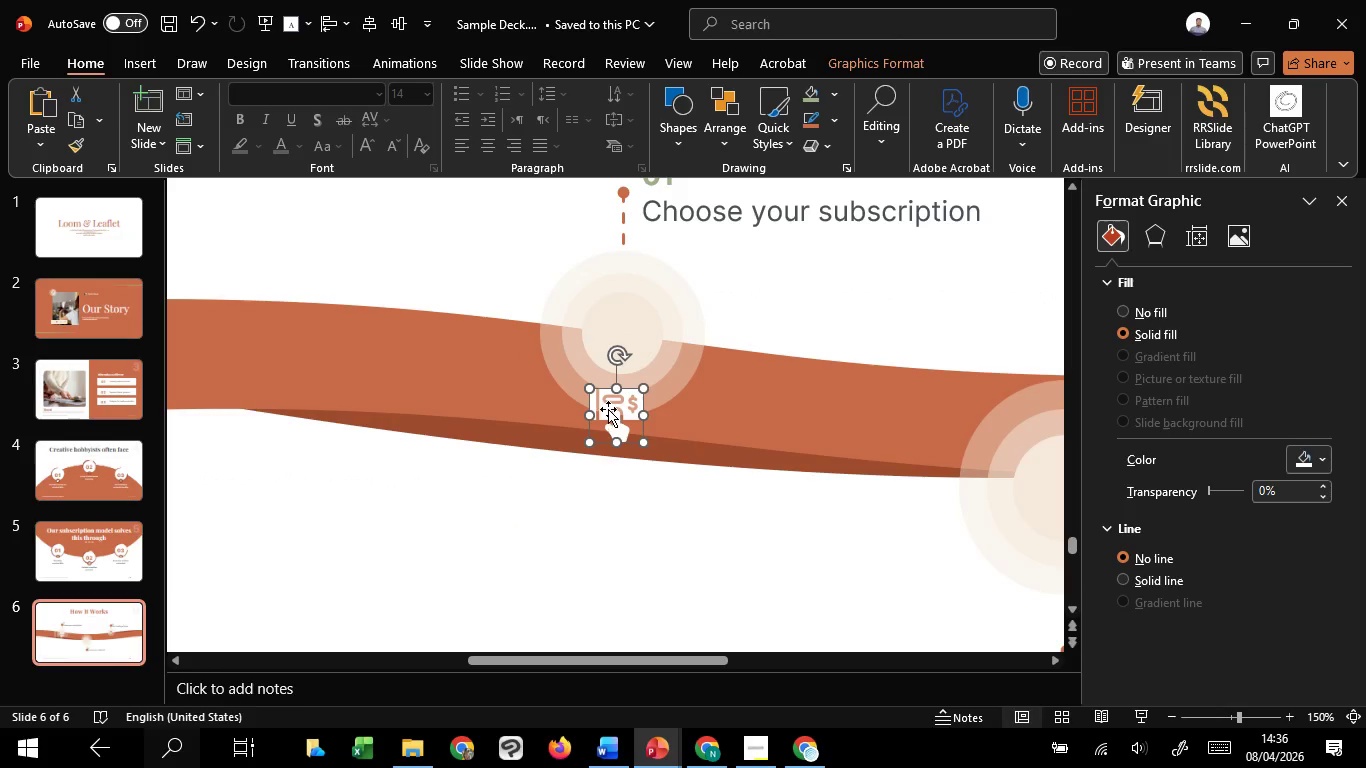 
key(Control+Shift+ShiftLeft)
 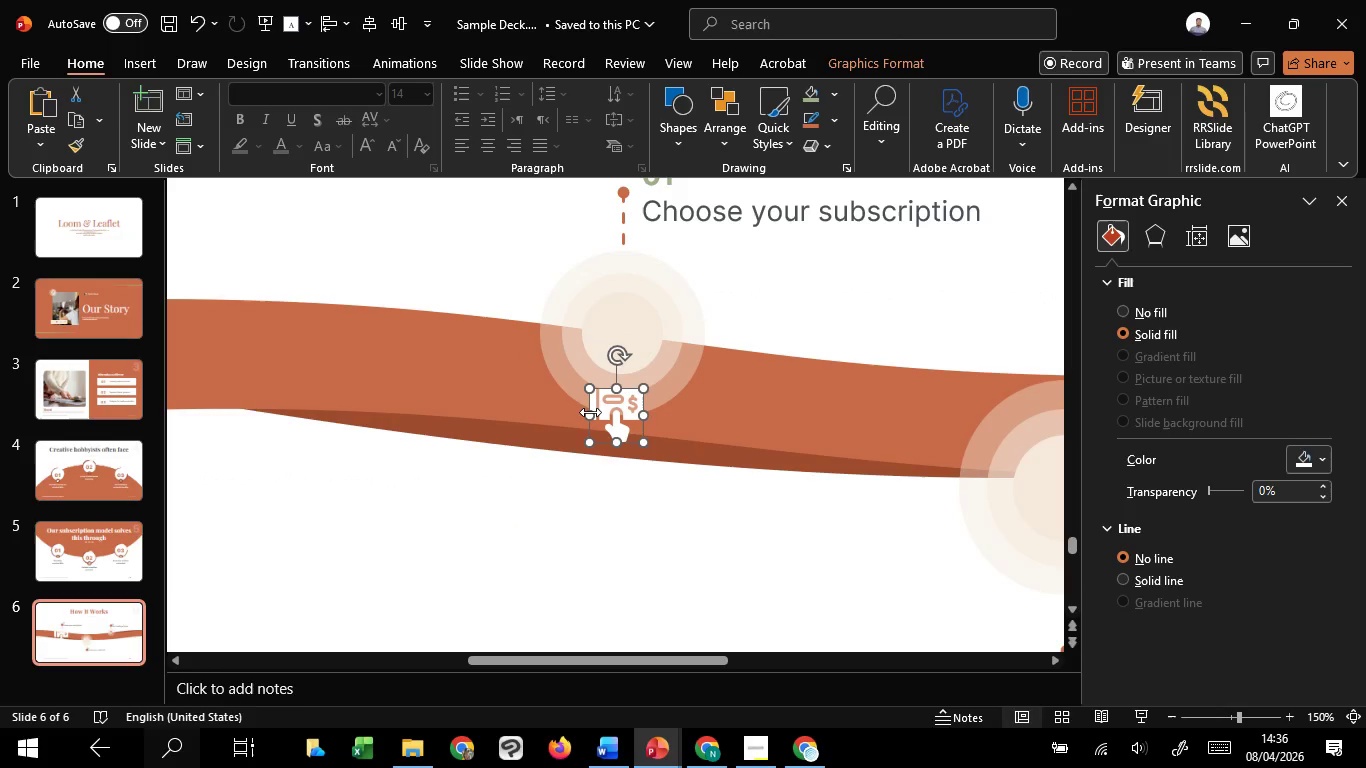 
key(Control+Shift+ShiftLeft)
 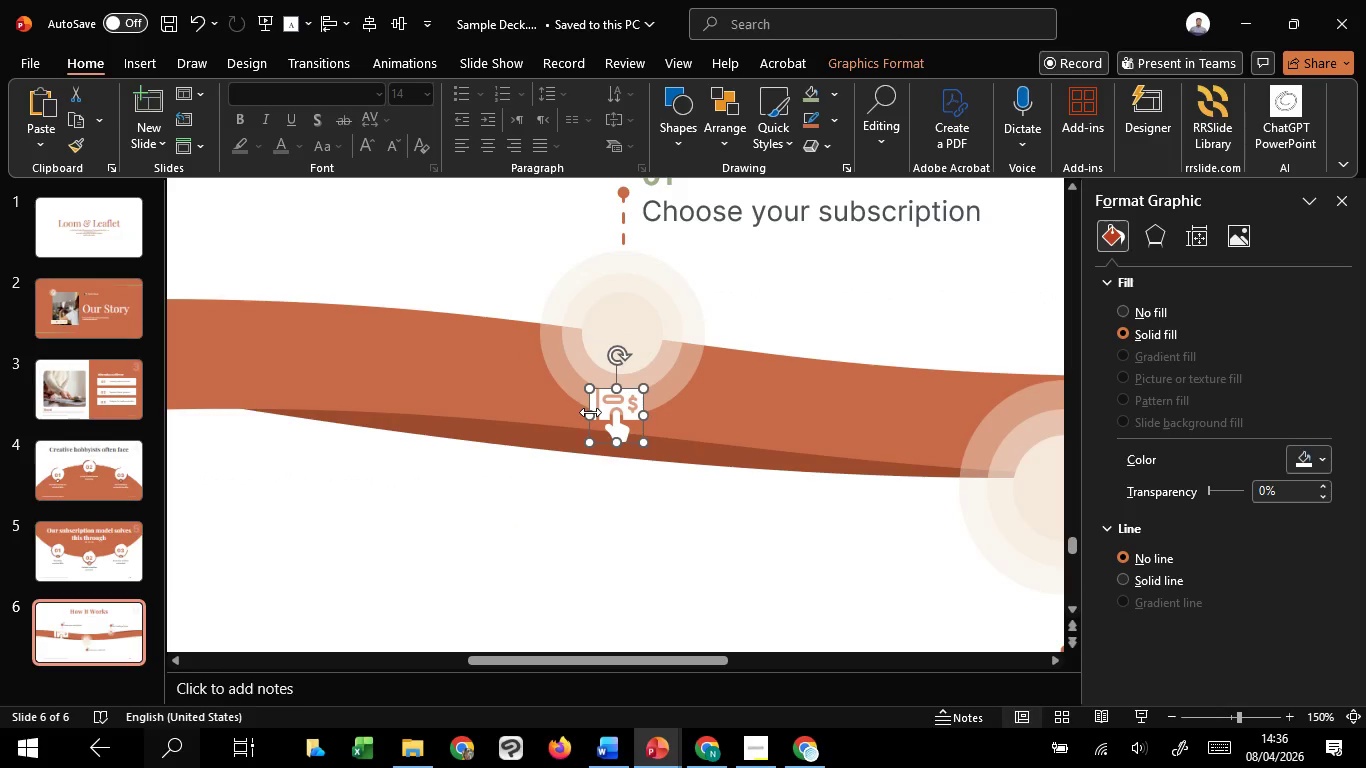 
key(Control+Shift+ShiftLeft)
 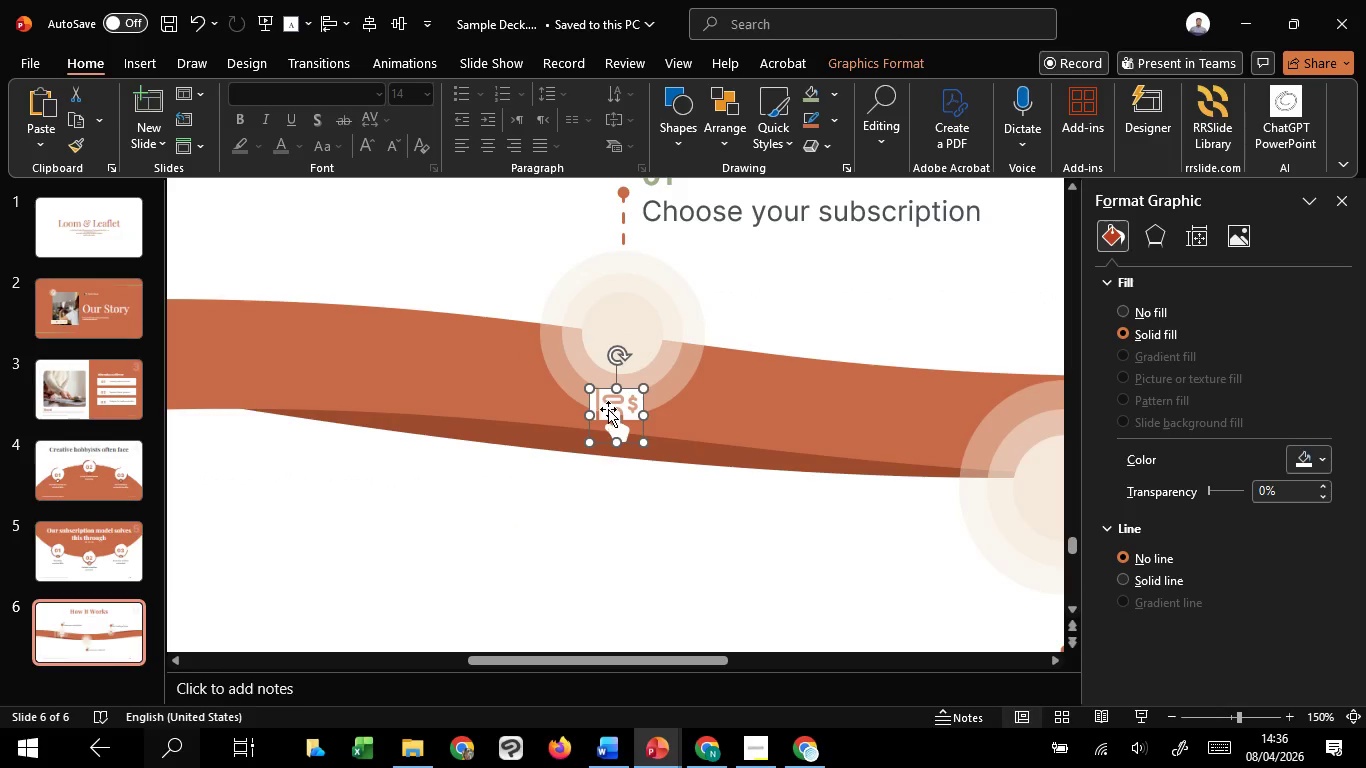 
left_click_drag(start_coordinate=[608, 409], to_coordinate=[616, 331])
 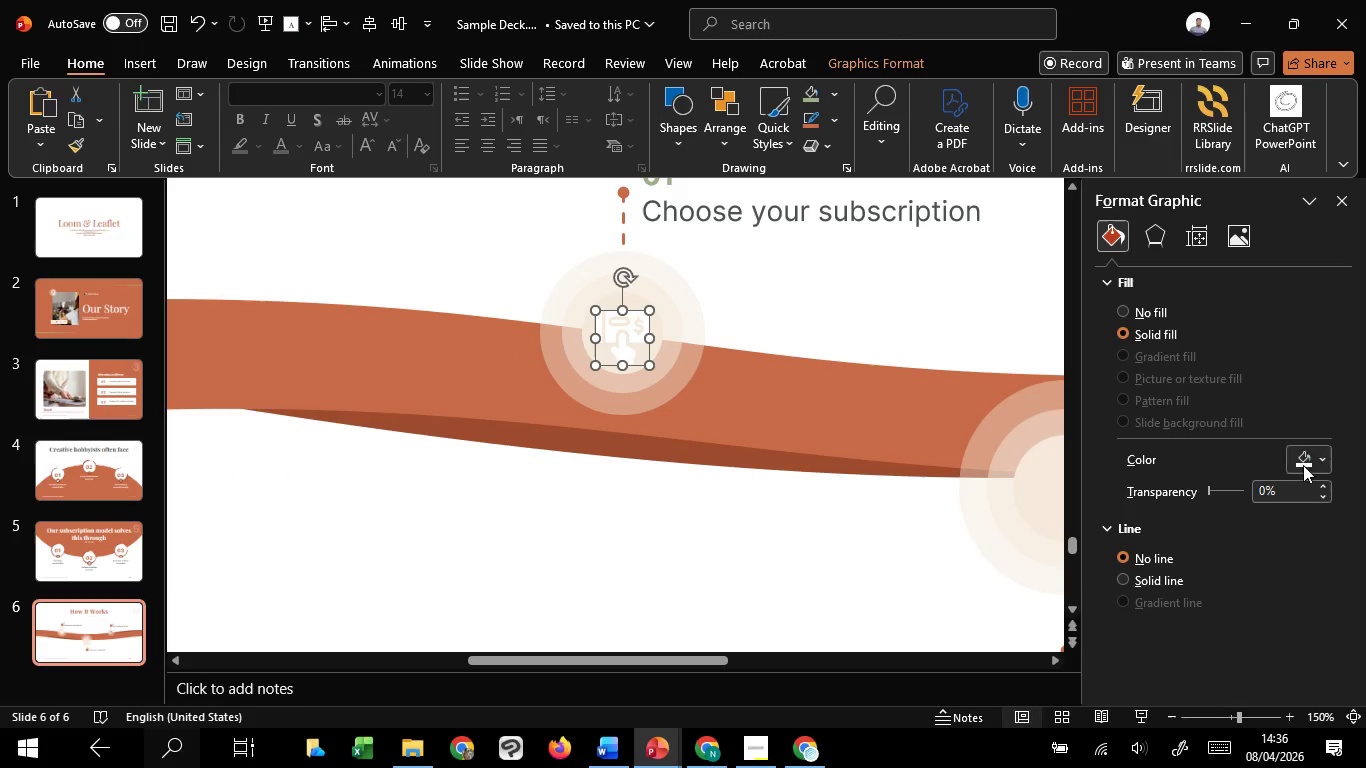 
left_click([1306, 462])
 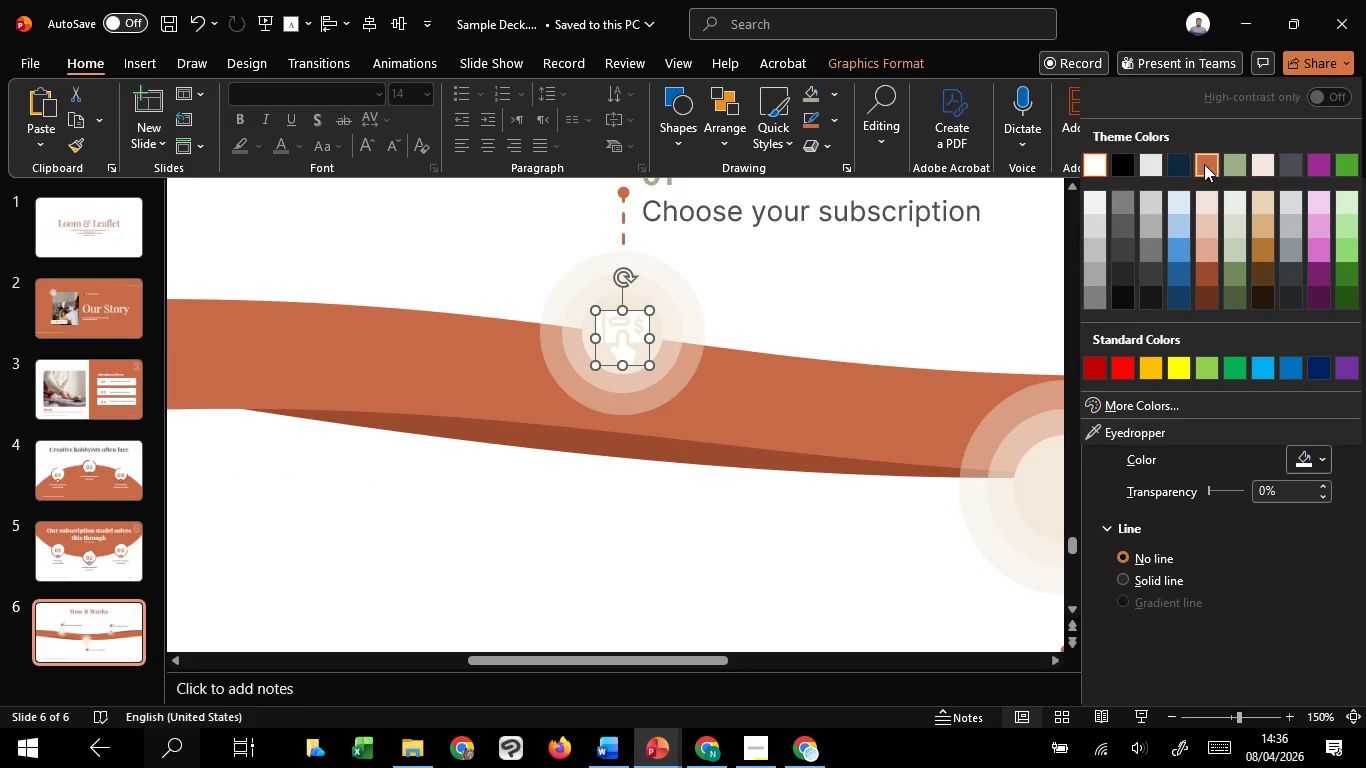 
left_click([1204, 164])
 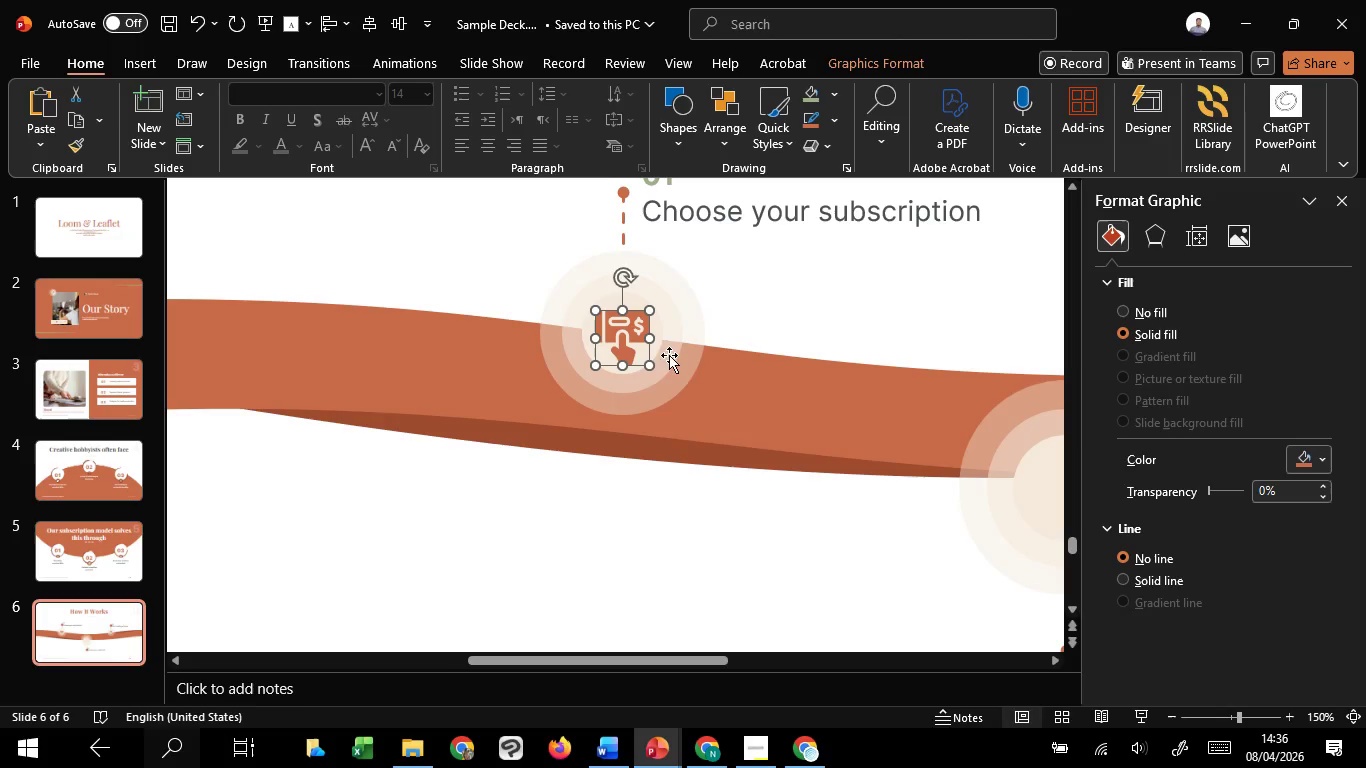 
hold_key(key=ControlLeft, duration=1.52)
scroll: coordinate [644, 358], scroll_direction: down, amount: 2.0
 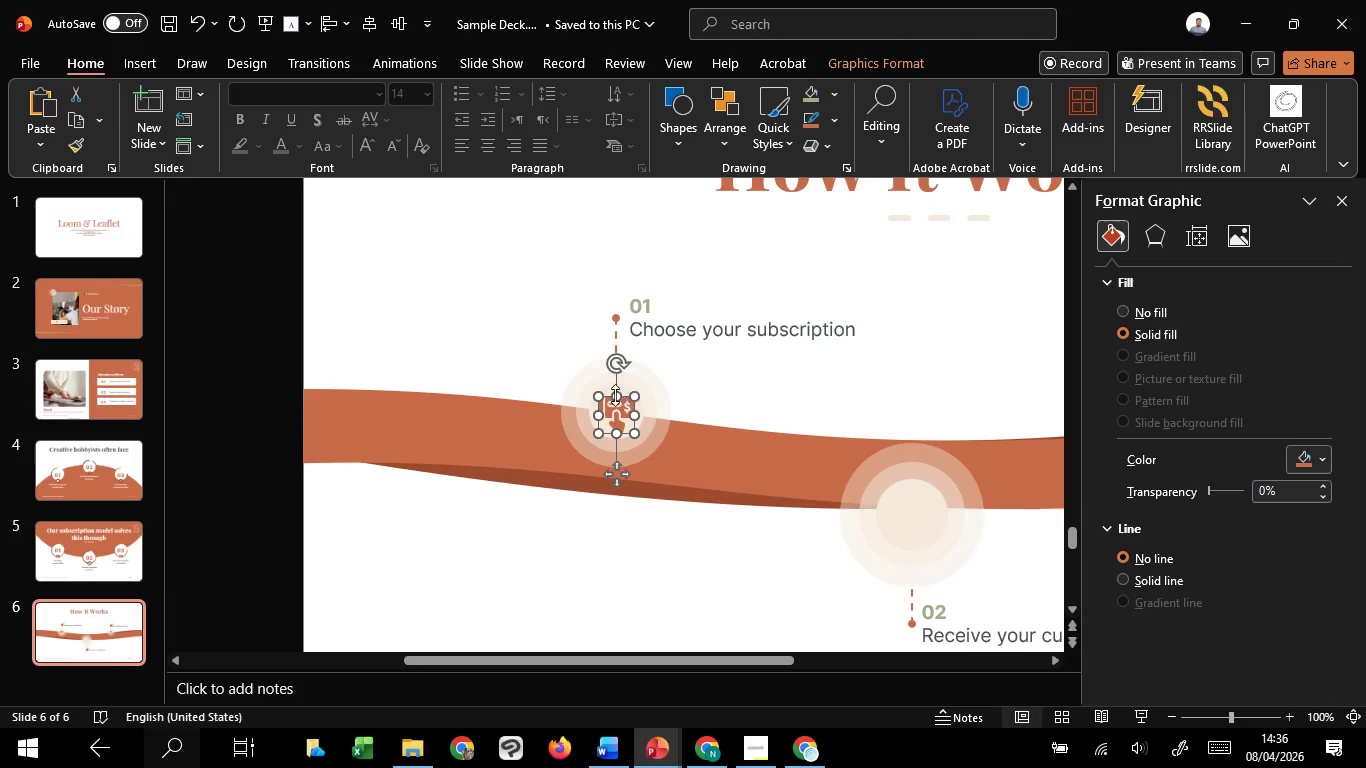 
scroll: coordinate [615, 395], scroll_direction: up, amount: 5.0
 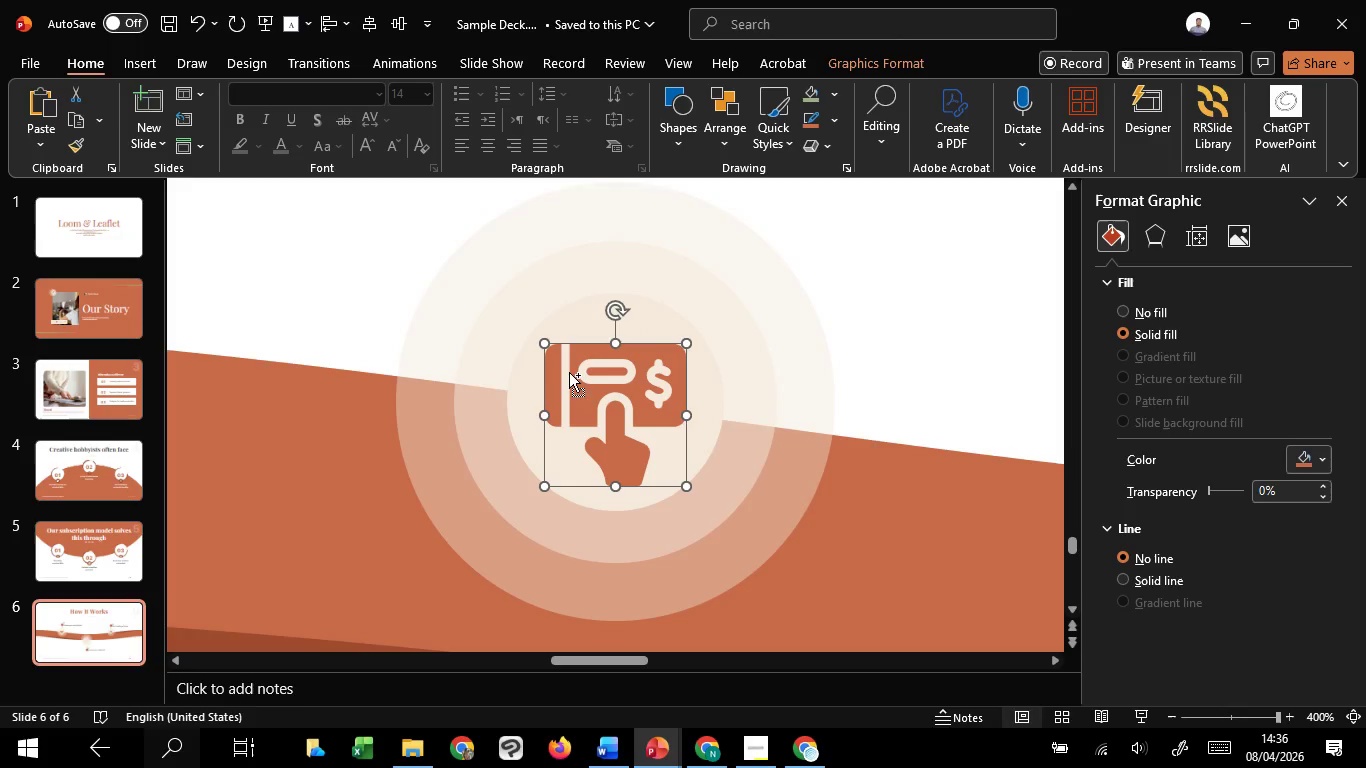 
hold_key(key=ControlLeft, duration=1.62)
hold_key(key=ShiftLeft, duration=1.51)
left_click_drag(start_coordinate=[545, 344], to_coordinate=[557, 349])
 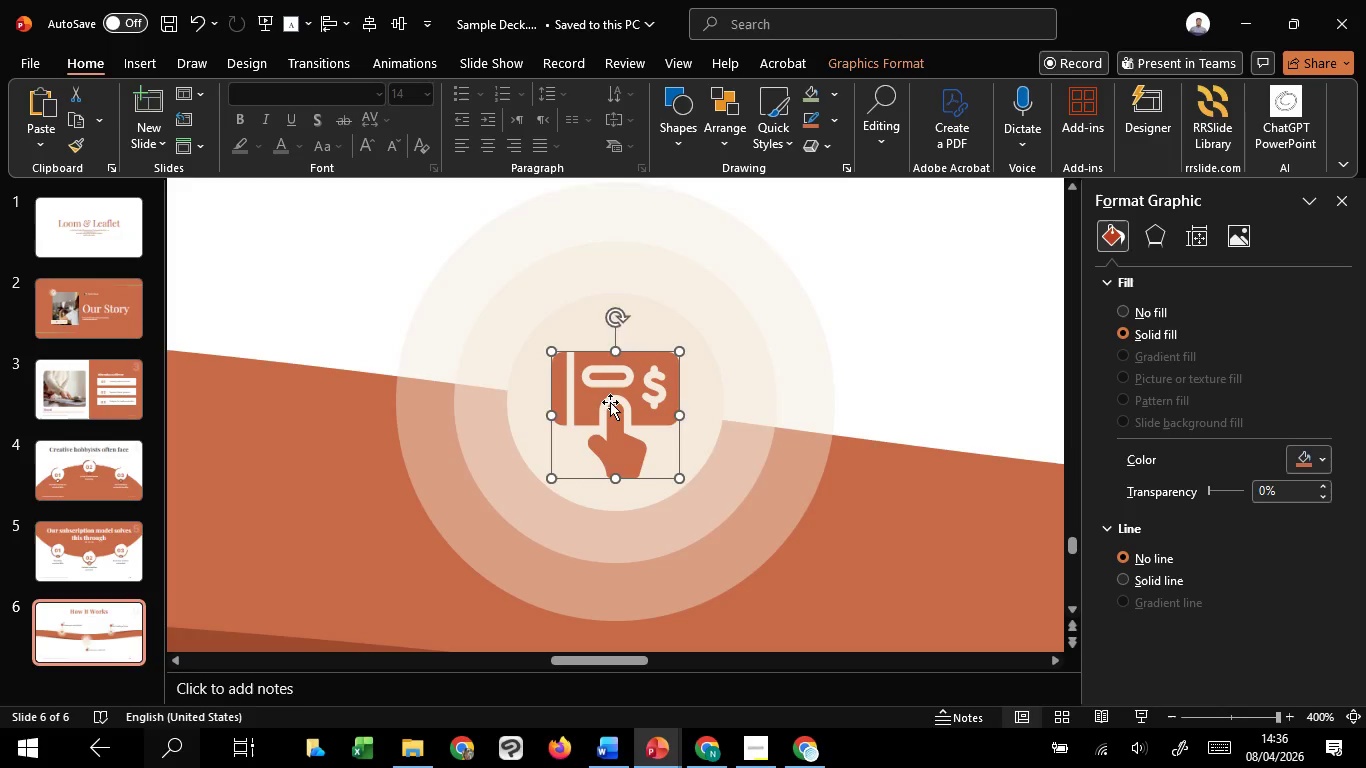 
left_click_drag(start_coordinate=[610, 402], to_coordinate=[610, 390])
 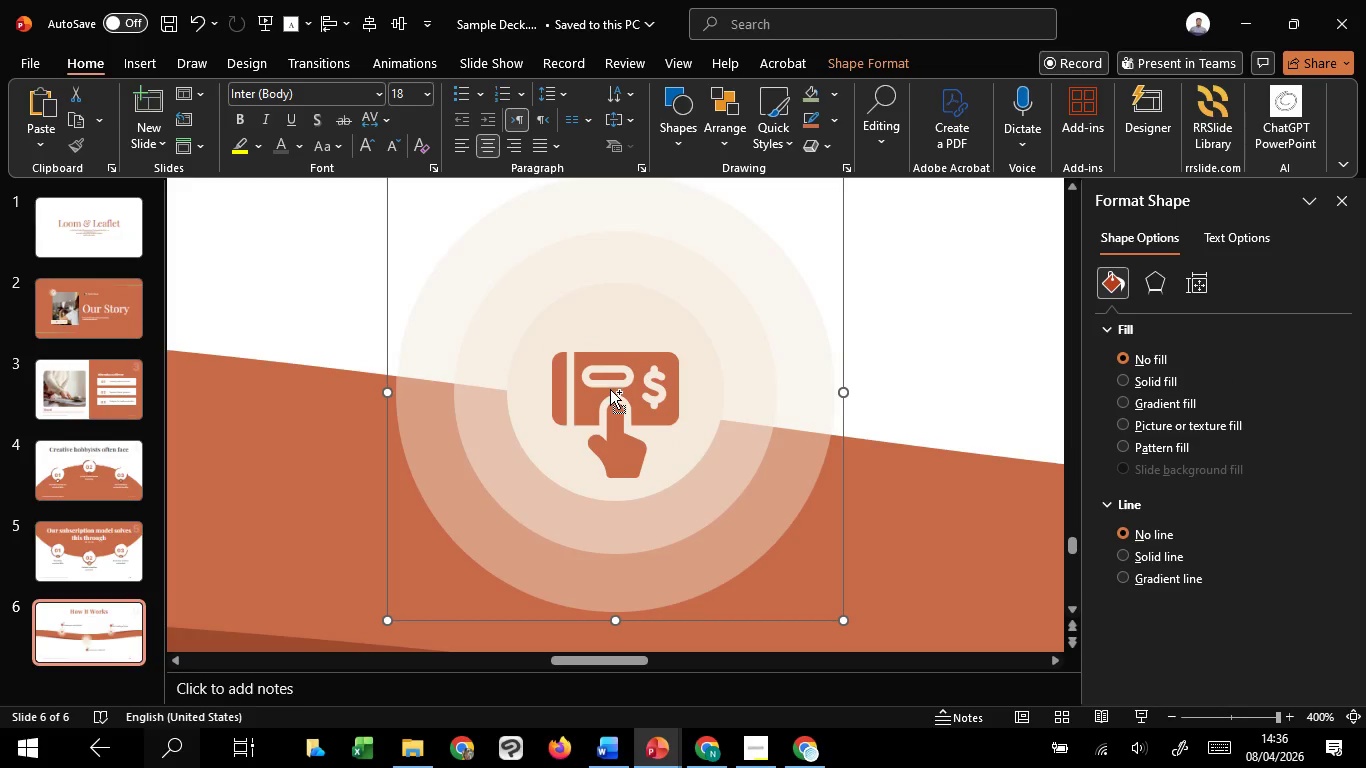 
hold_key(key=ShiftLeft, duration=0.78)
 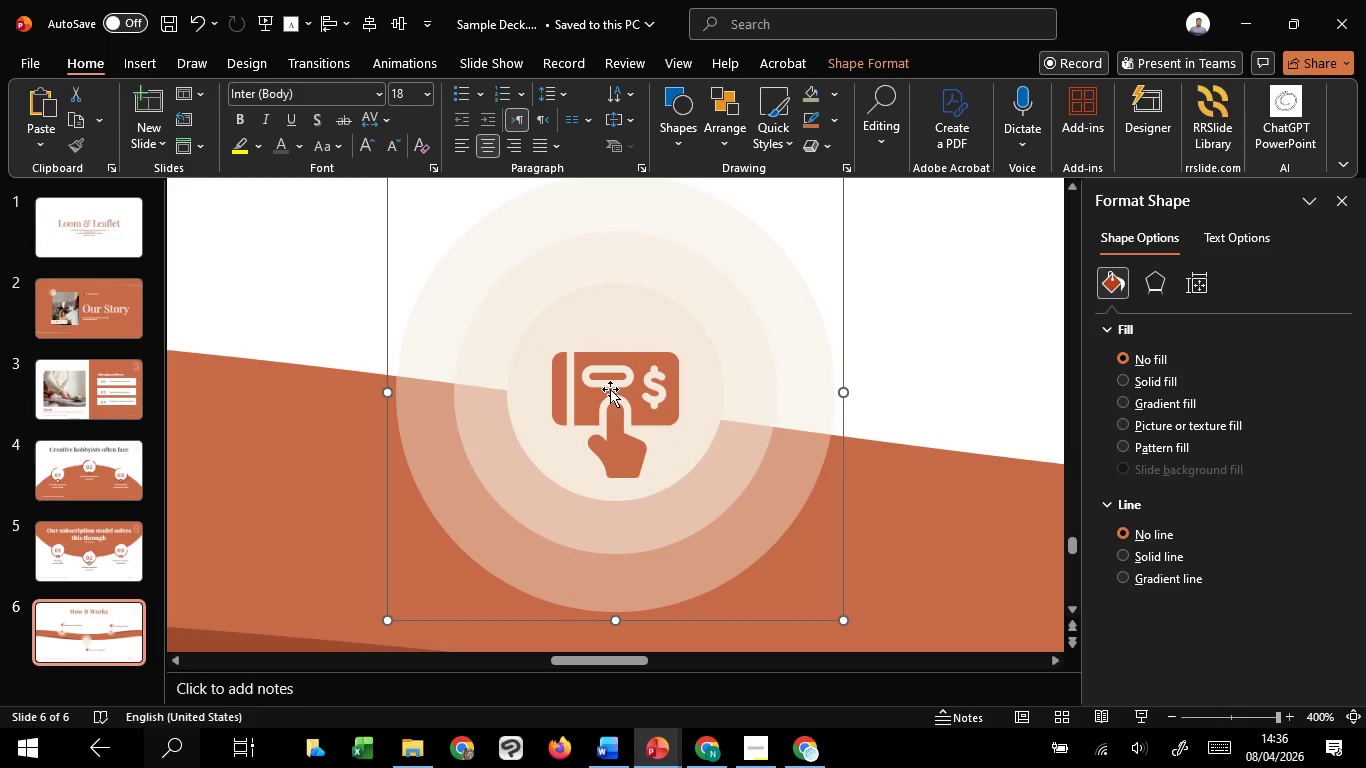 
key(Control+Z)
 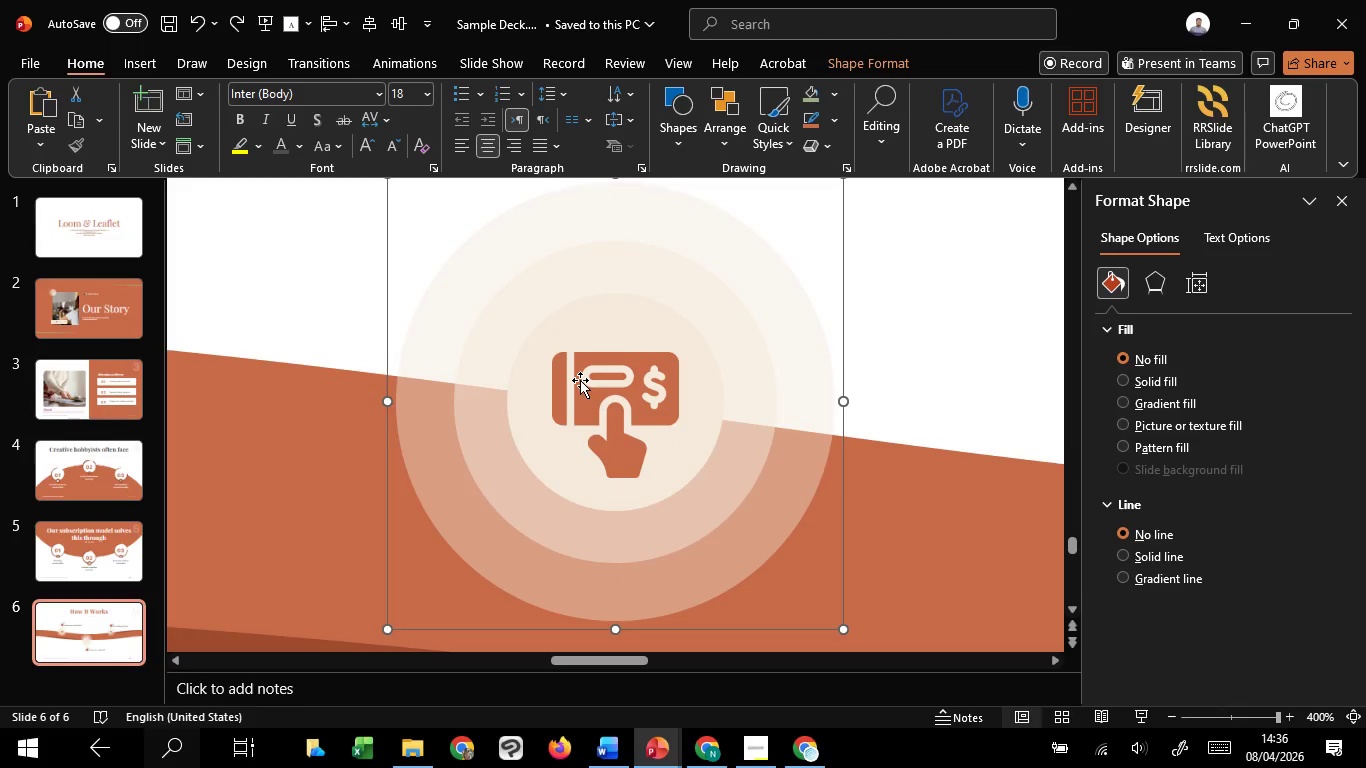 
left_click([580, 380])
 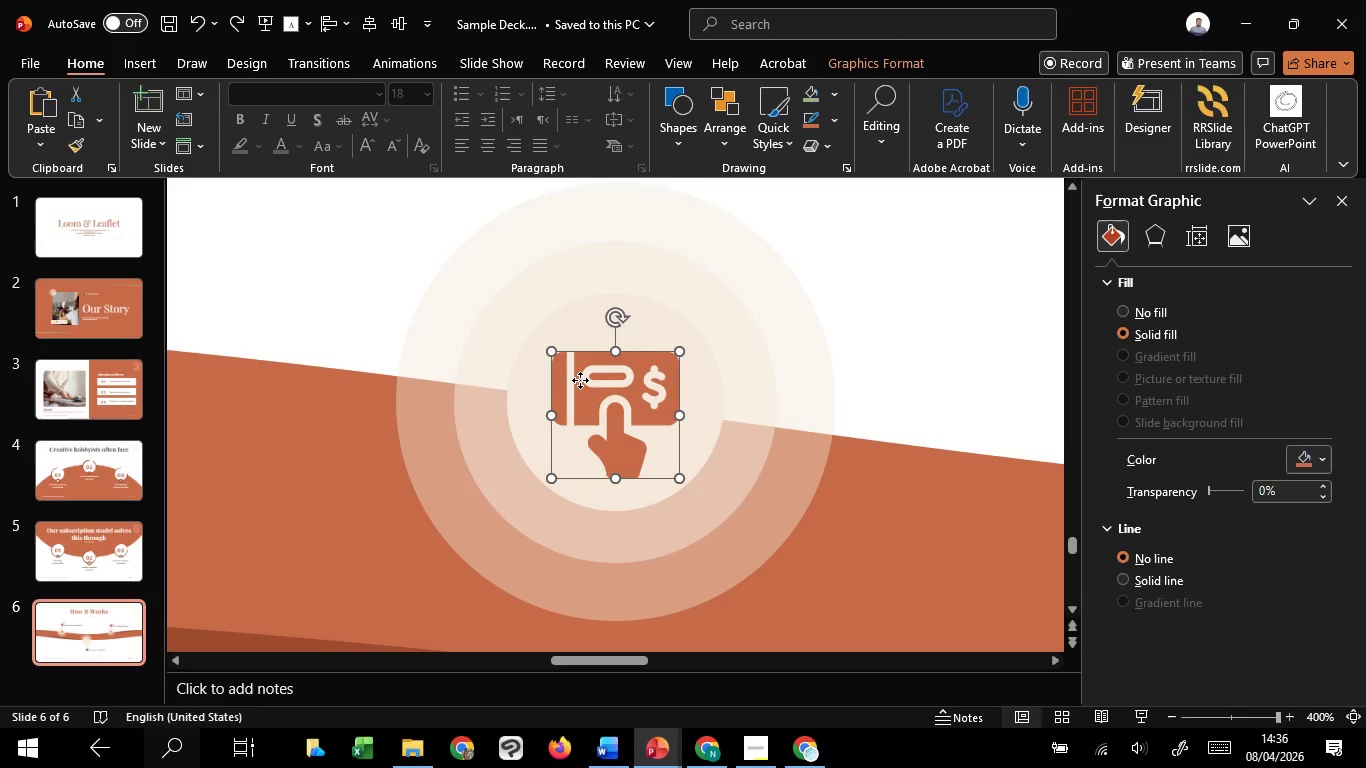 
hold_key(key=ShiftLeft, duration=1.52)
 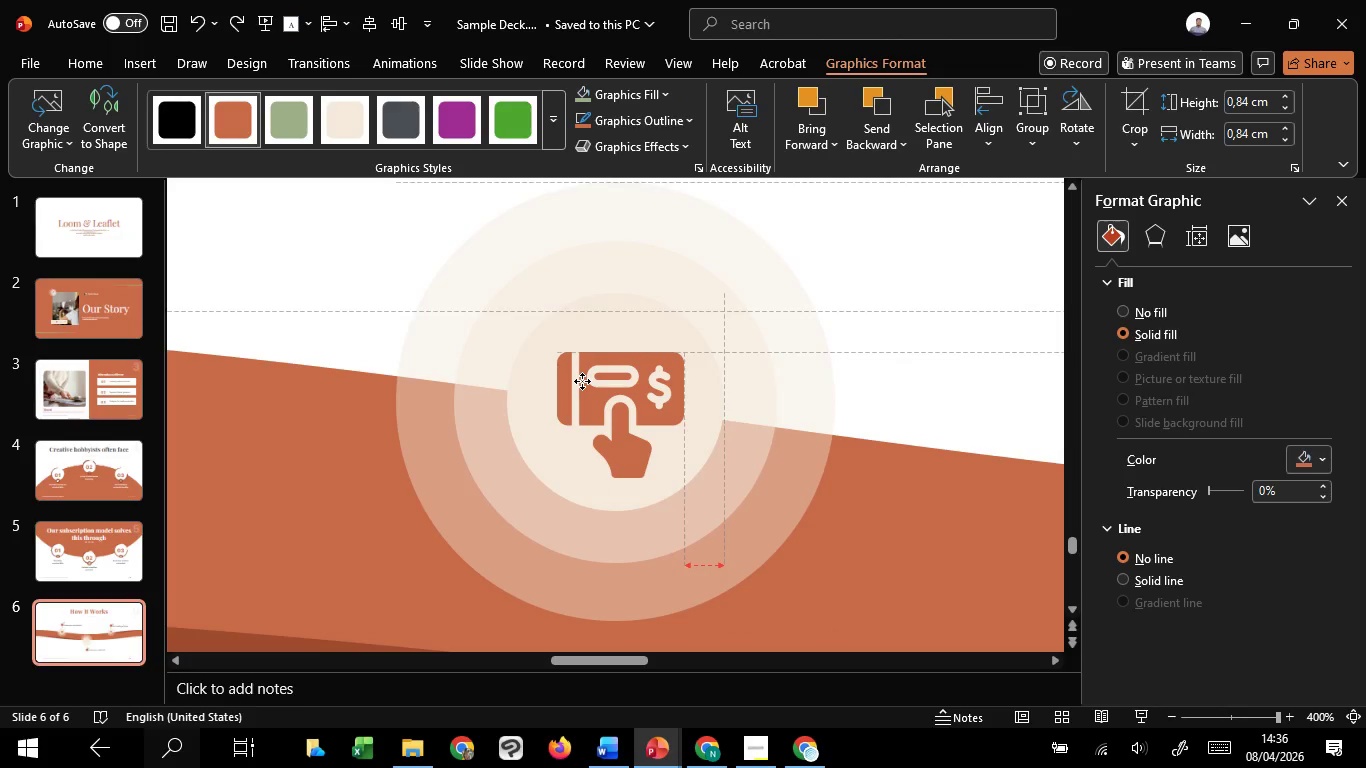 
hold_key(key=ShiftLeft, duration=1.5)
 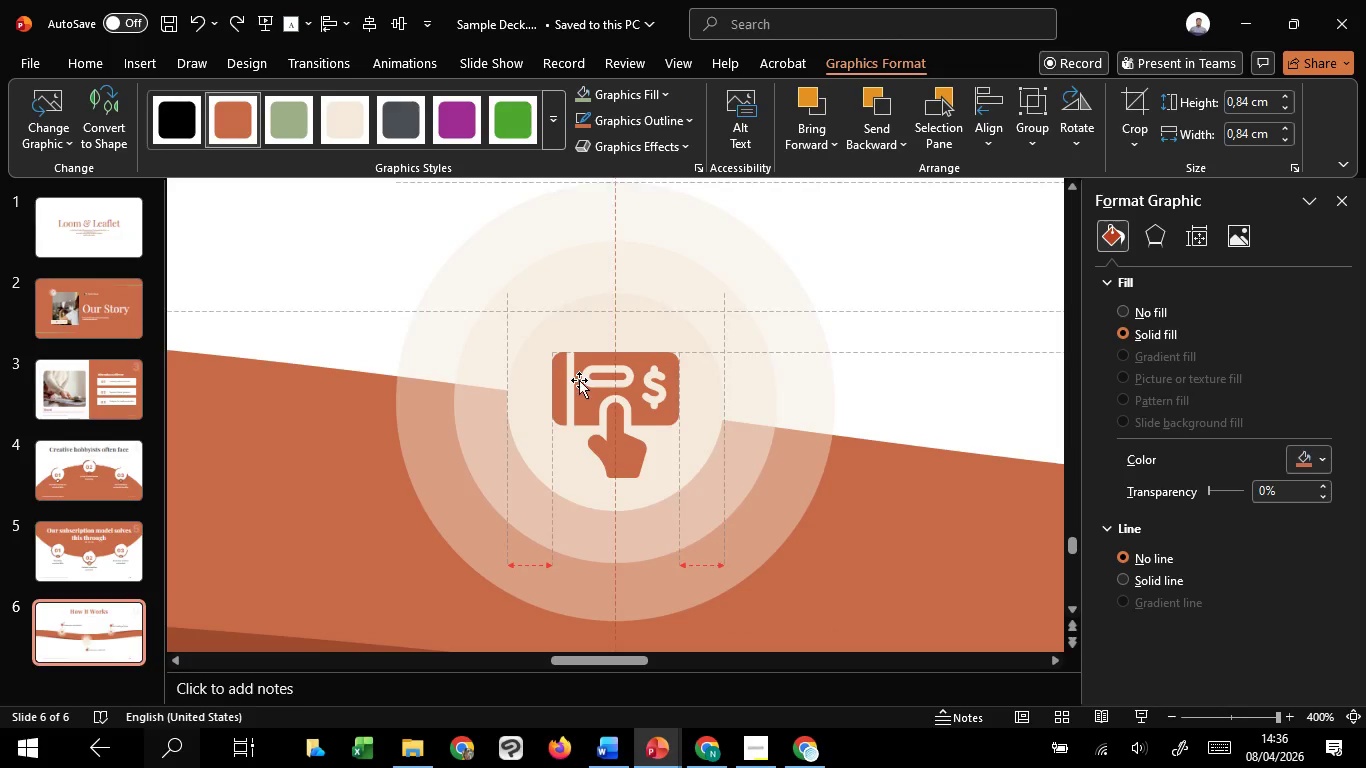 
hold_key(key=ShiftLeft, duration=1.51)
left_click([694, 457])
 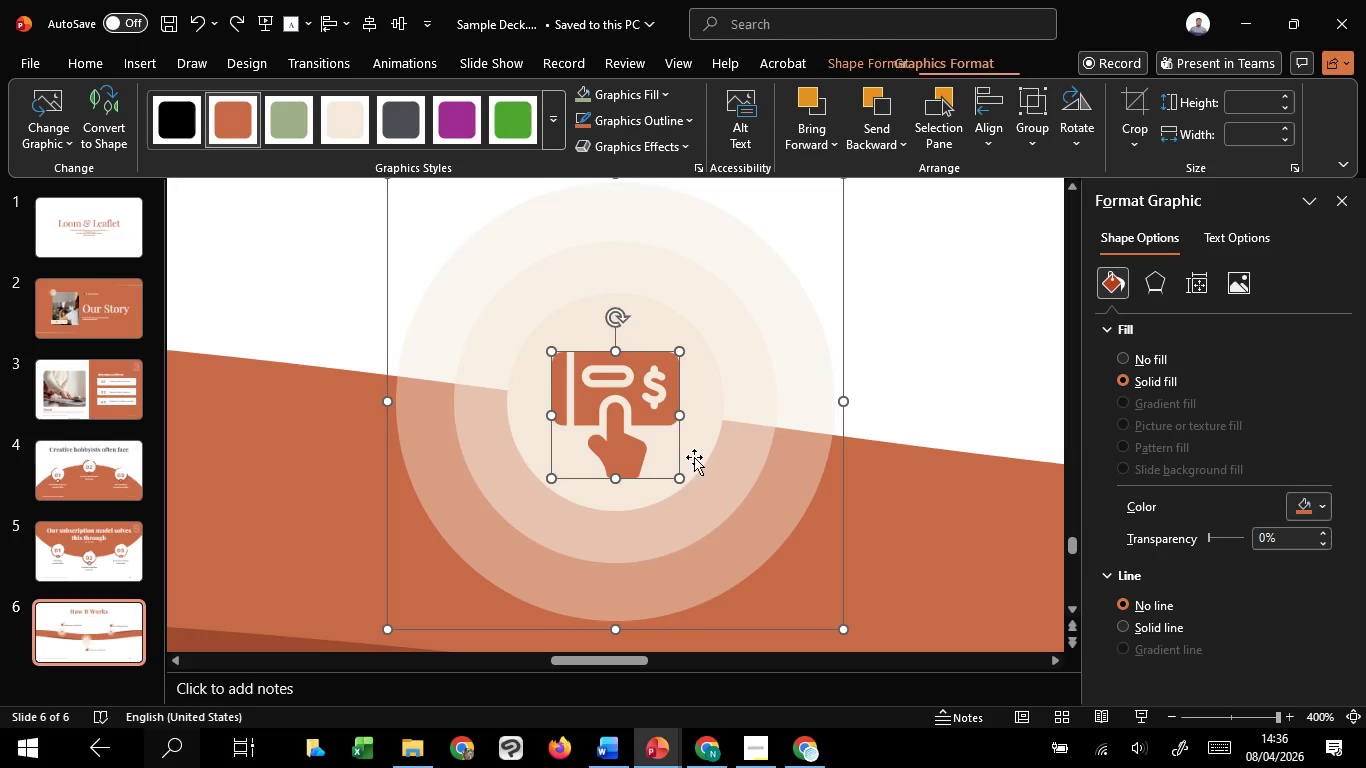 
hold_key(key=ShiftLeft, duration=1.5)
 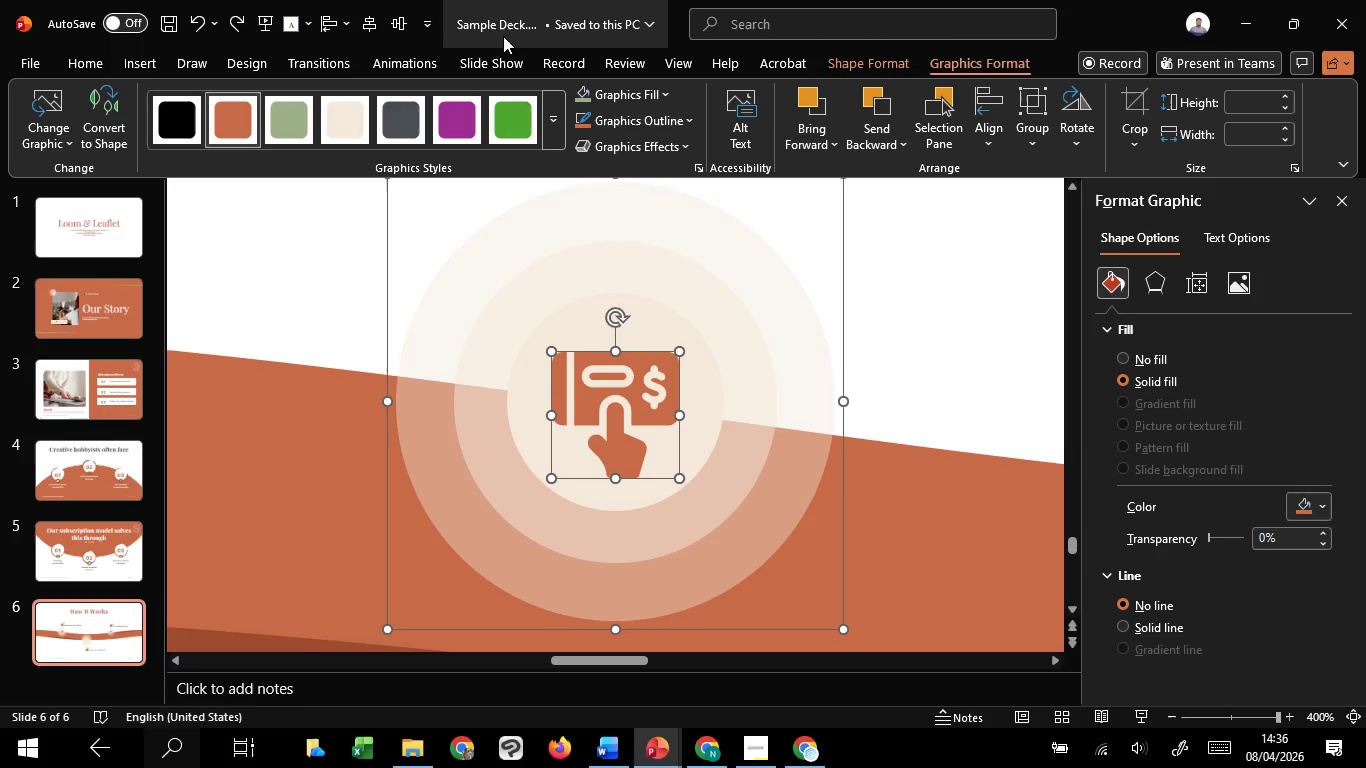 
key(Shift+ShiftLeft)
 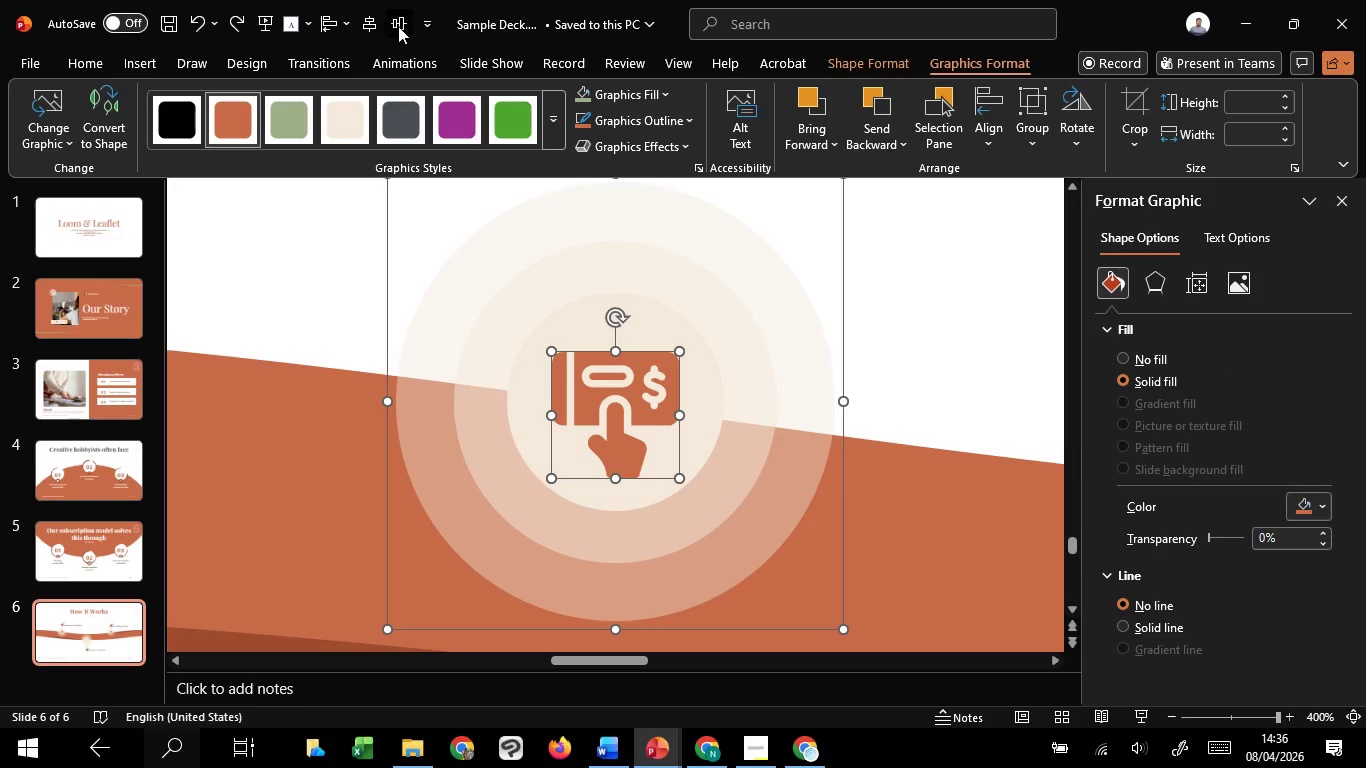 
left_click([398, 26])
 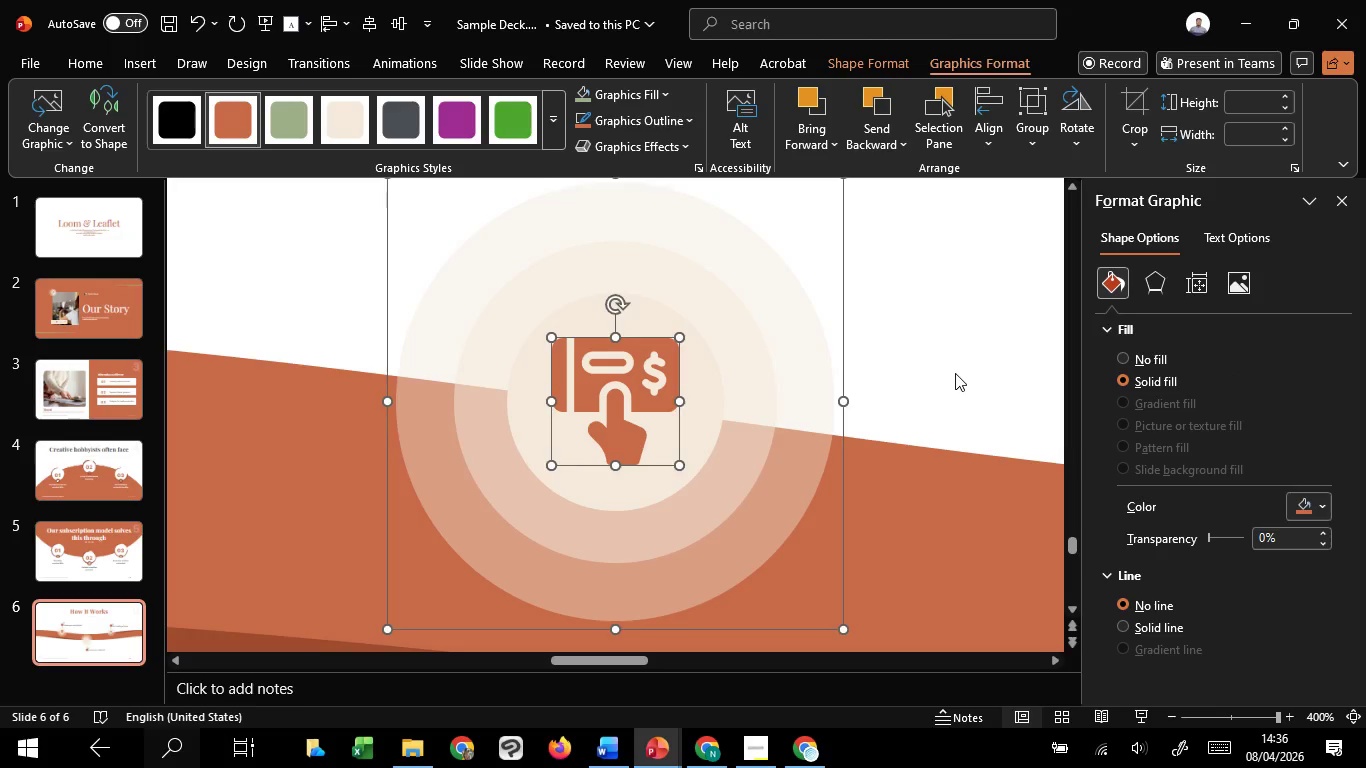 
left_click([955, 373])
 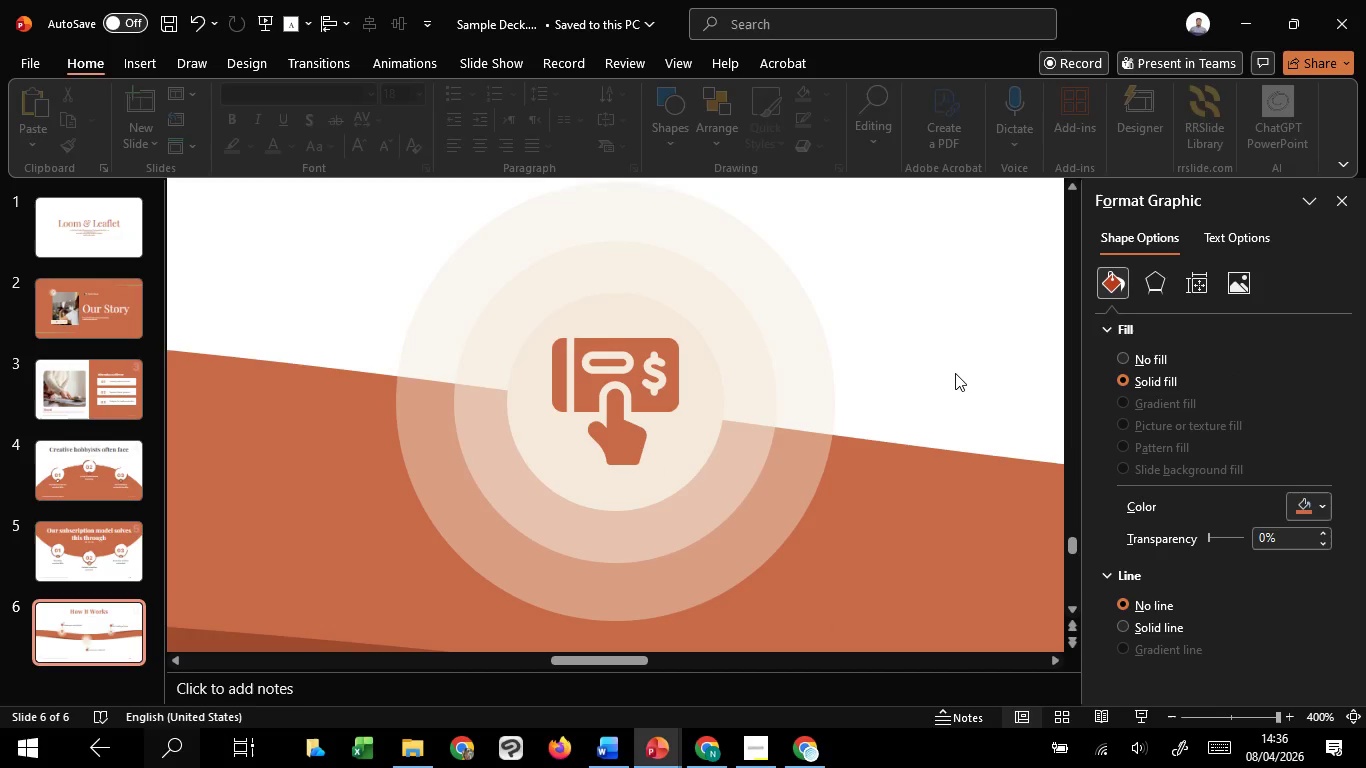 
hold_key(key=ControlLeft, duration=1.52)
scroll: coordinate [951, 376], scroll_direction: down, amount: 8.0
 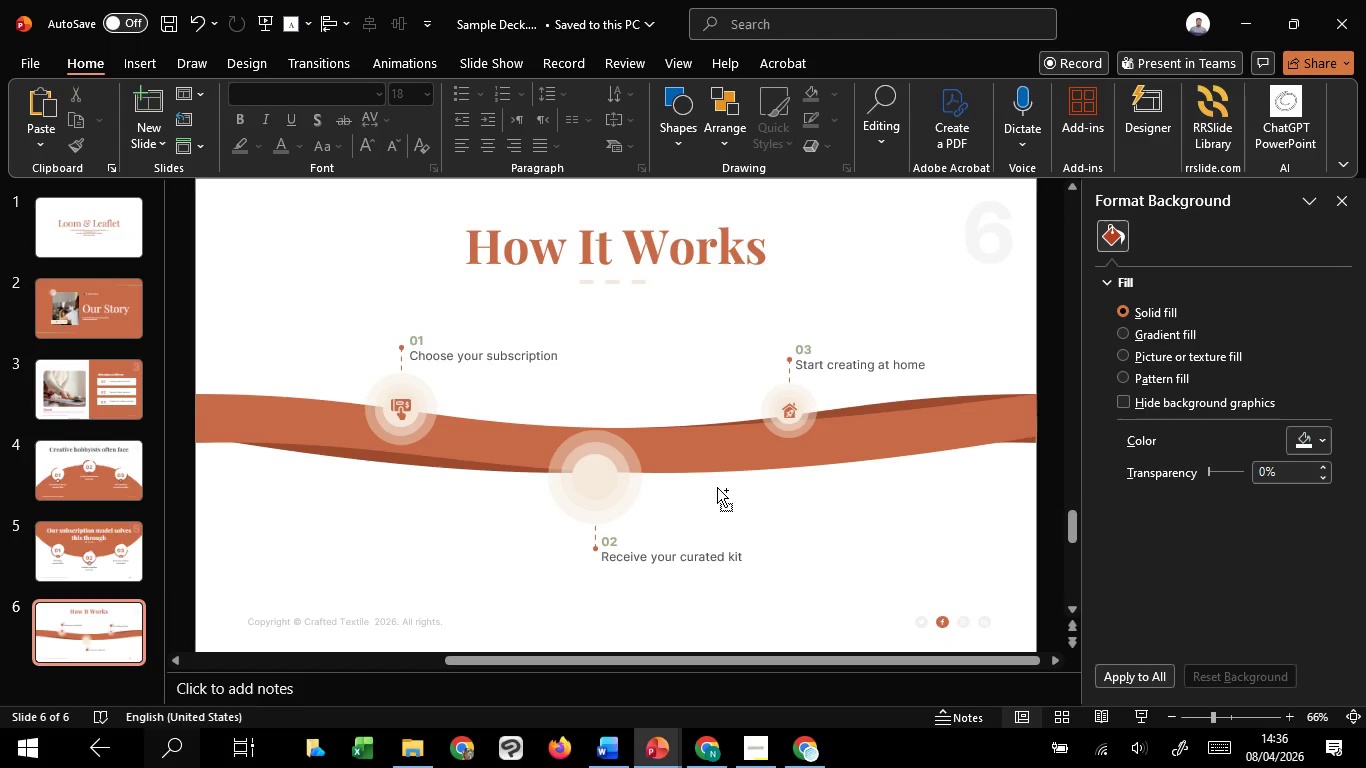 
hold_key(key=ControlLeft, duration=0.78)
scroll: coordinate [679, 505], scroll_direction: down, amount: 2.0
 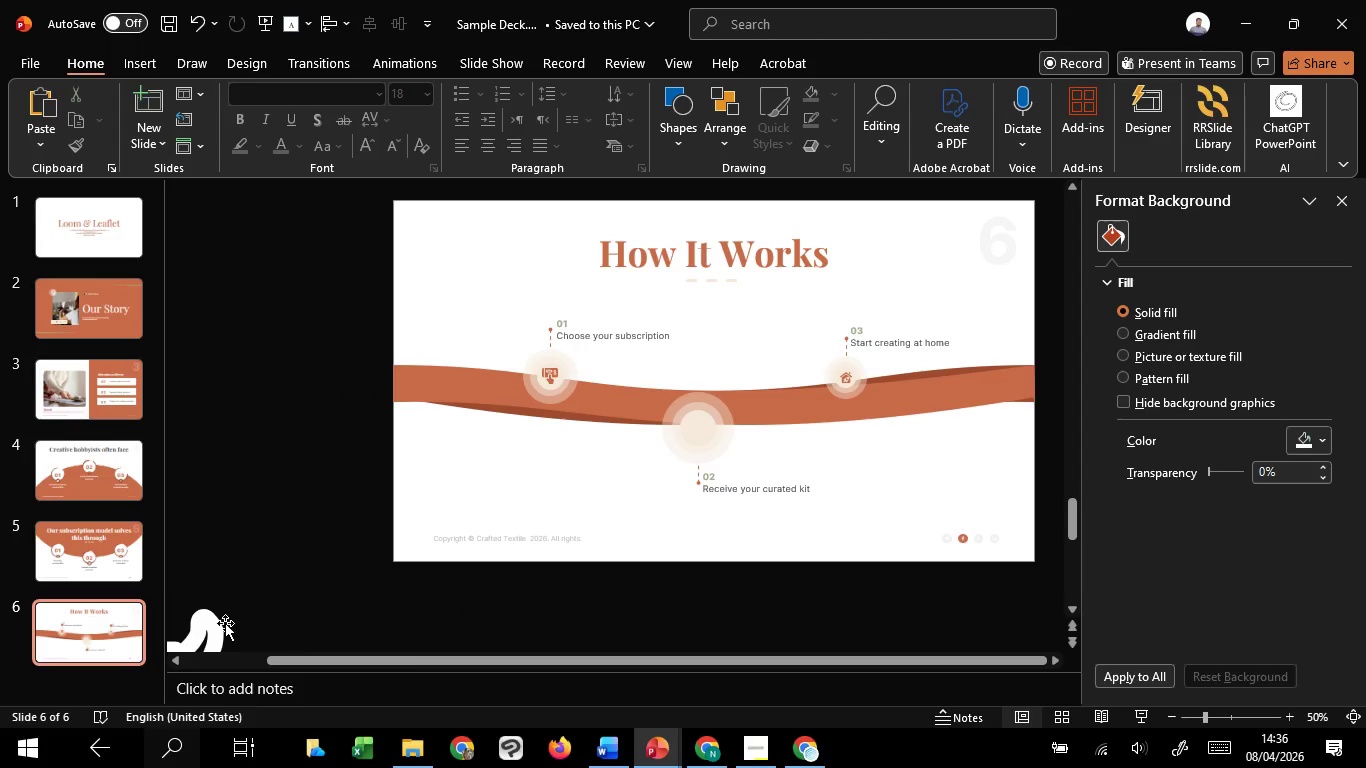 
left_click([225, 623])
 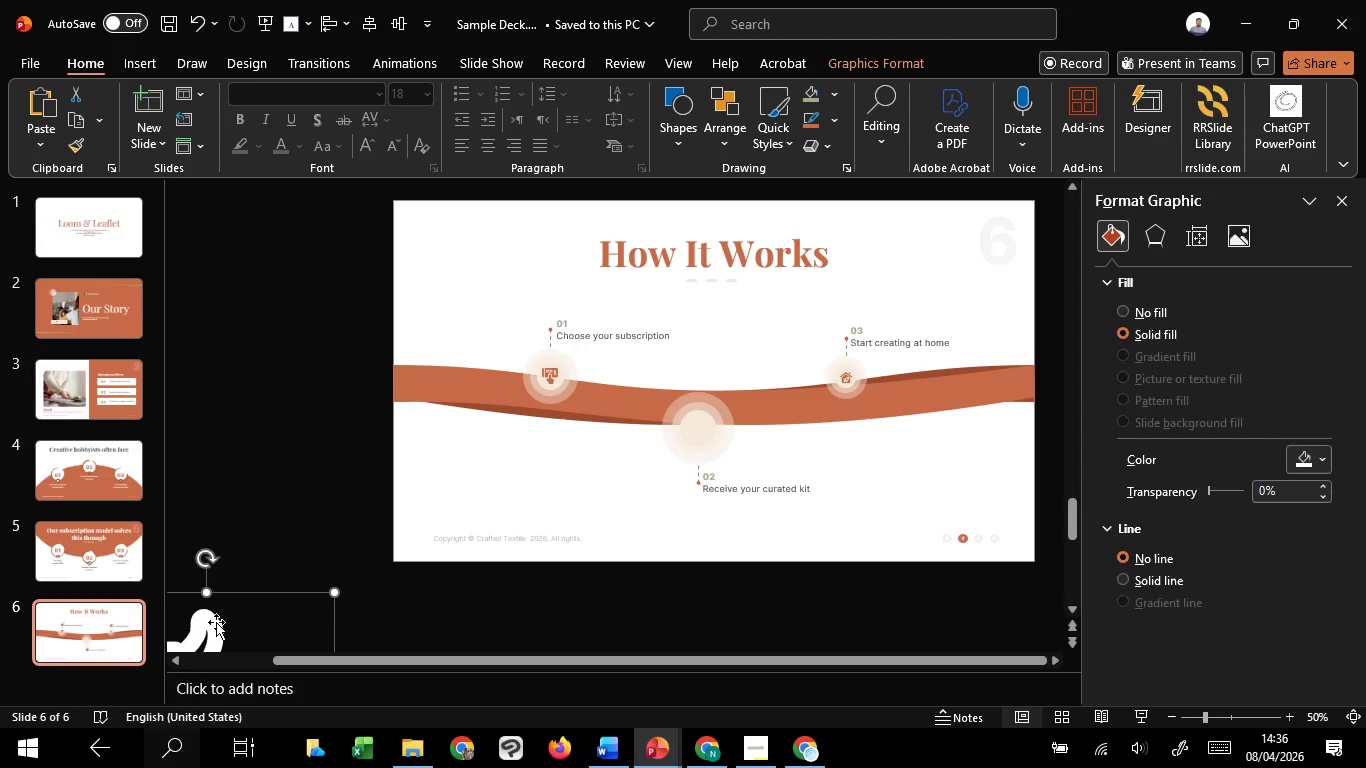 
left_click_drag(start_coordinate=[216, 622], to_coordinate=[575, 470])
 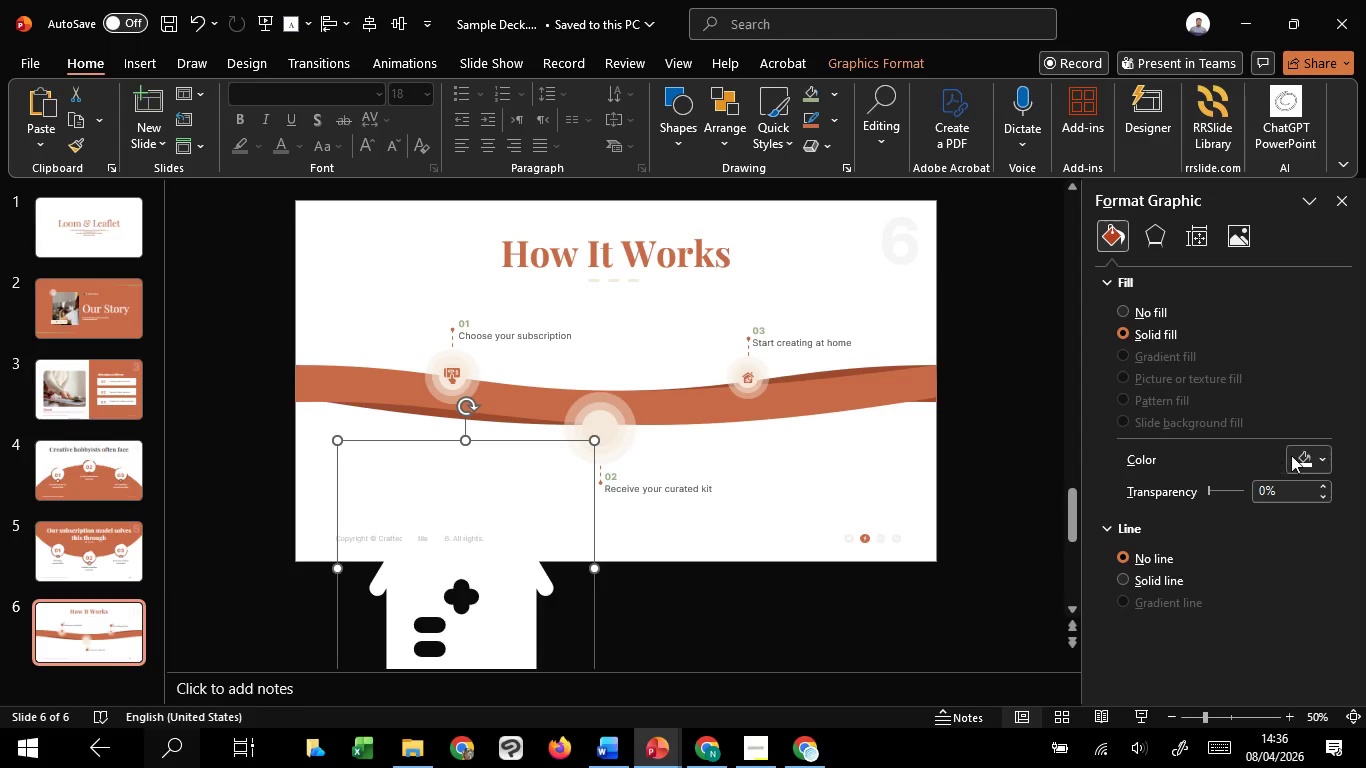 
left_click([1292, 454])
 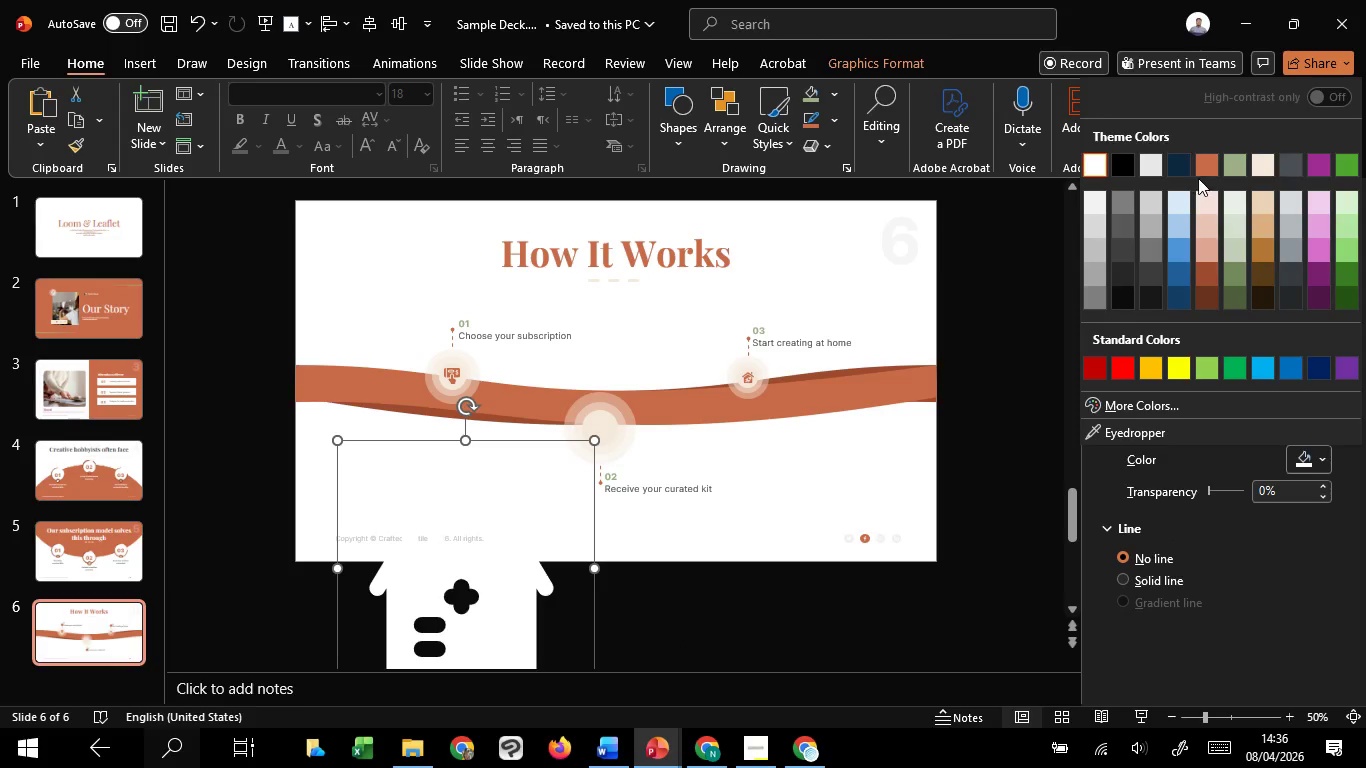 
left_click([1203, 171])
 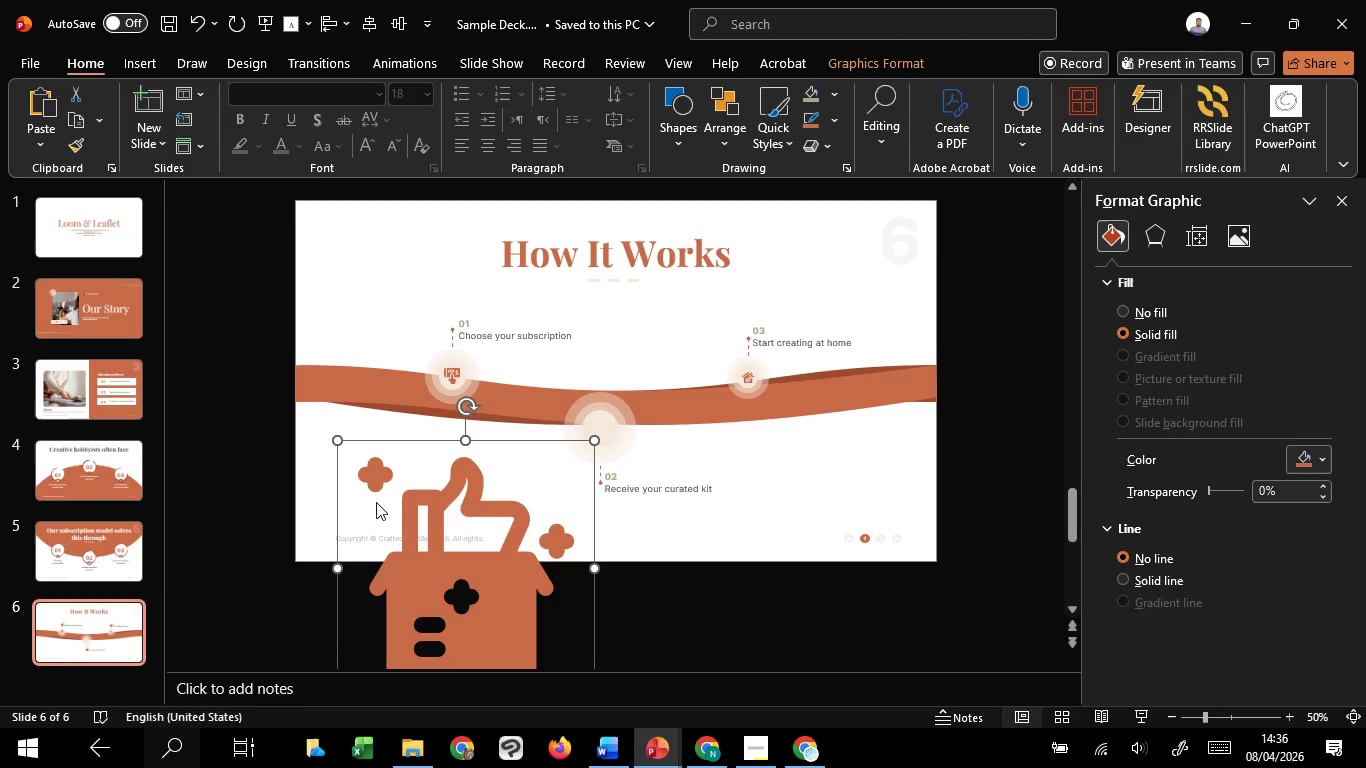 
hold_key(key=ControlLeft, duration=2.59)
hold_key(key=ShiftLeft, duration=1.52)
left_click_drag(start_coordinate=[341, 443], to_coordinate=[433, 564])
 